 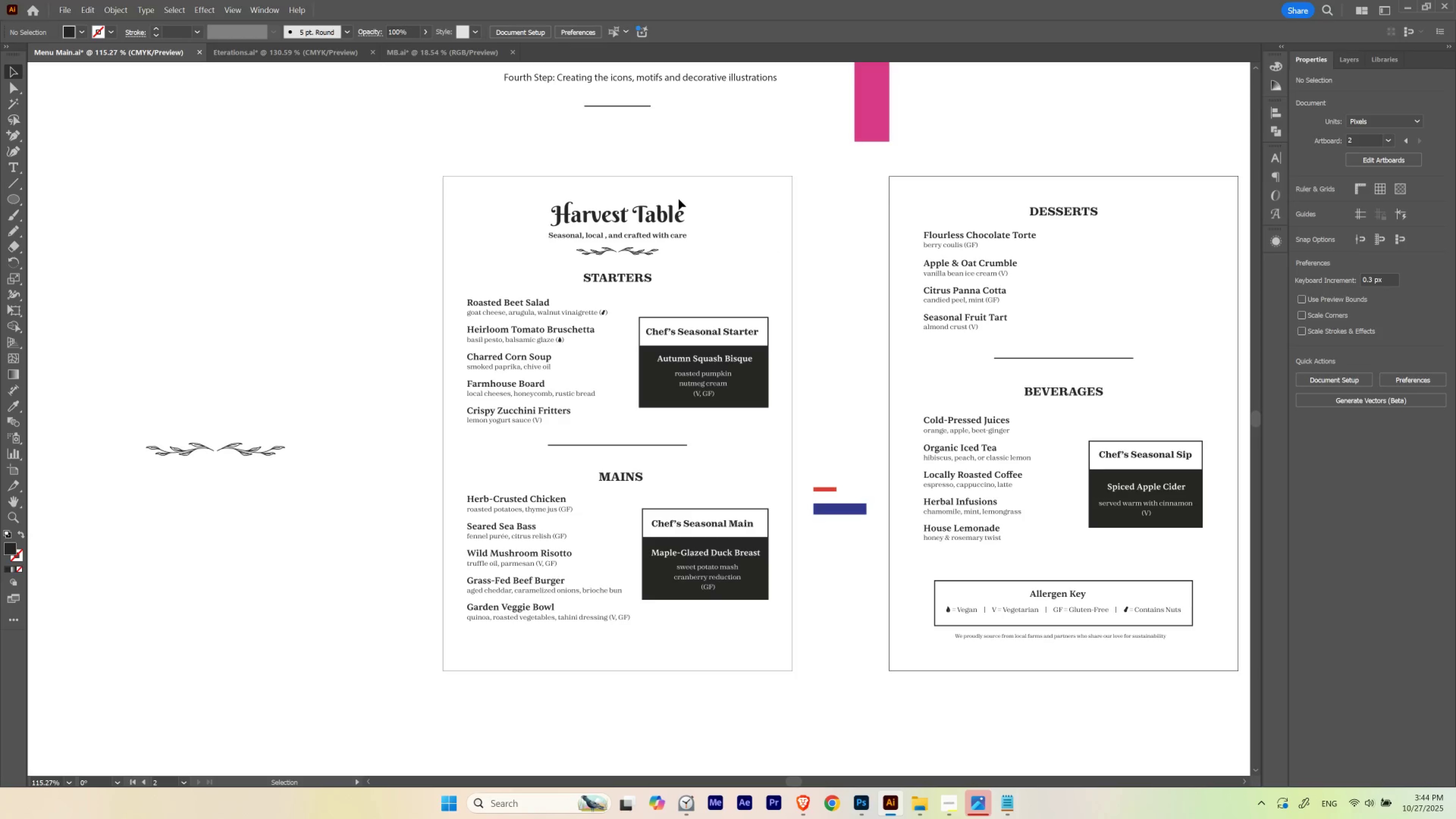 
hold_key(key=Space, duration=1.53)
 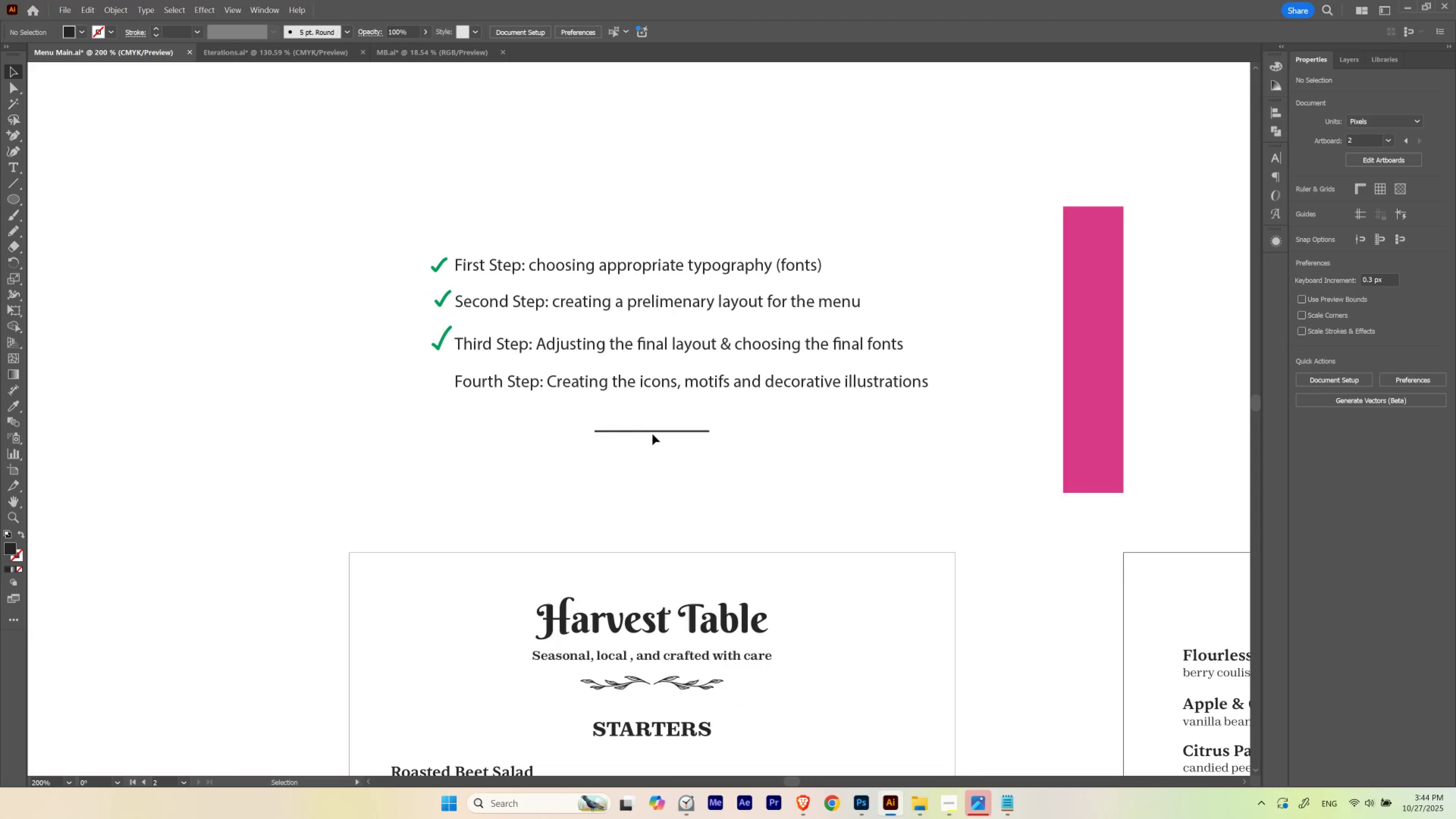 
left_click_drag(start_coordinate=[601, 166], to_coordinate=[613, 423])
 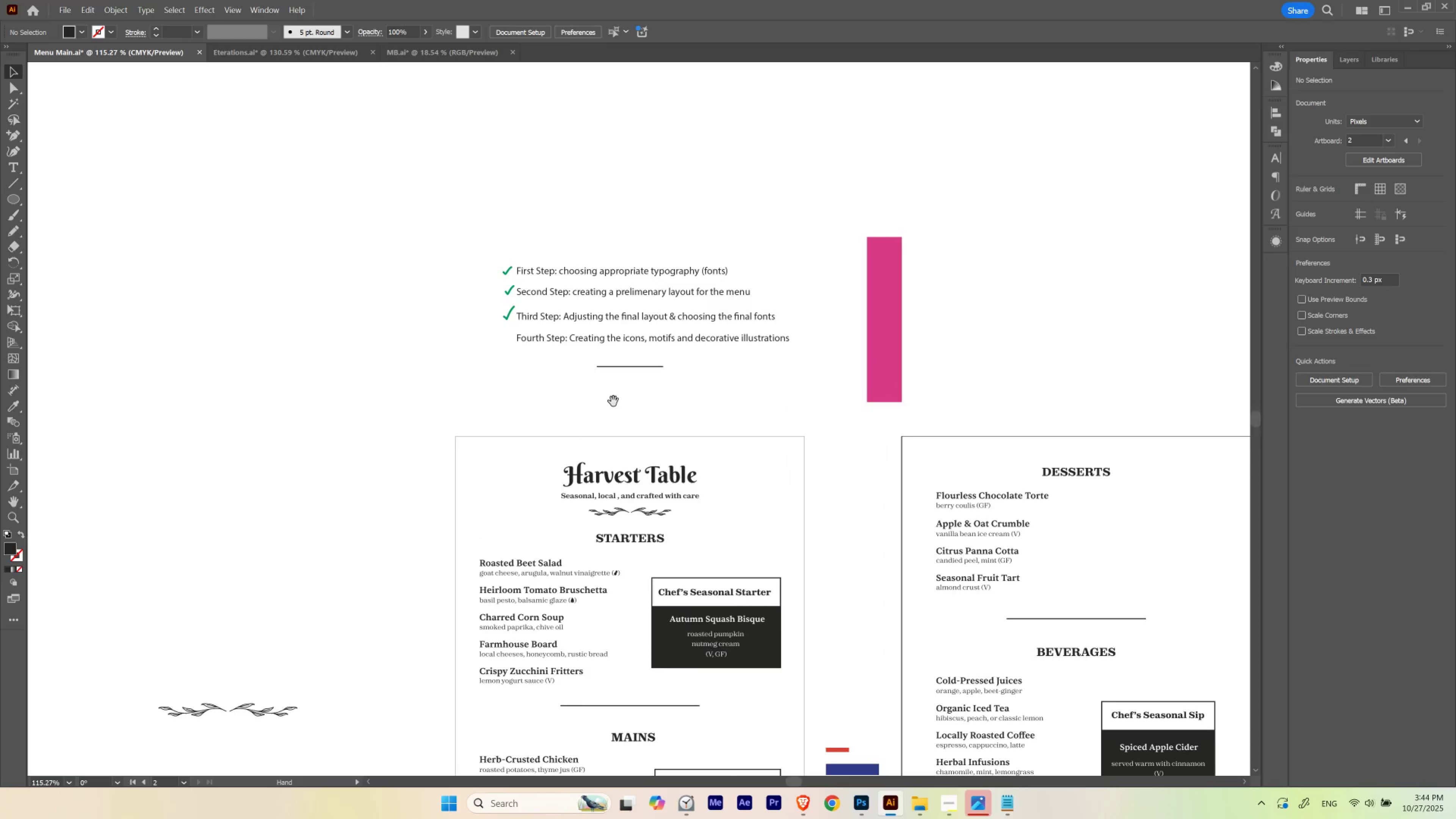 
hold_key(key=ControlLeft, duration=0.64)
left_click_drag(start_coordinate=[600, 279], to_coordinate=[660, 316])
 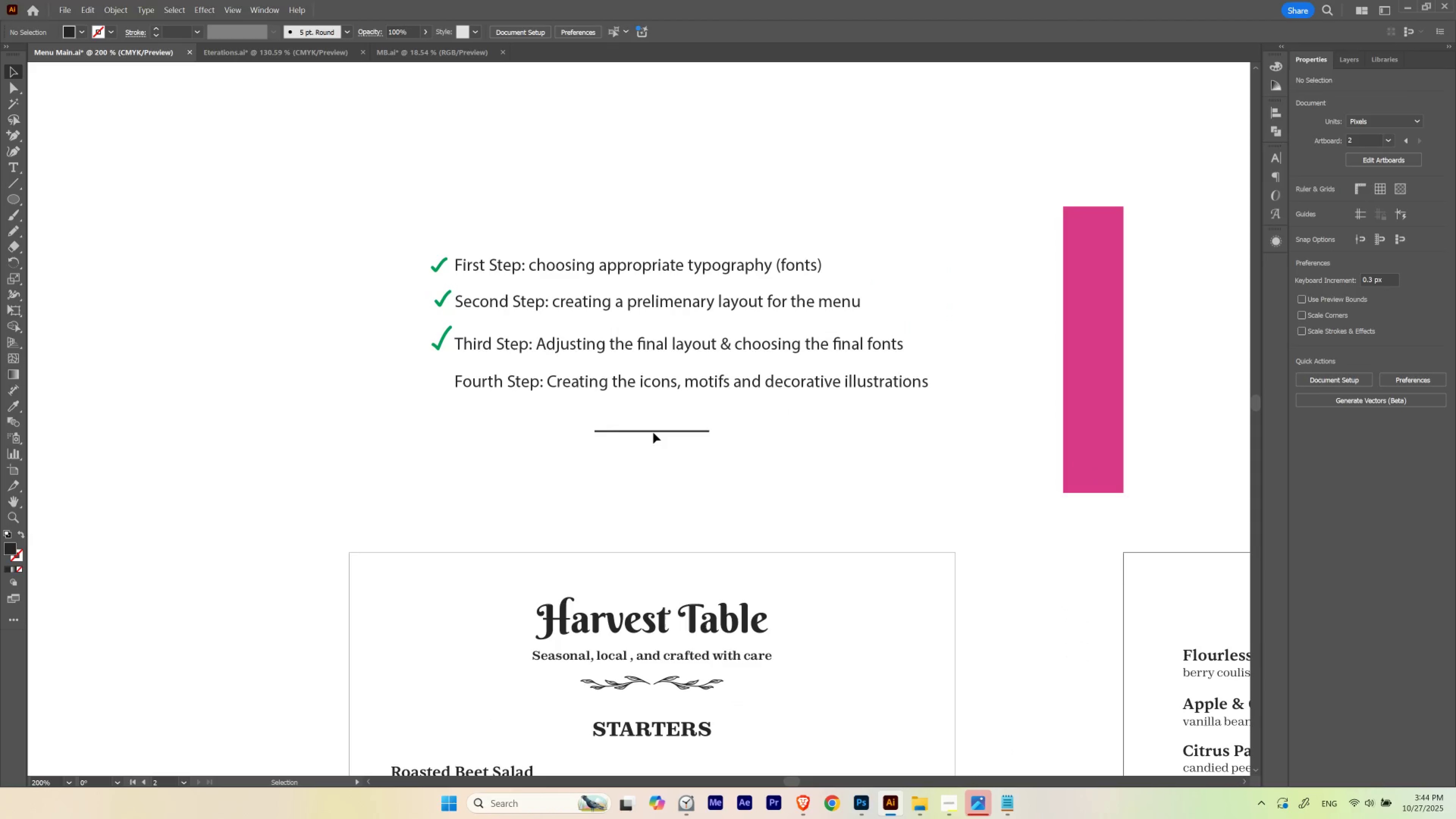 
left_click_drag(start_coordinate=[653, 432], to_coordinate=[616, 241])
 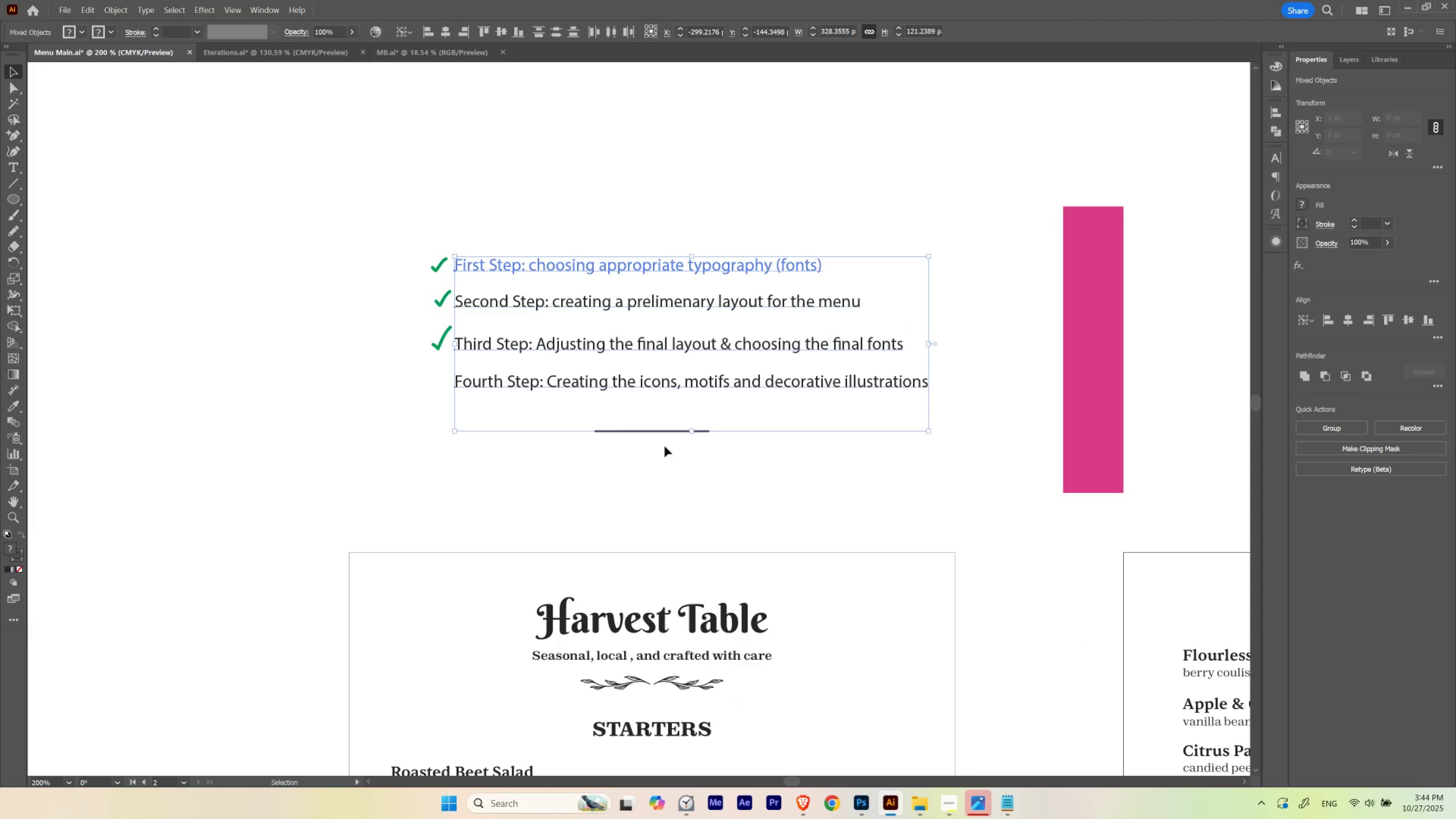 
double_click([665, 446])
 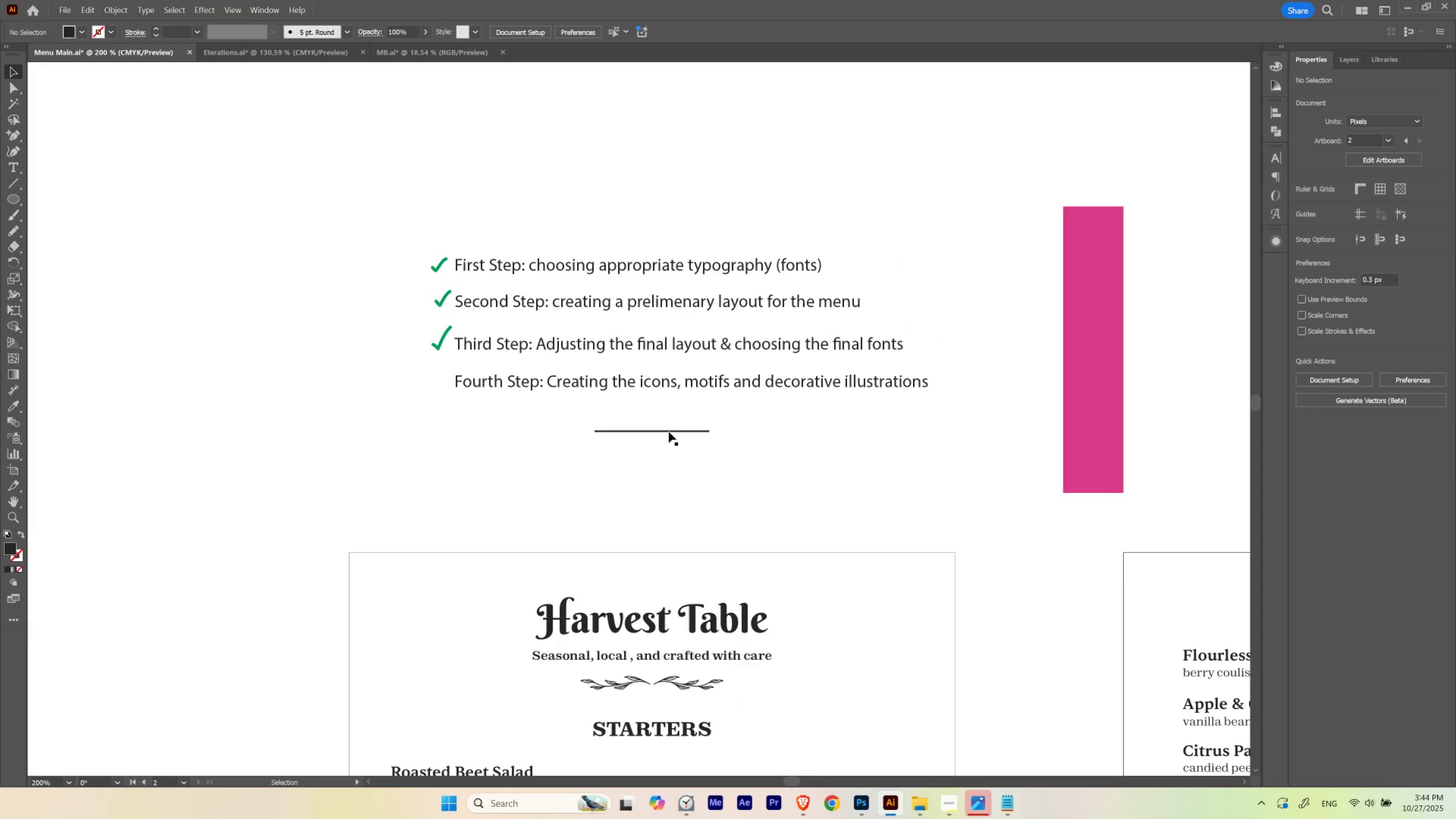 
left_click_drag(start_coordinate=[669, 432], to_coordinate=[632, 125])
 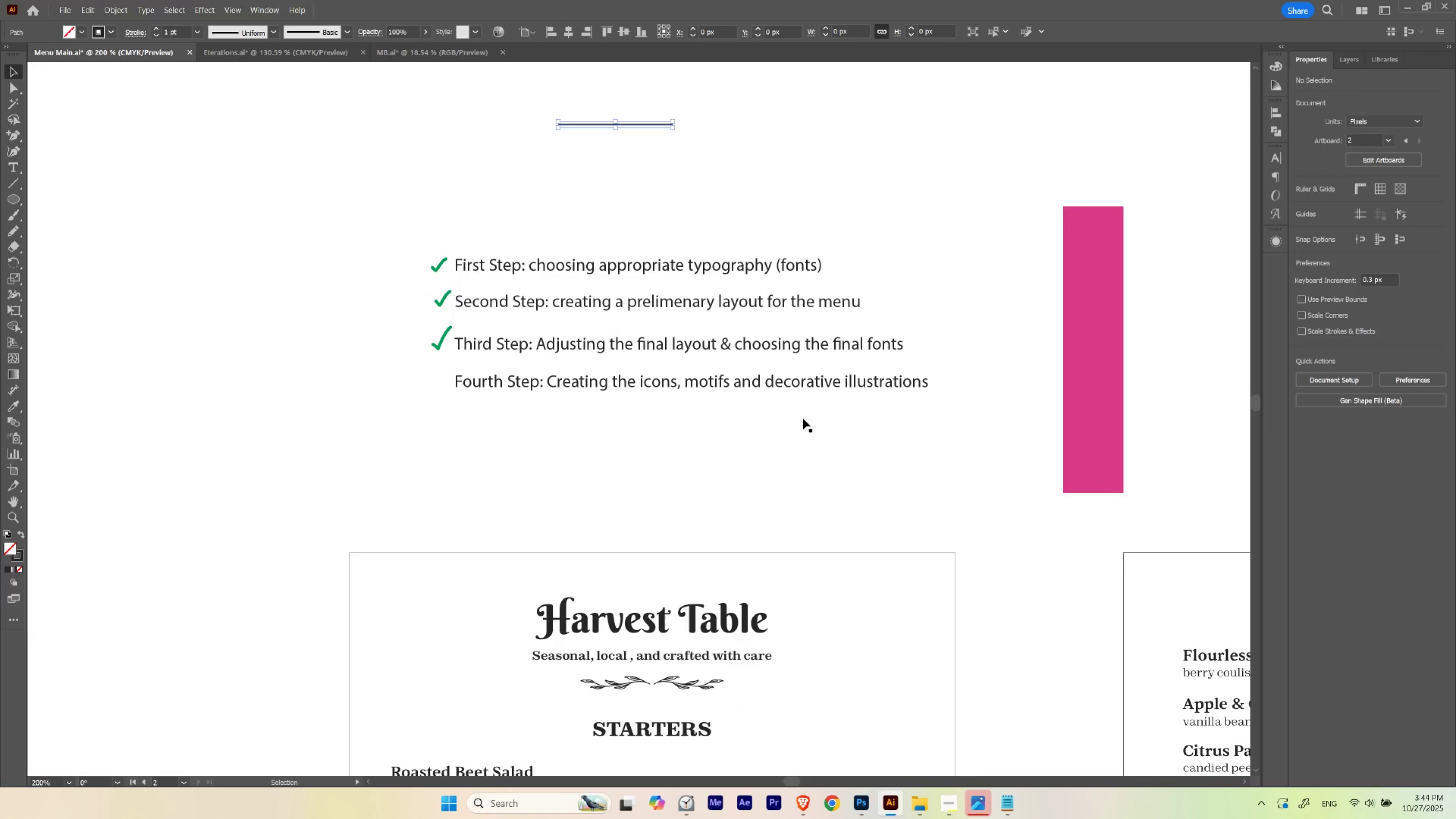 
hold_key(key=Space, duration=0.78)
 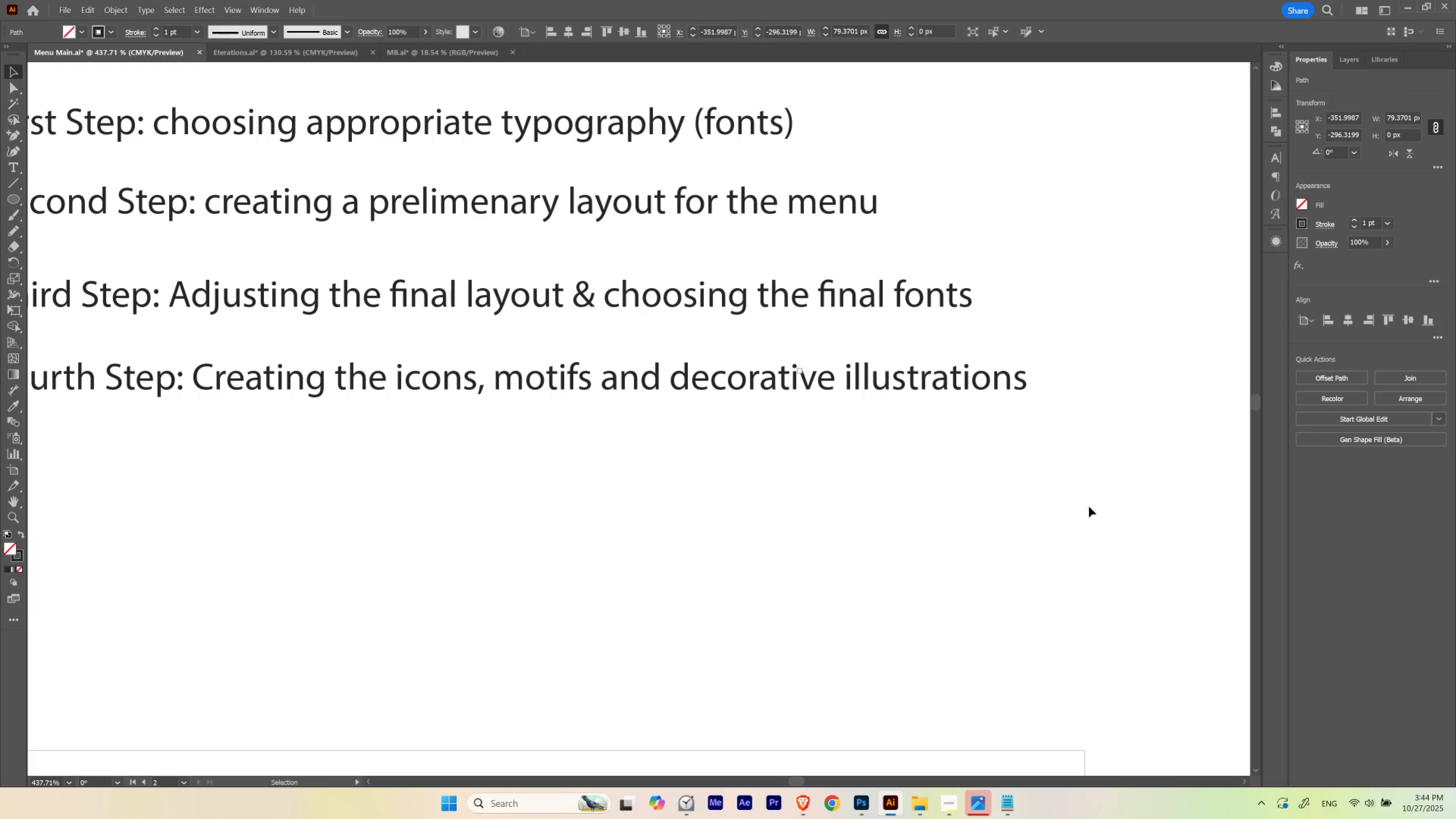 
hold_key(key=ControlLeft, duration=0.72)
left_click_drag(start_coordinate=[845, 385], to_coordinate=[931, 428])
 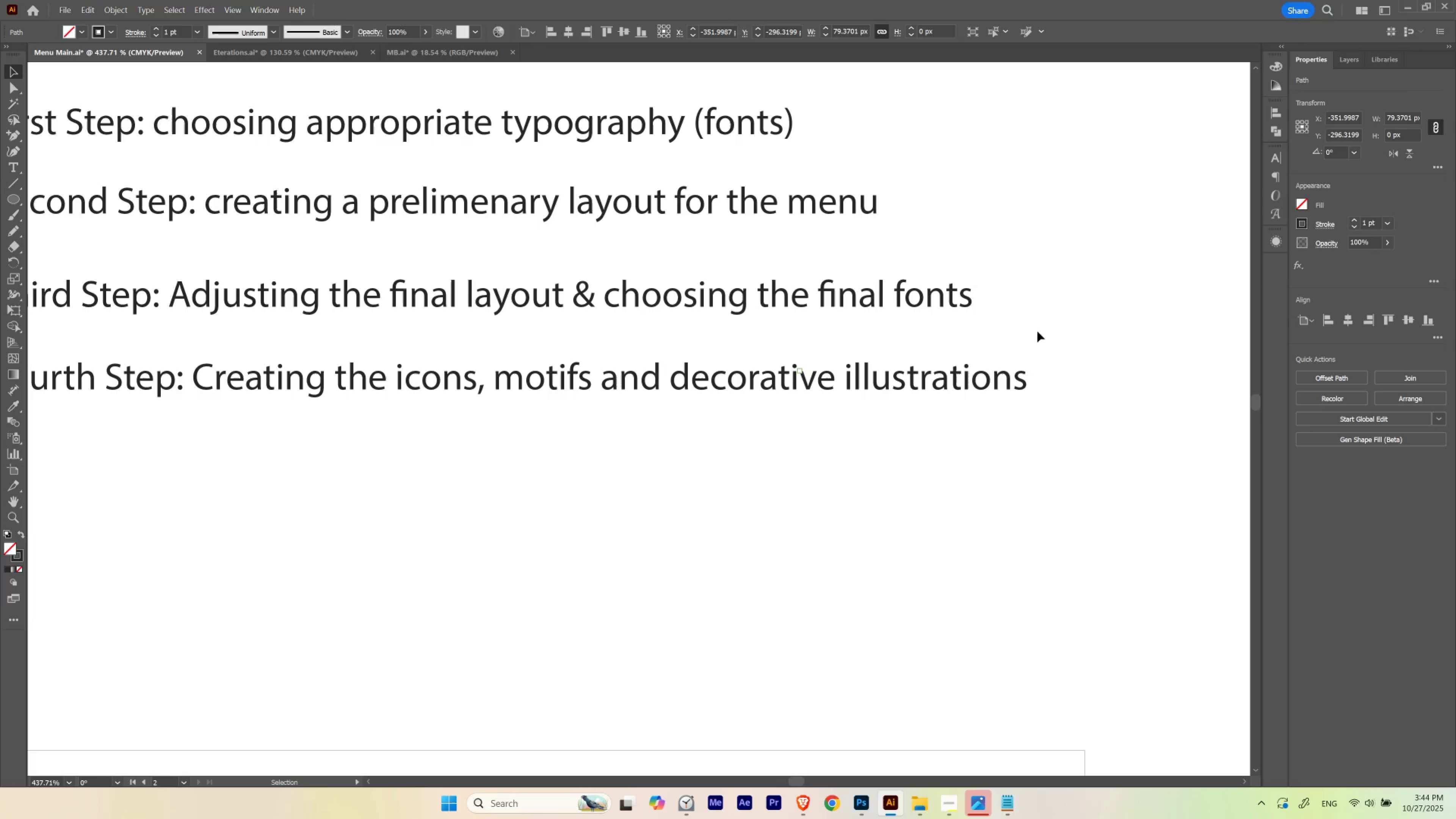 
left_click_drag(start_coordinate=[742, 386], to_coordinate=[858, 463])
 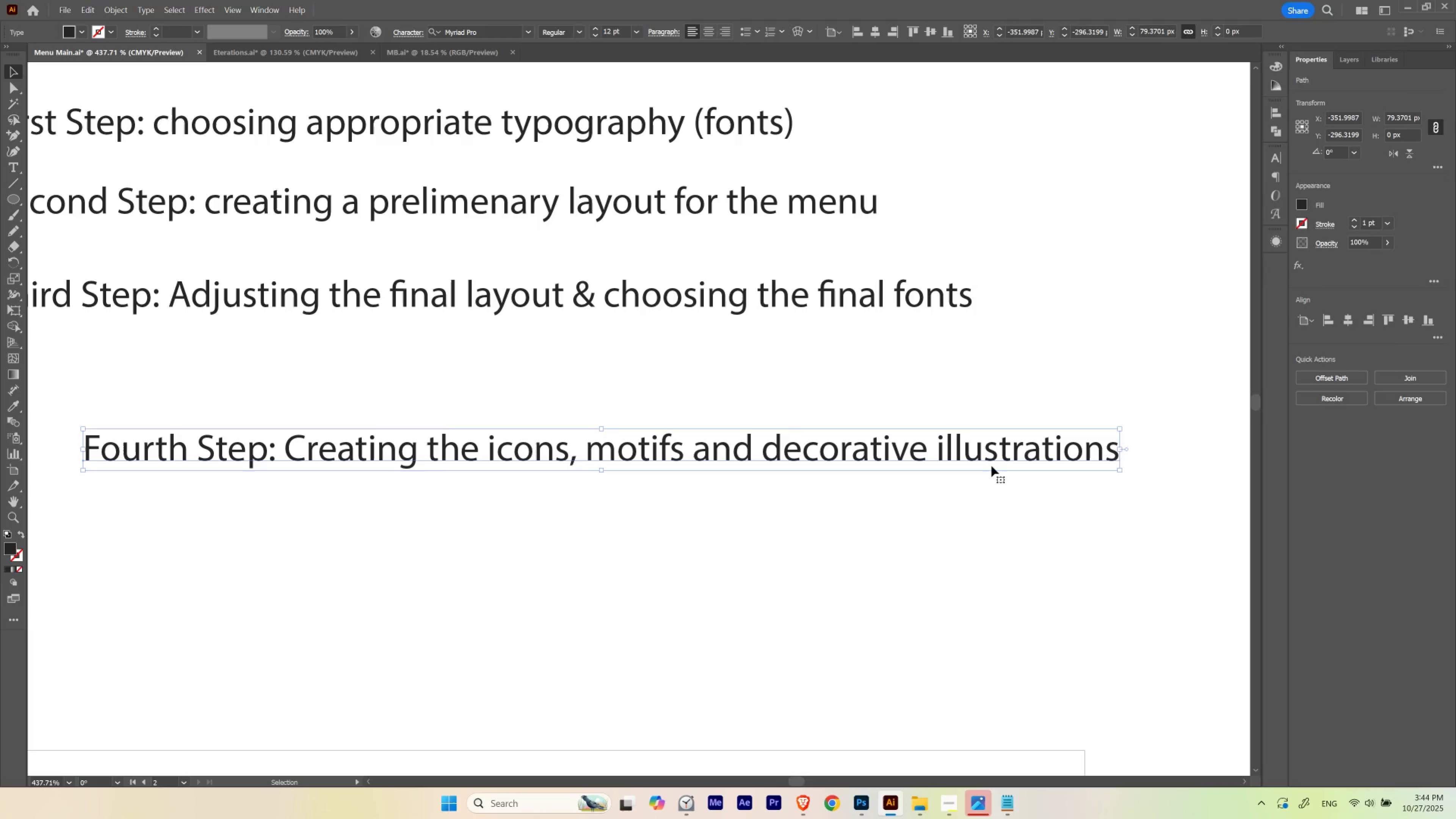 
key(Control+Z)
 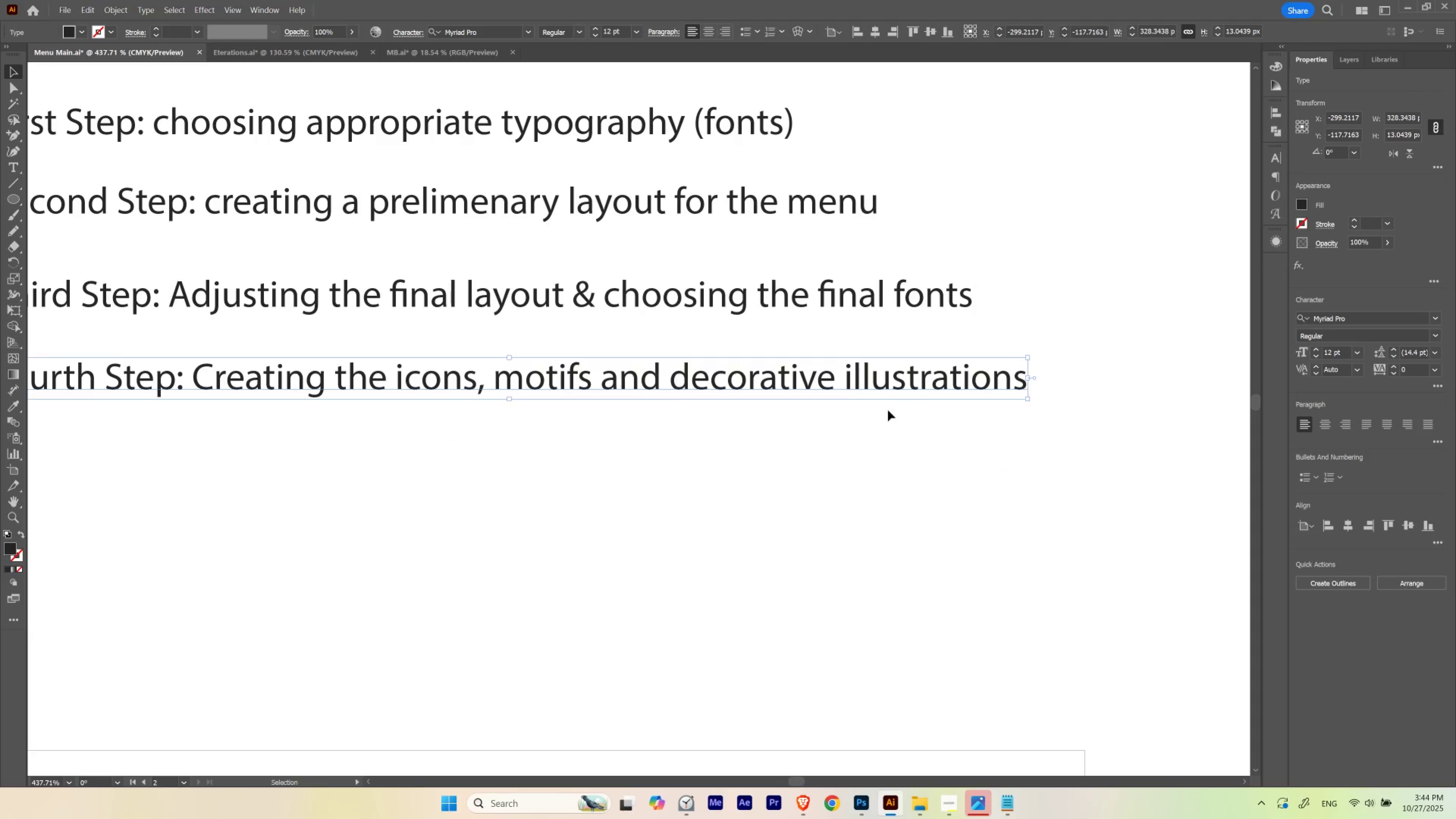 
left_click([866, 449])
 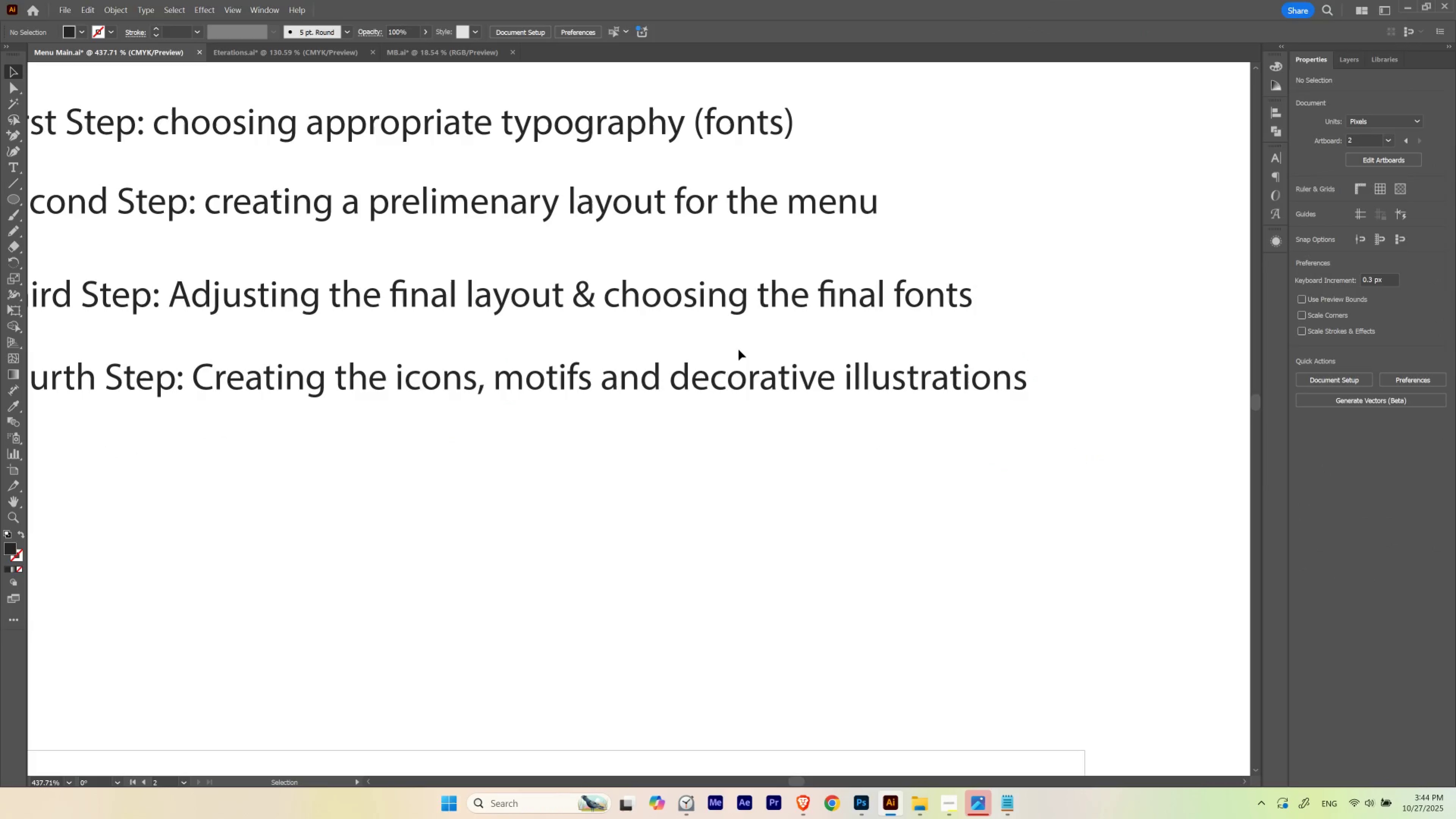 
hold_key(key=Space, duration=1.74)
 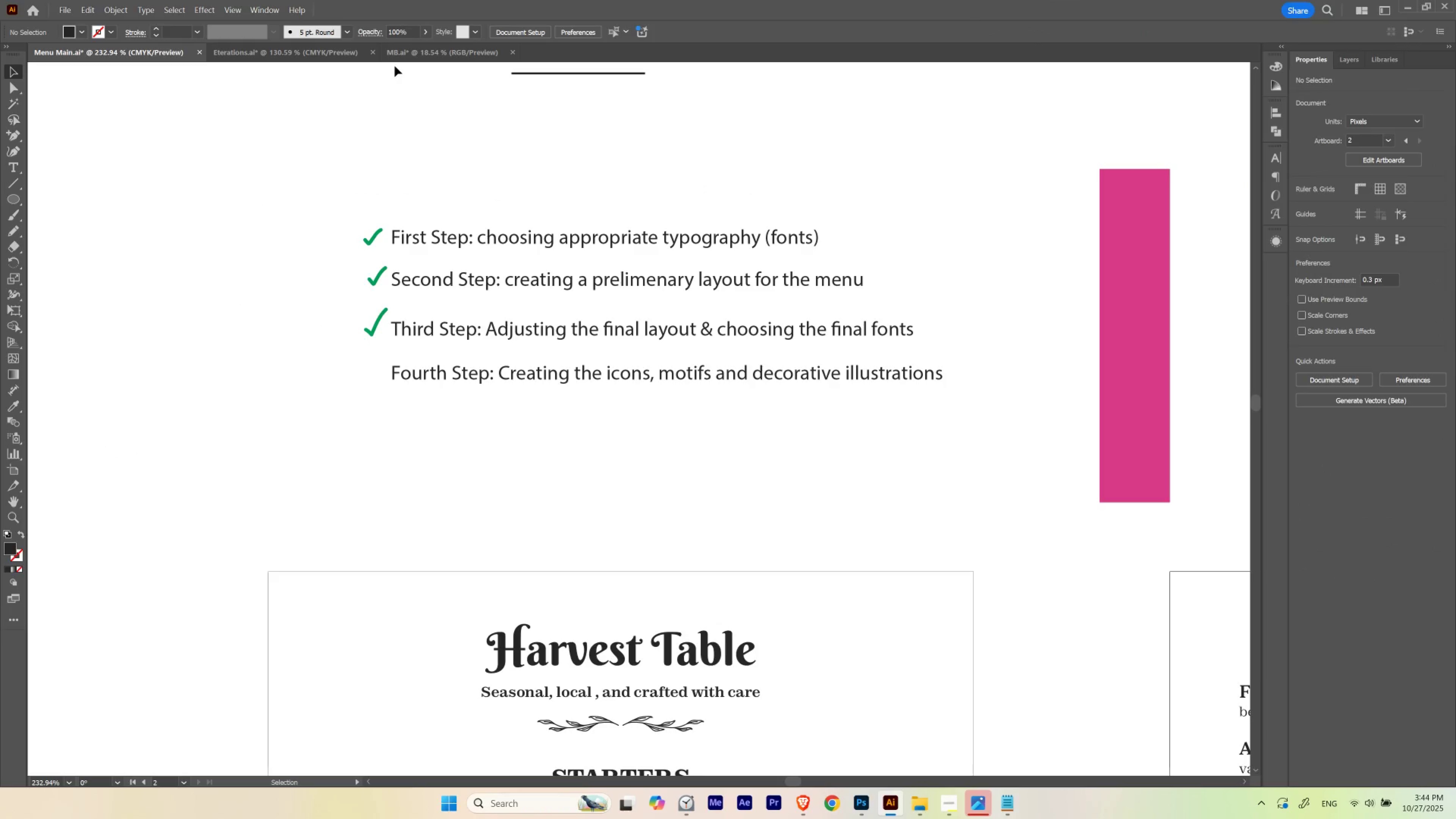 
hold_key(key=ControlLeft, duration=0.77)
left_click_drag(start_coordinate=[844, 388], to_coordinate=[775, 434])
 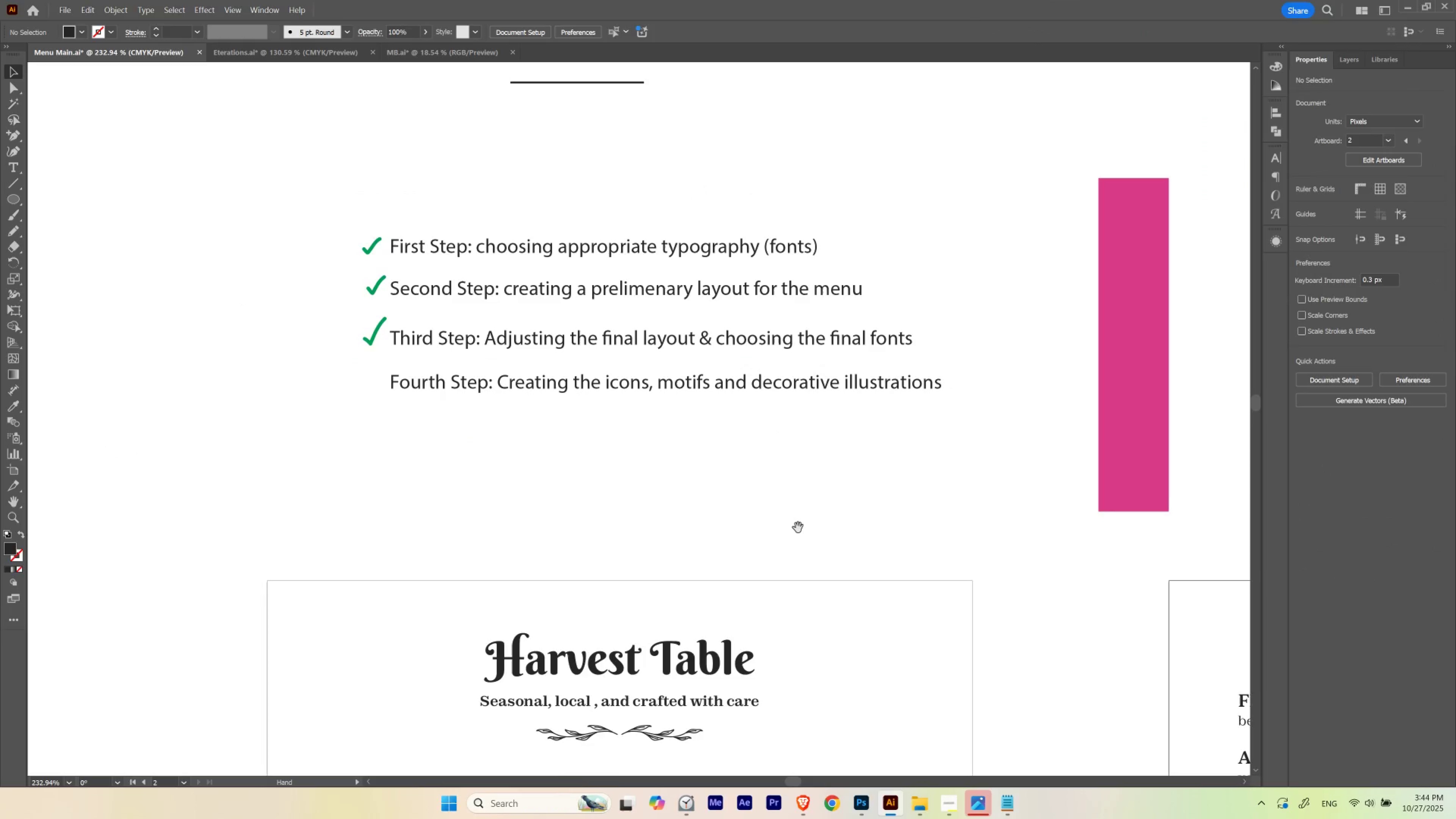 
left_click_drag(start_coordinate=[798, 521], to_coordinate=[799, 511])
 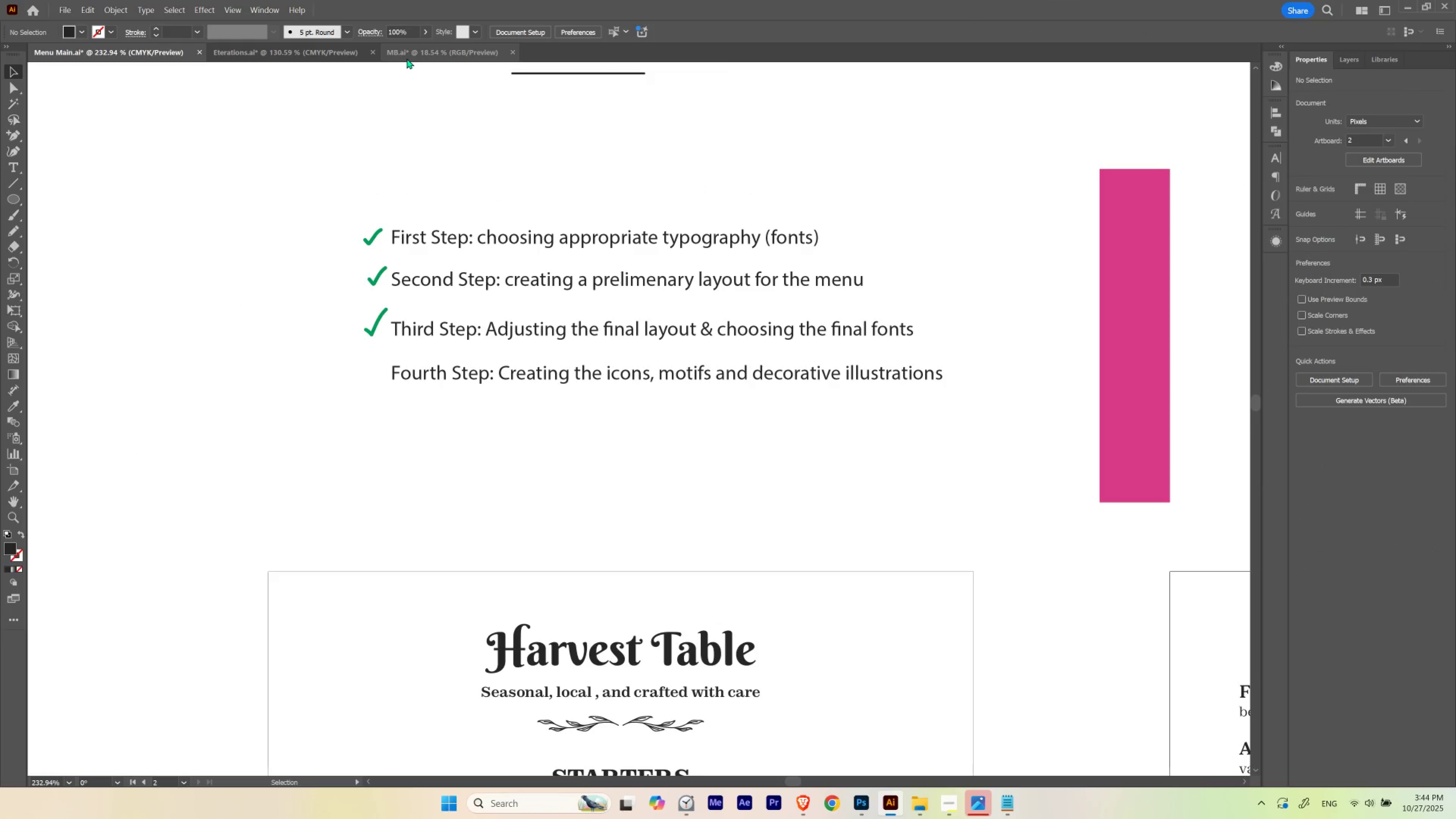 
left_click([407, 58])
 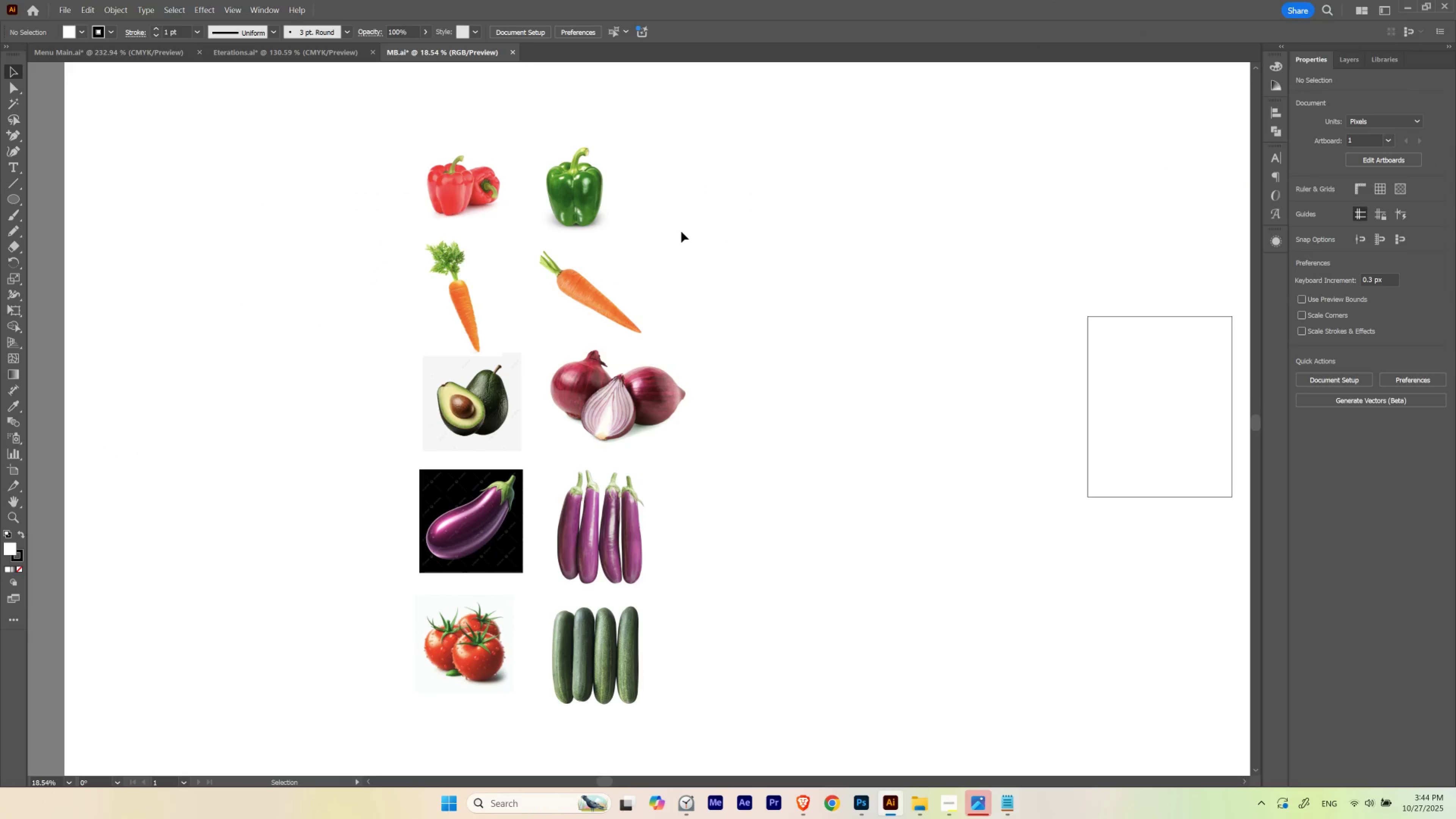 
left_click([681, 232])
 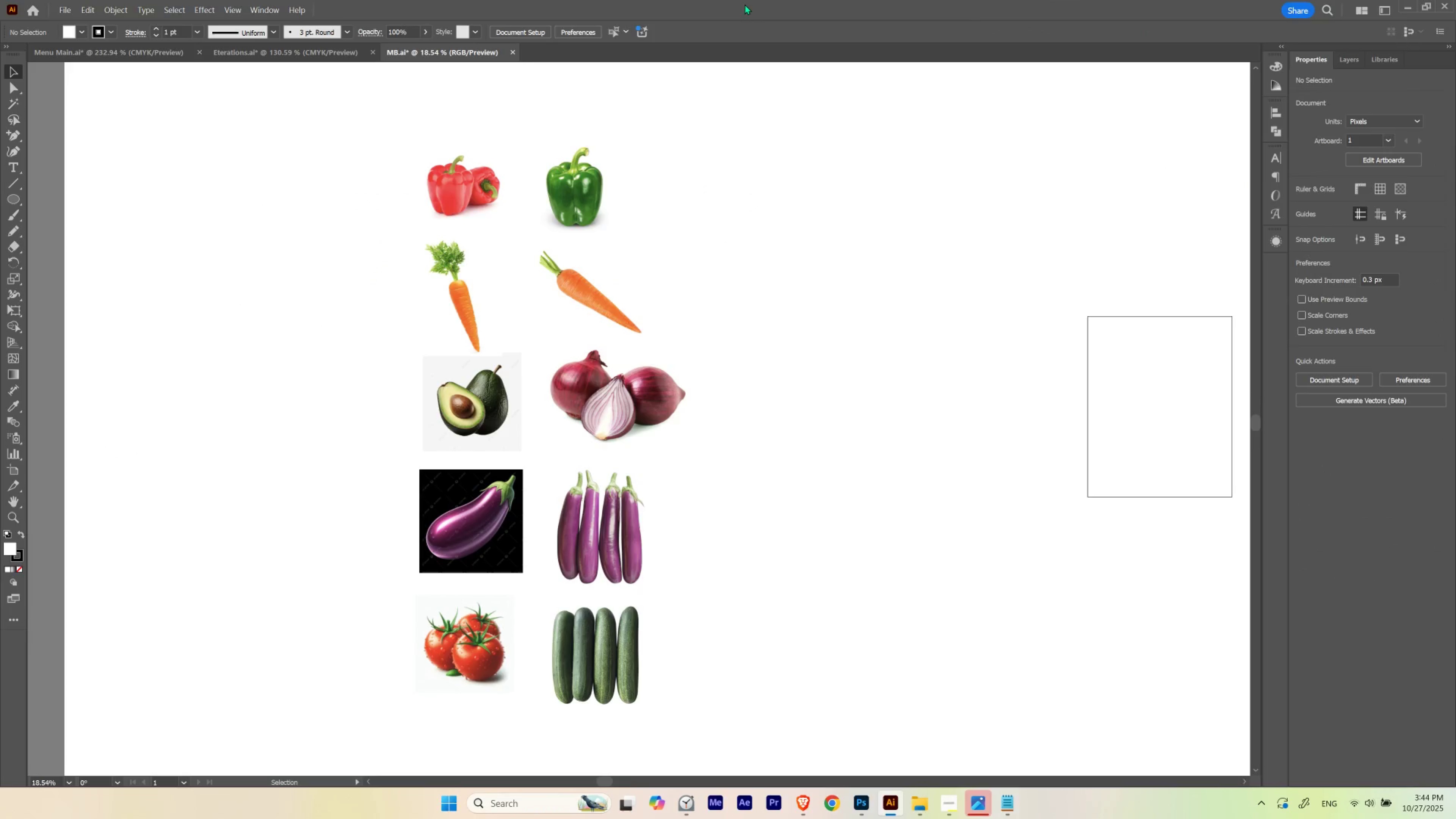 
left_click_drag(start_coordinate=[744, 4], to_coordinate=[713, 181])
 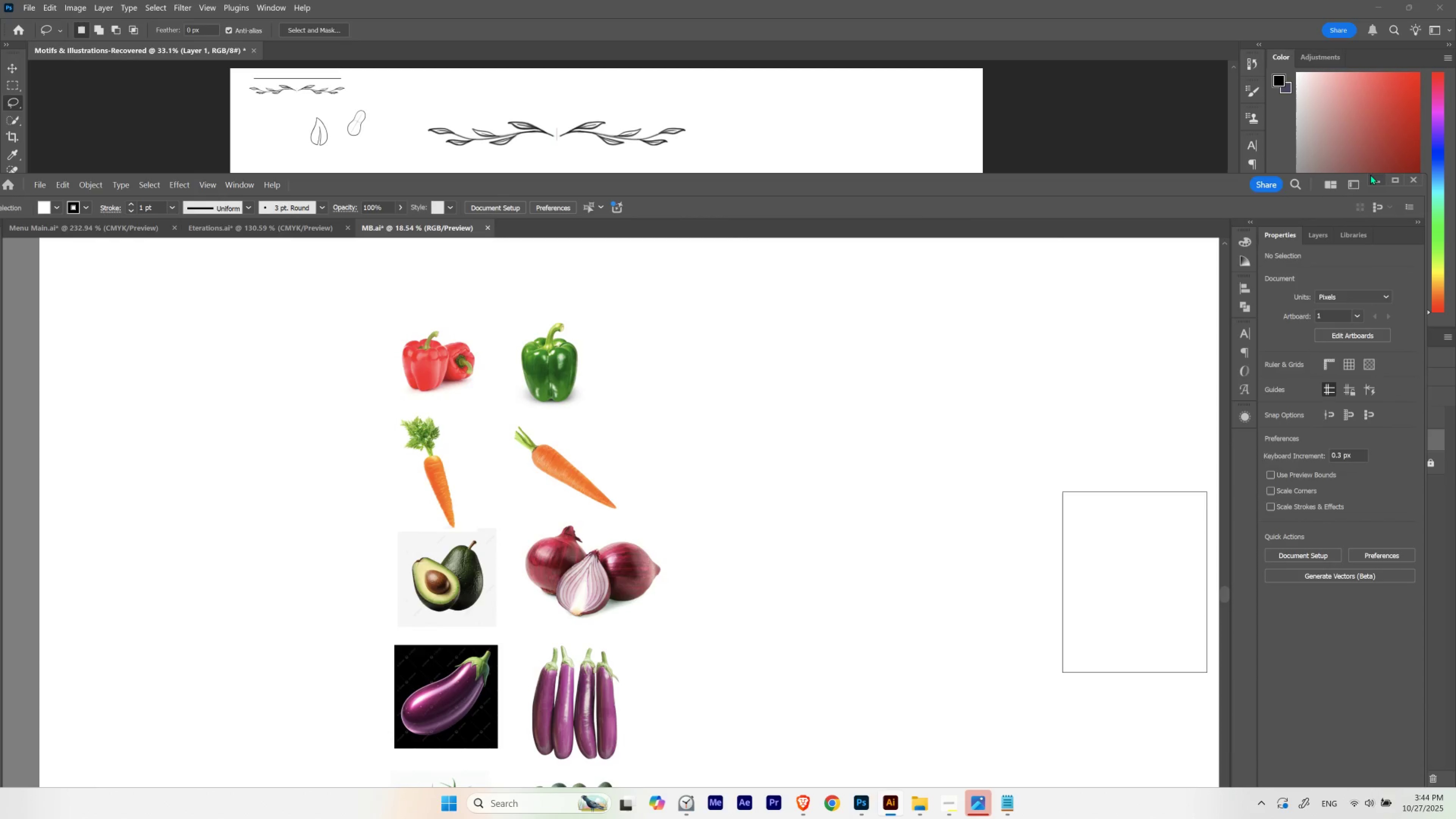 
left_click([1371, 179])
 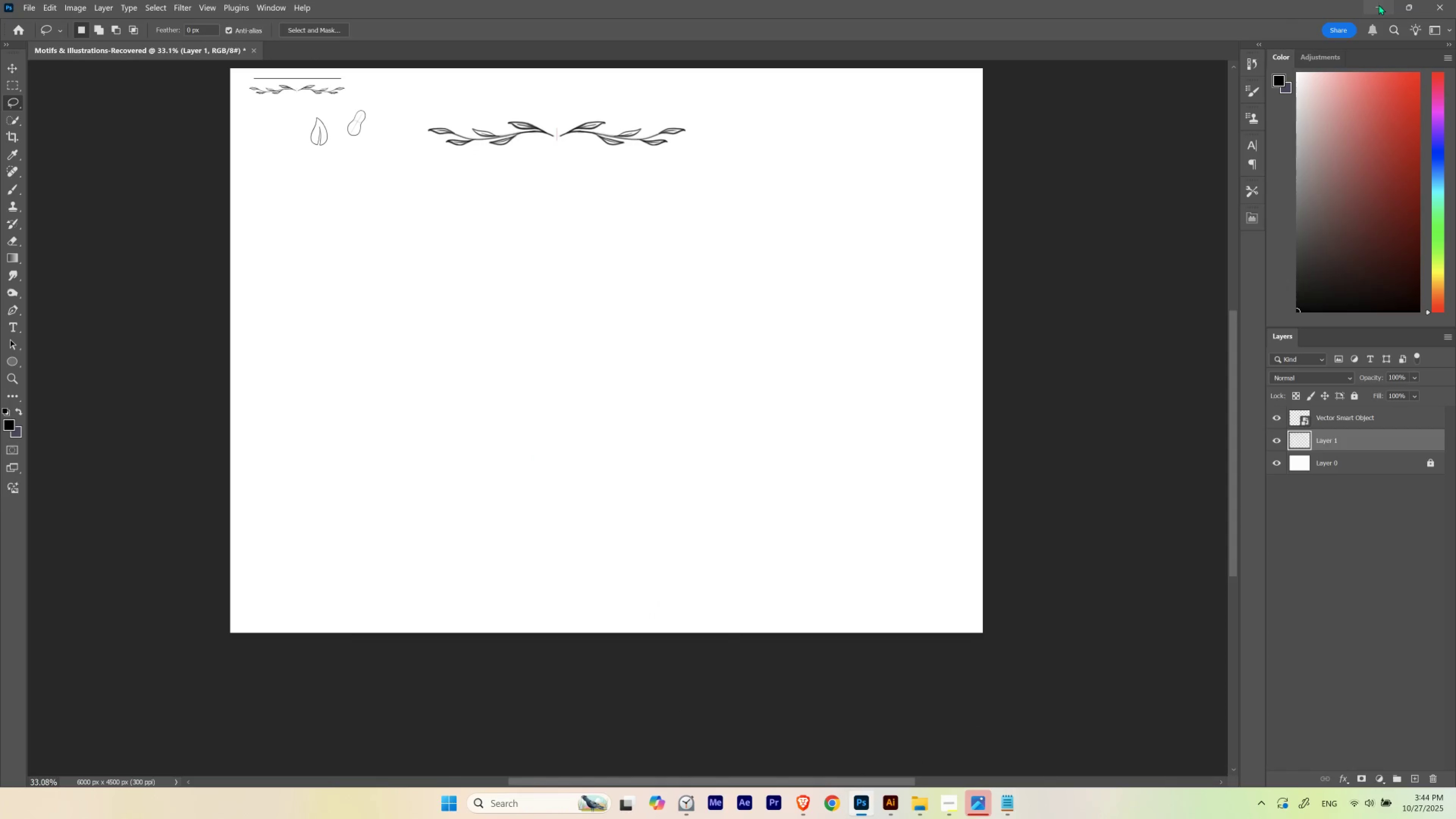 
left_click([1455, 818])
 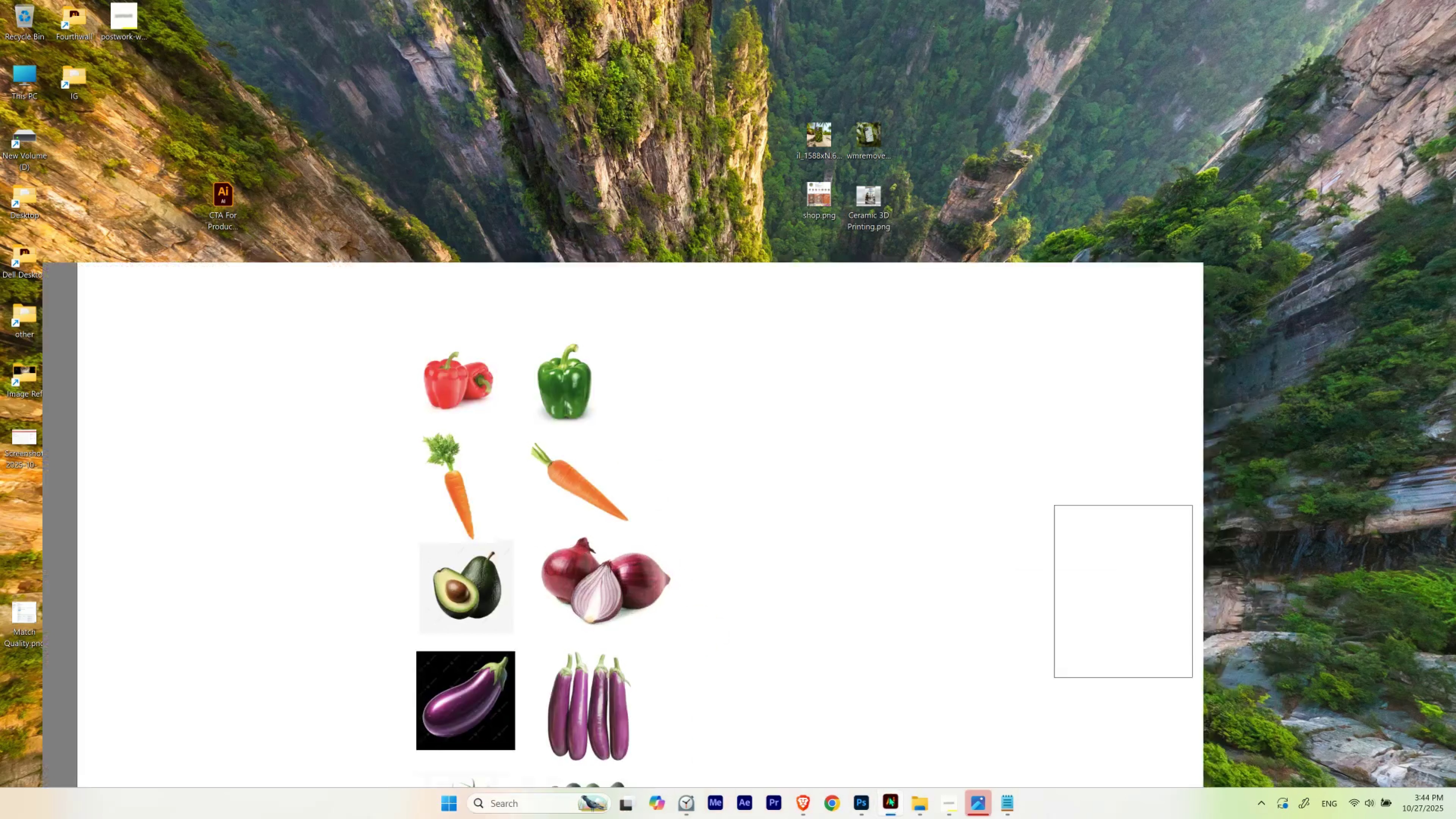 
left_click_drag(start_coordinate=[620, 179], to_coordinate=[602, 34])
 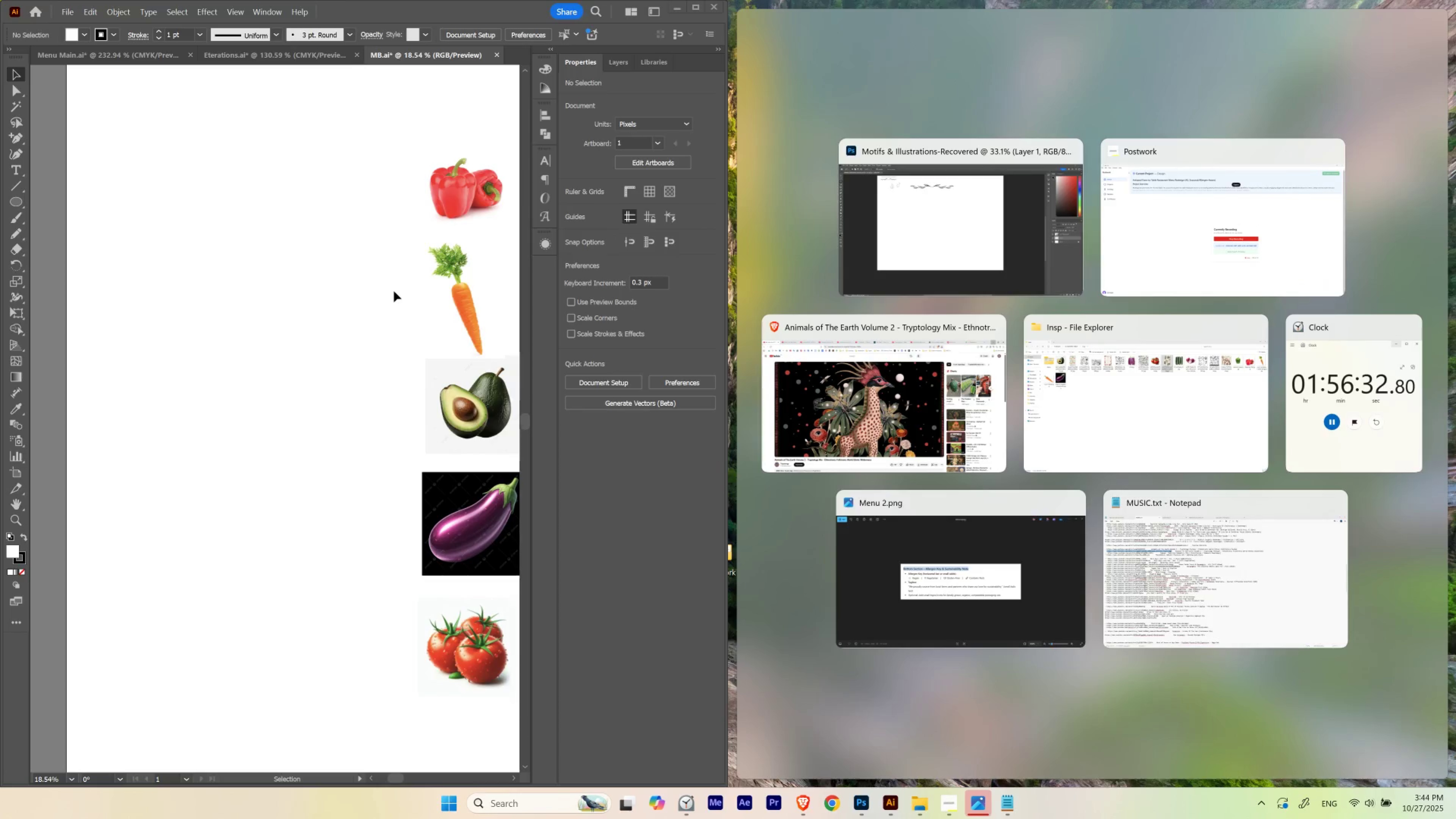 
left_click([922, 223])
 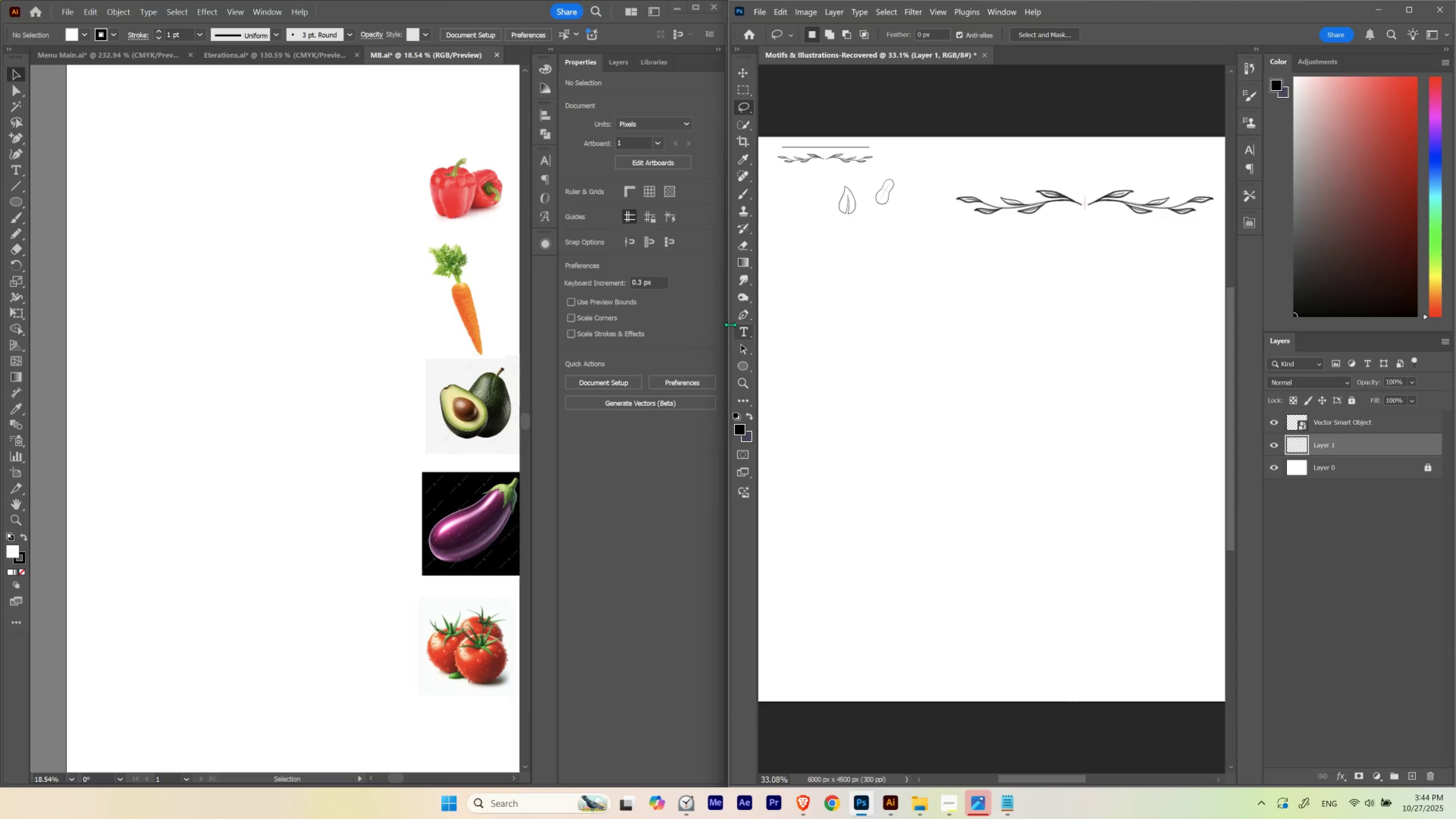 
left_click_drag(start_coordinate=[729, 324], to_coordinate=[370, 326])
 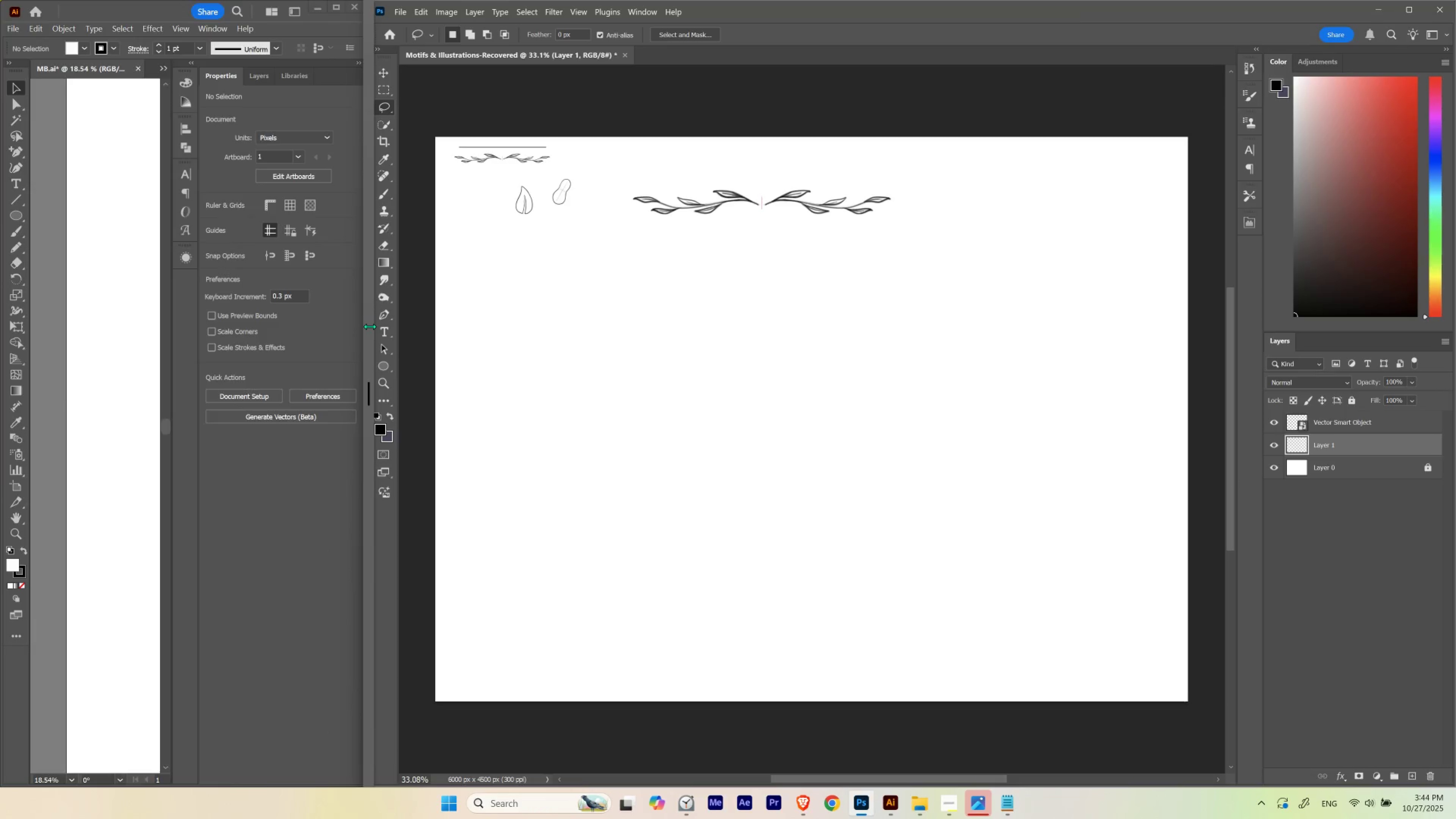 
left_click_drag(start_coordinate=[370, 326], to_coordinate=[390, 328])
 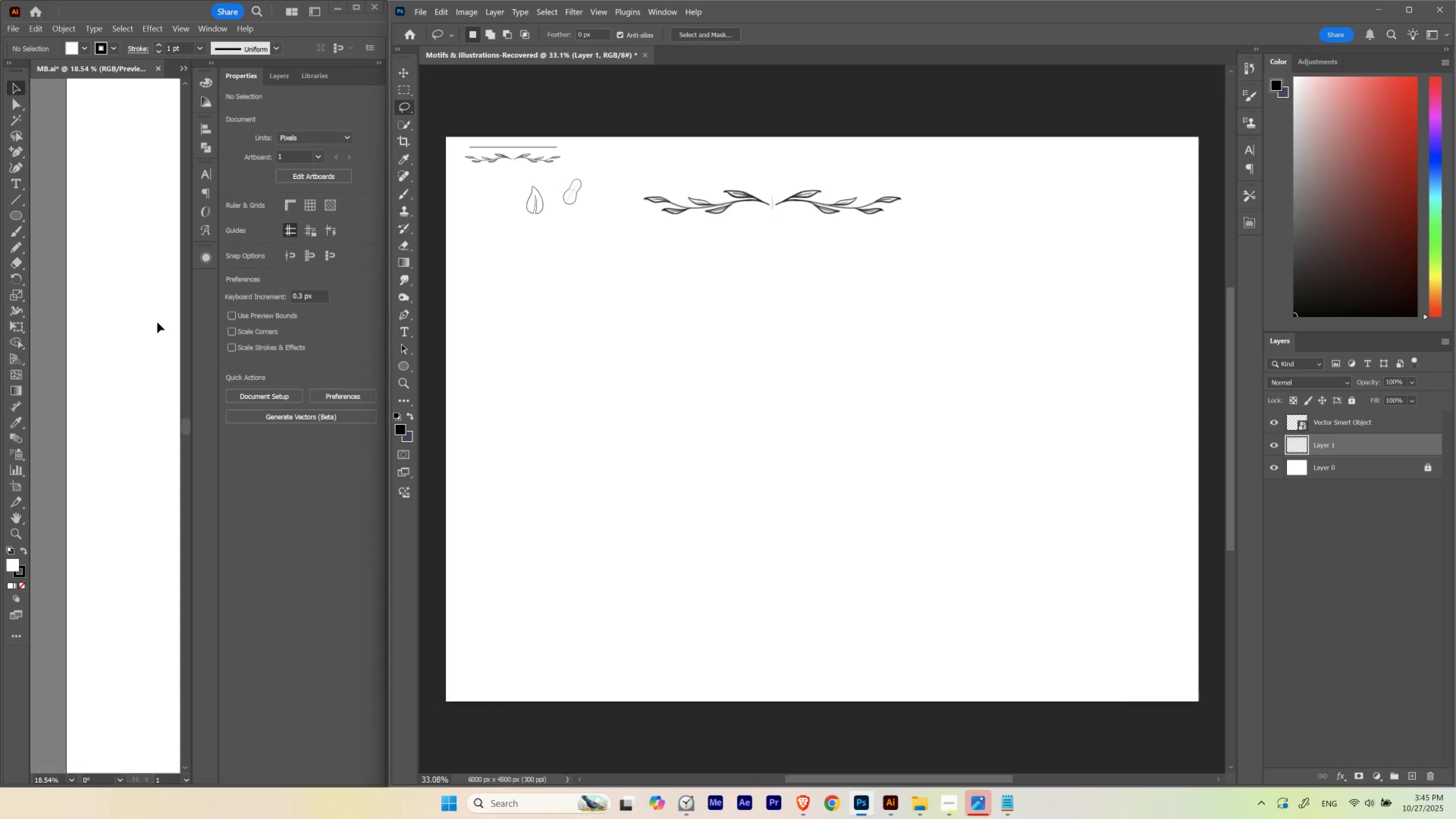 
left_click([157, 322])
 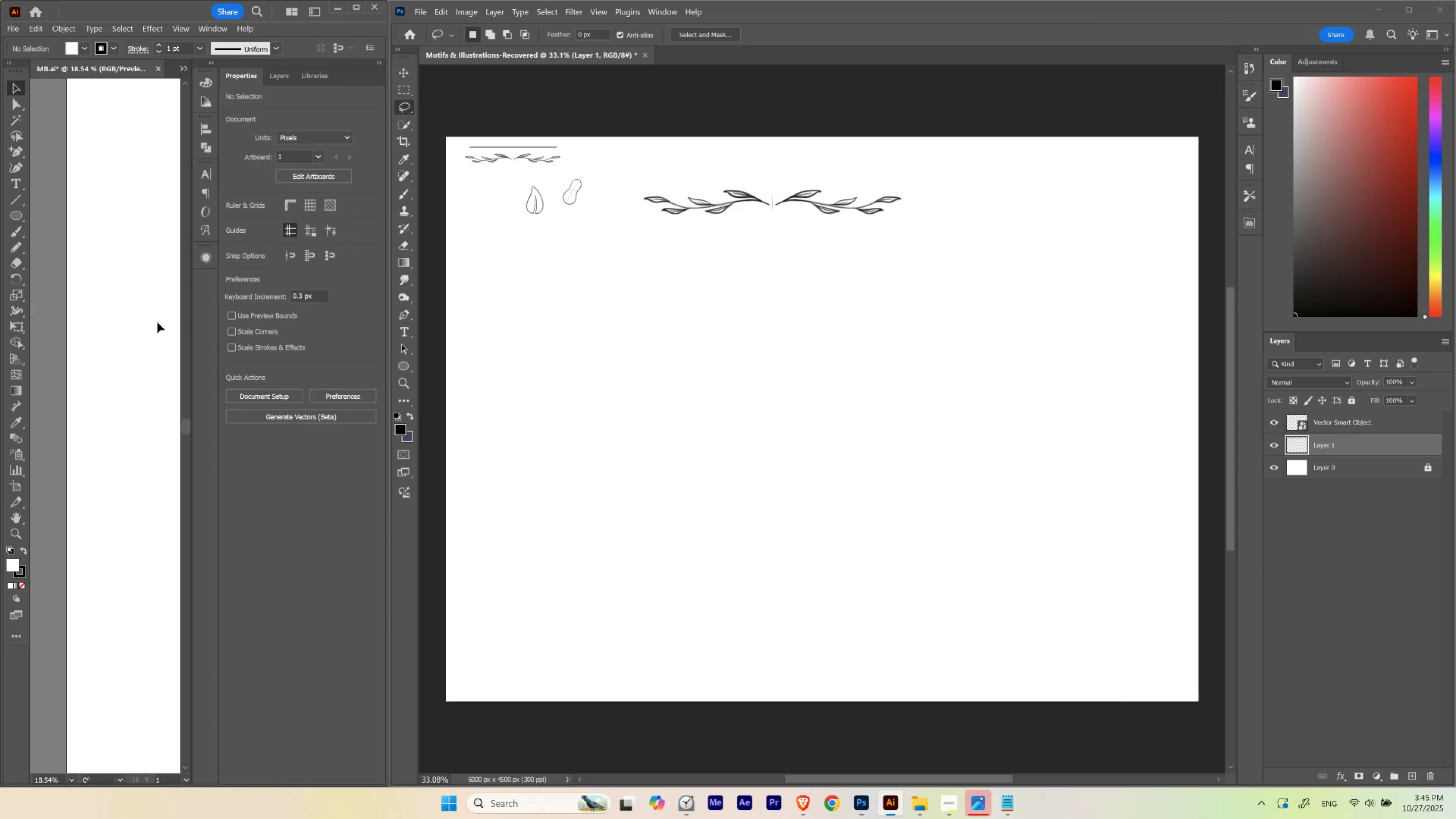 
key(Tab)
 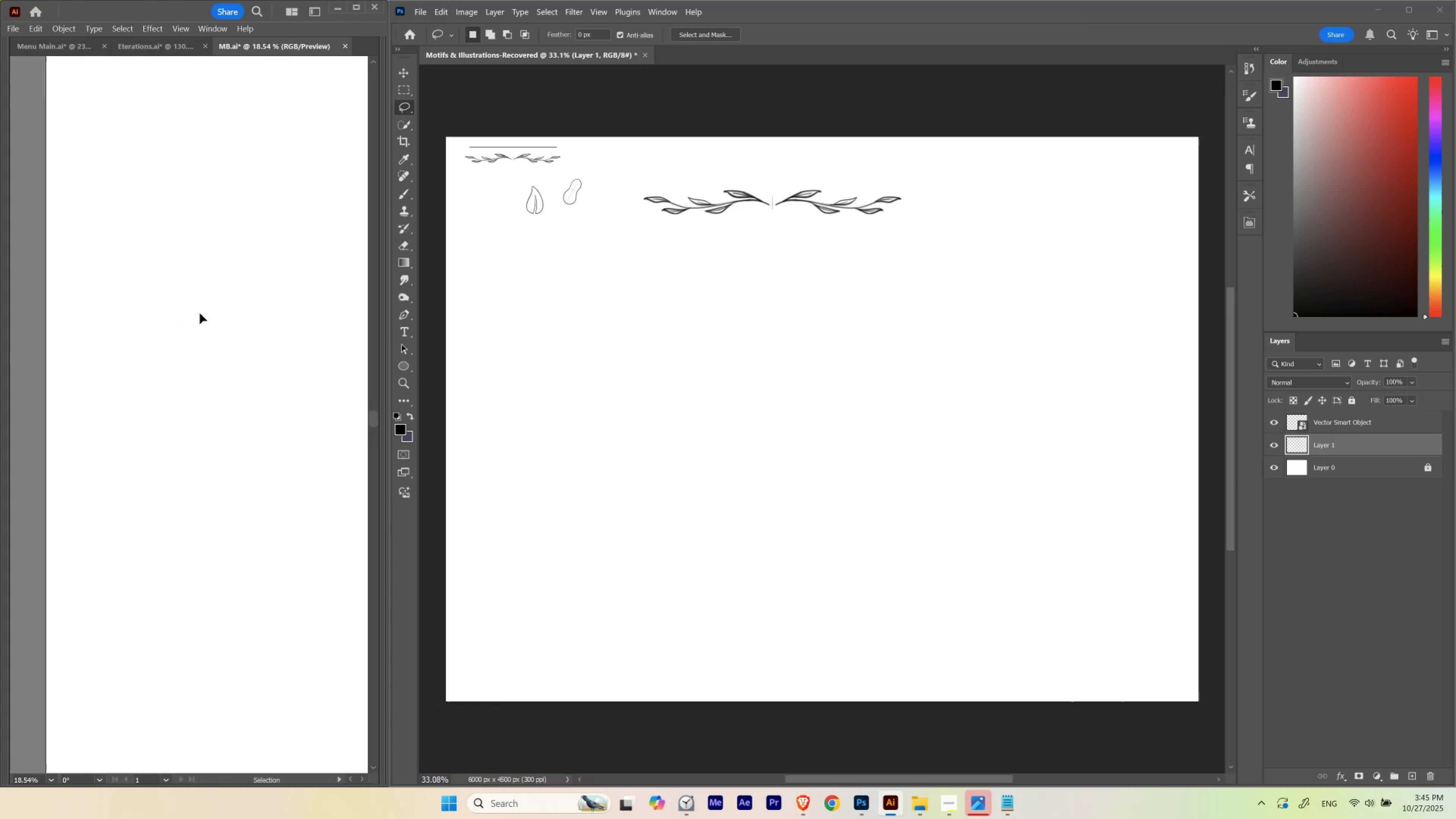 
hold_key(key=Space, duration=5.26)
 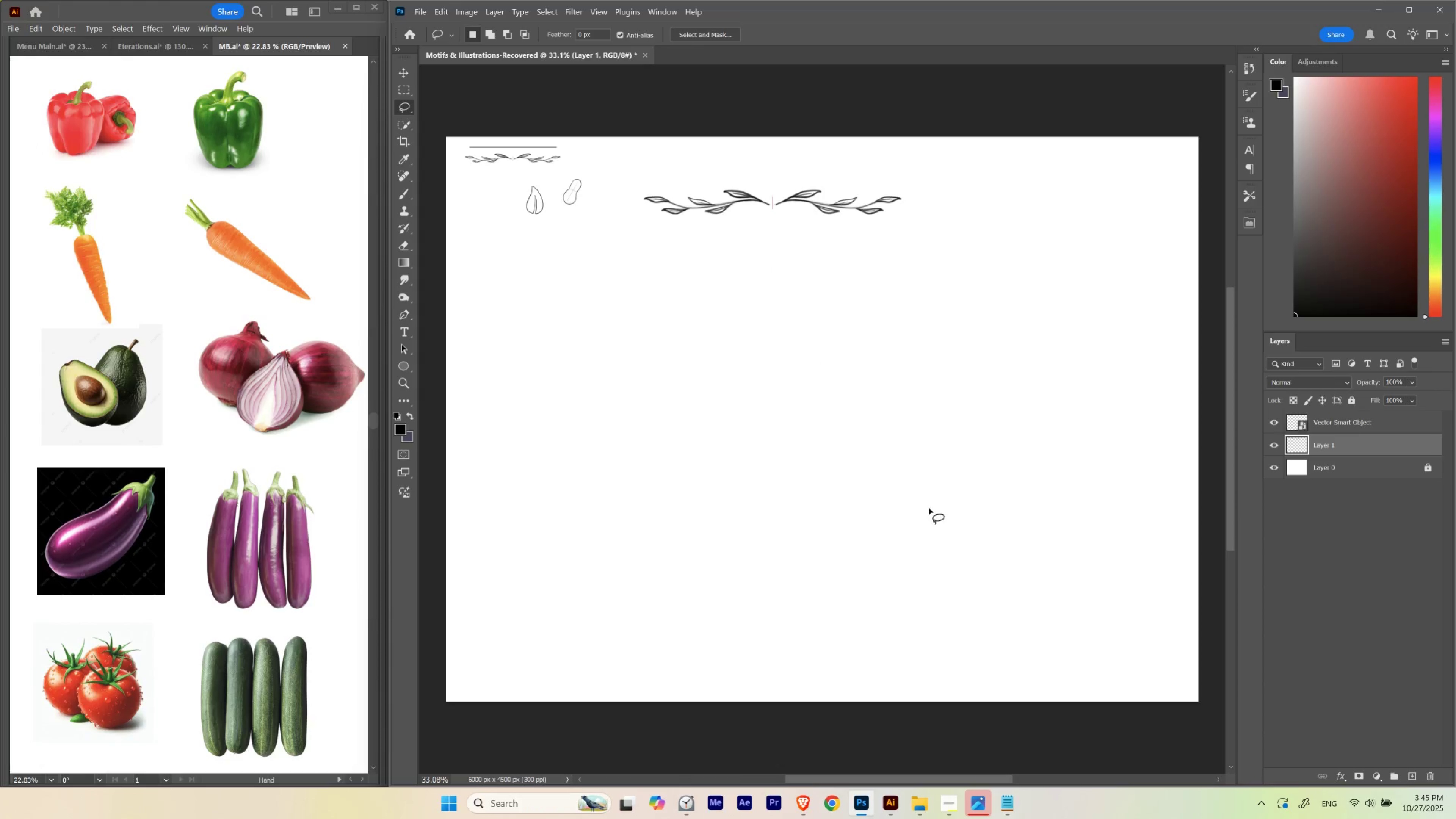 
left_click_drag(start_coordinate=[279, 277], to_coordinate=[24, 293])
 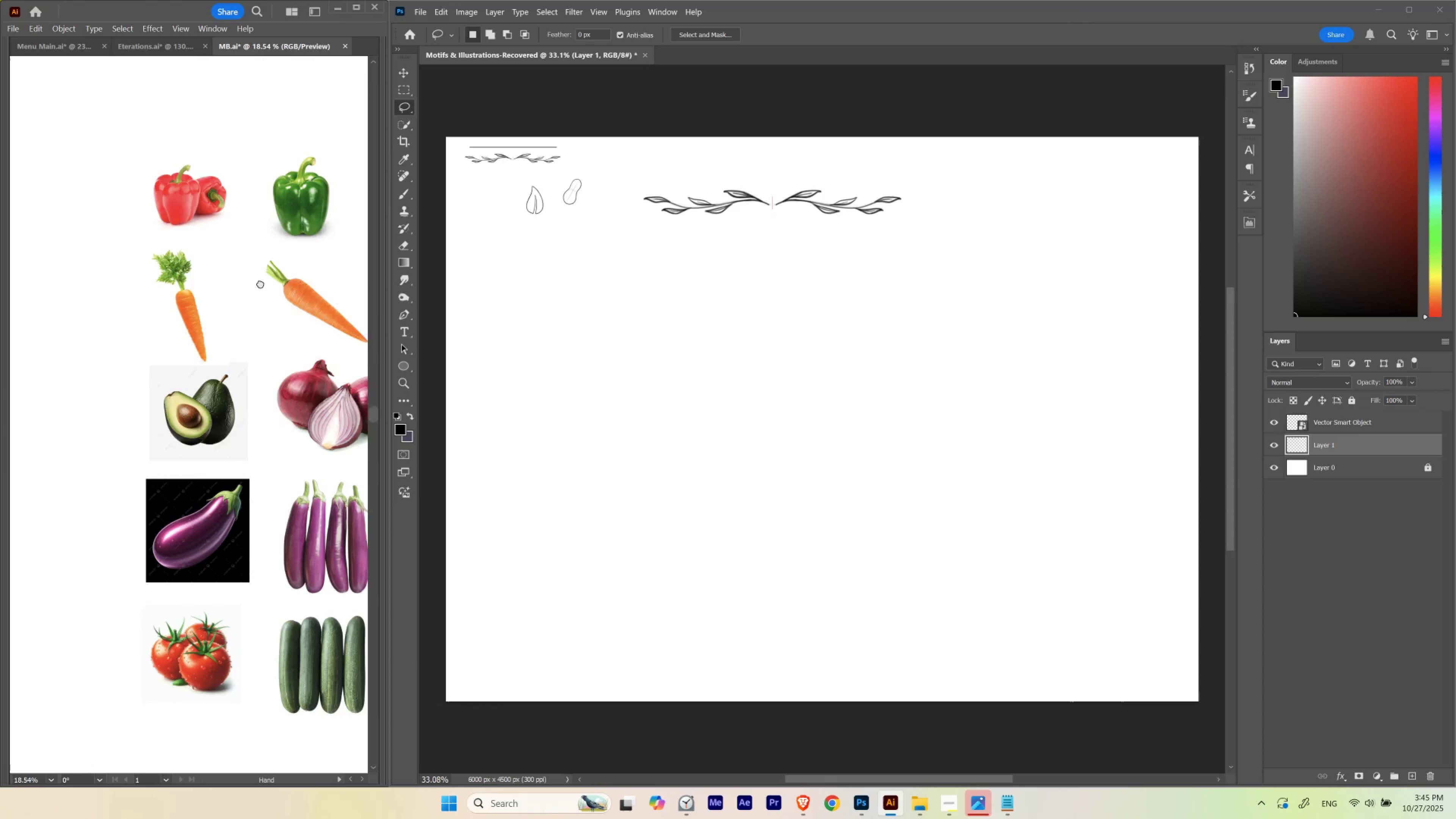 
left_click_drag(start_coordinate=[263, 285], to_coordinate=[177, 241])
 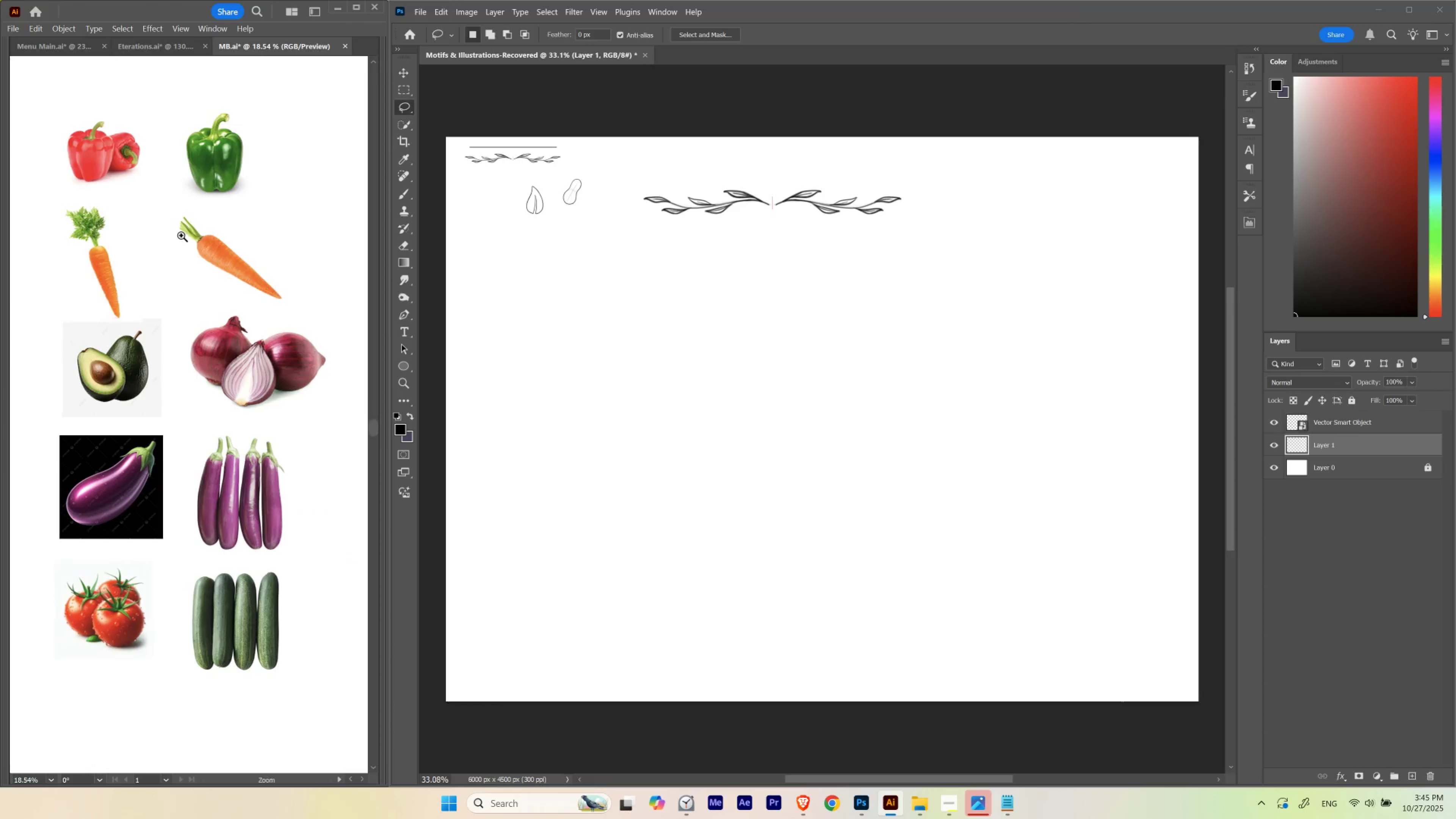 
hold_key(key=ControlLeft, duration=1.52)
left_click_drag(start_coordinate=[183, 236], to_coordinate=[208, 254])
 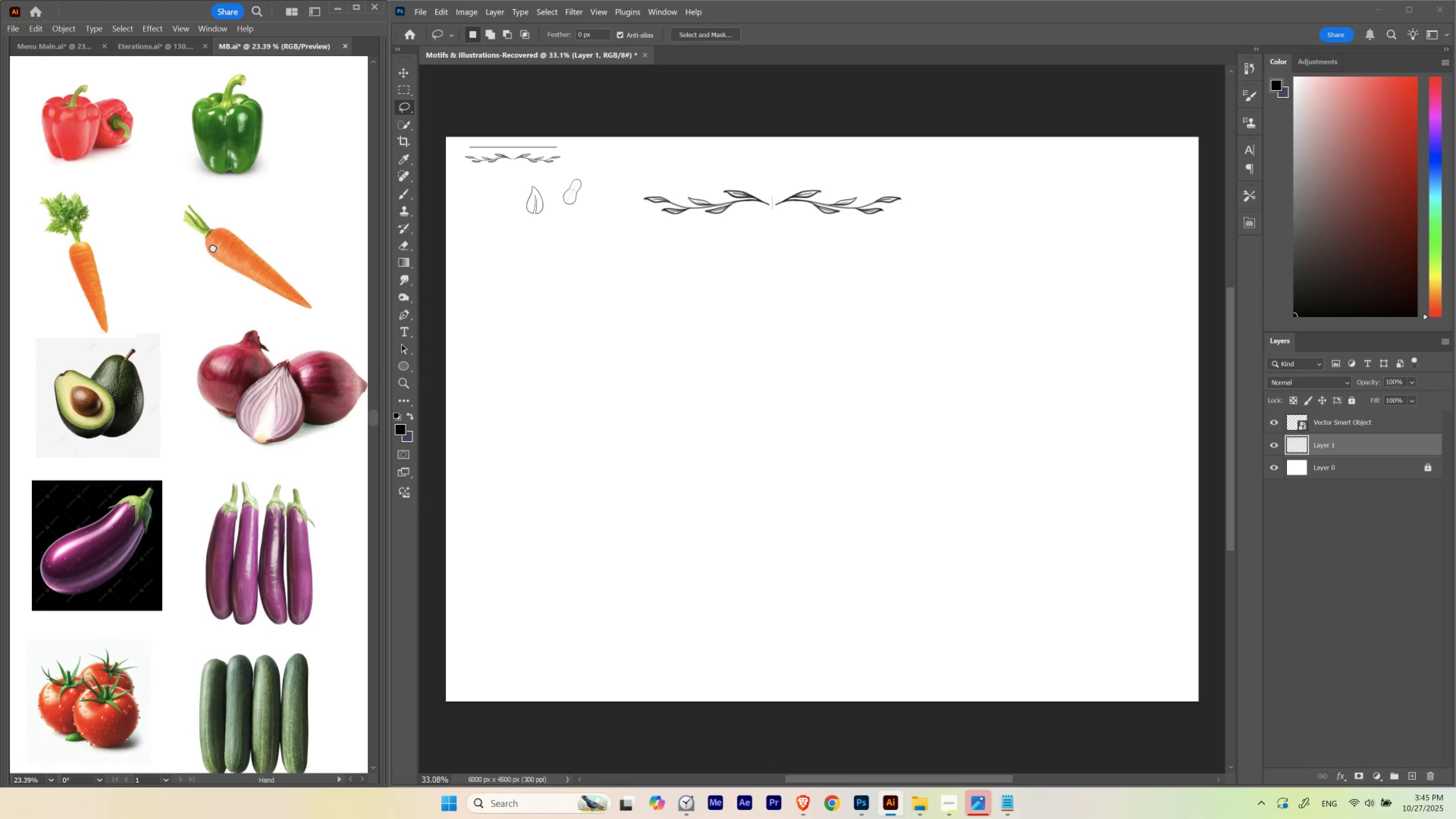 
key(Control+ControlLeft)
 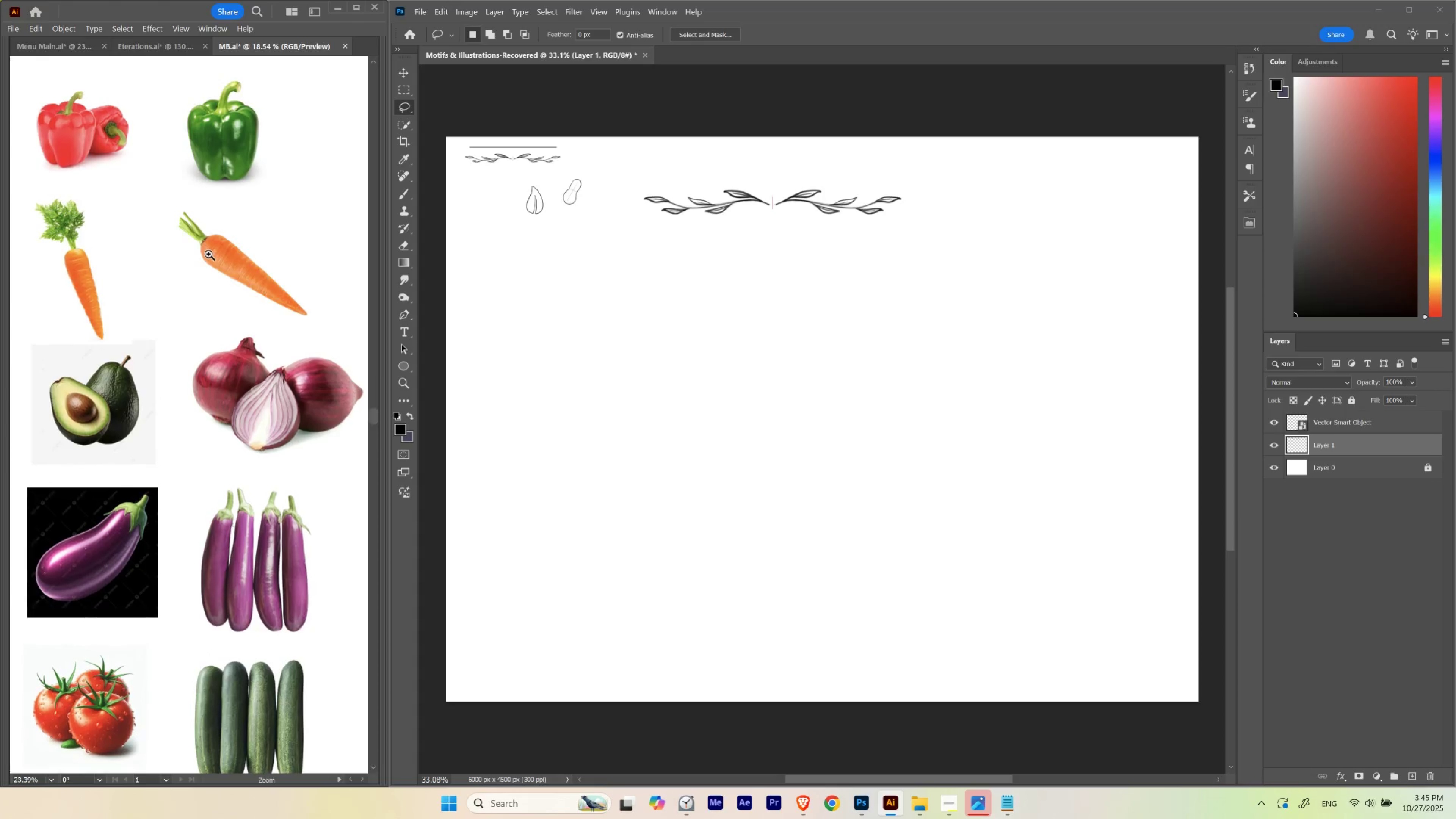 
key(Control+ControlLeft)
 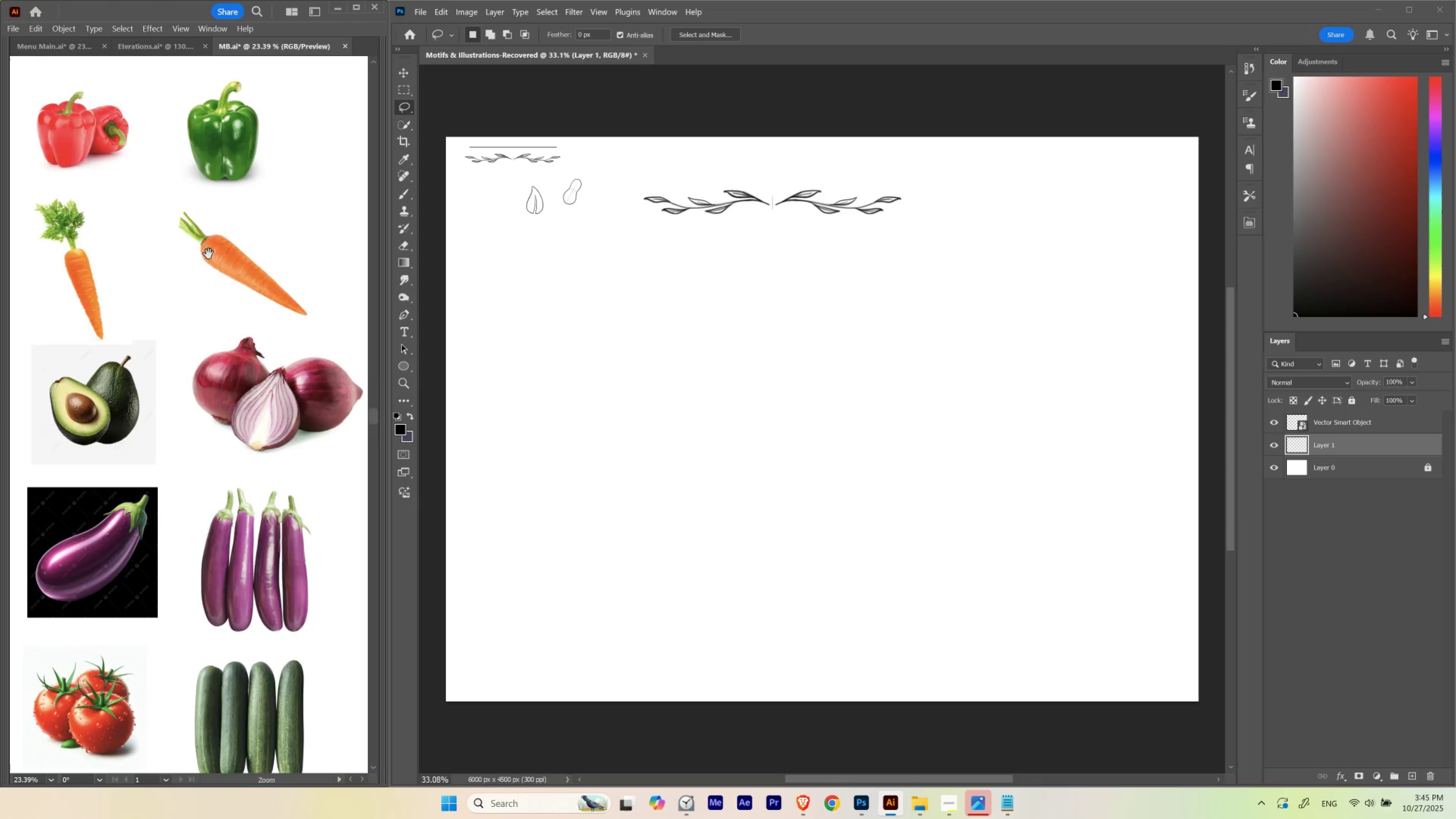 
key(Control+ControlLeft)
 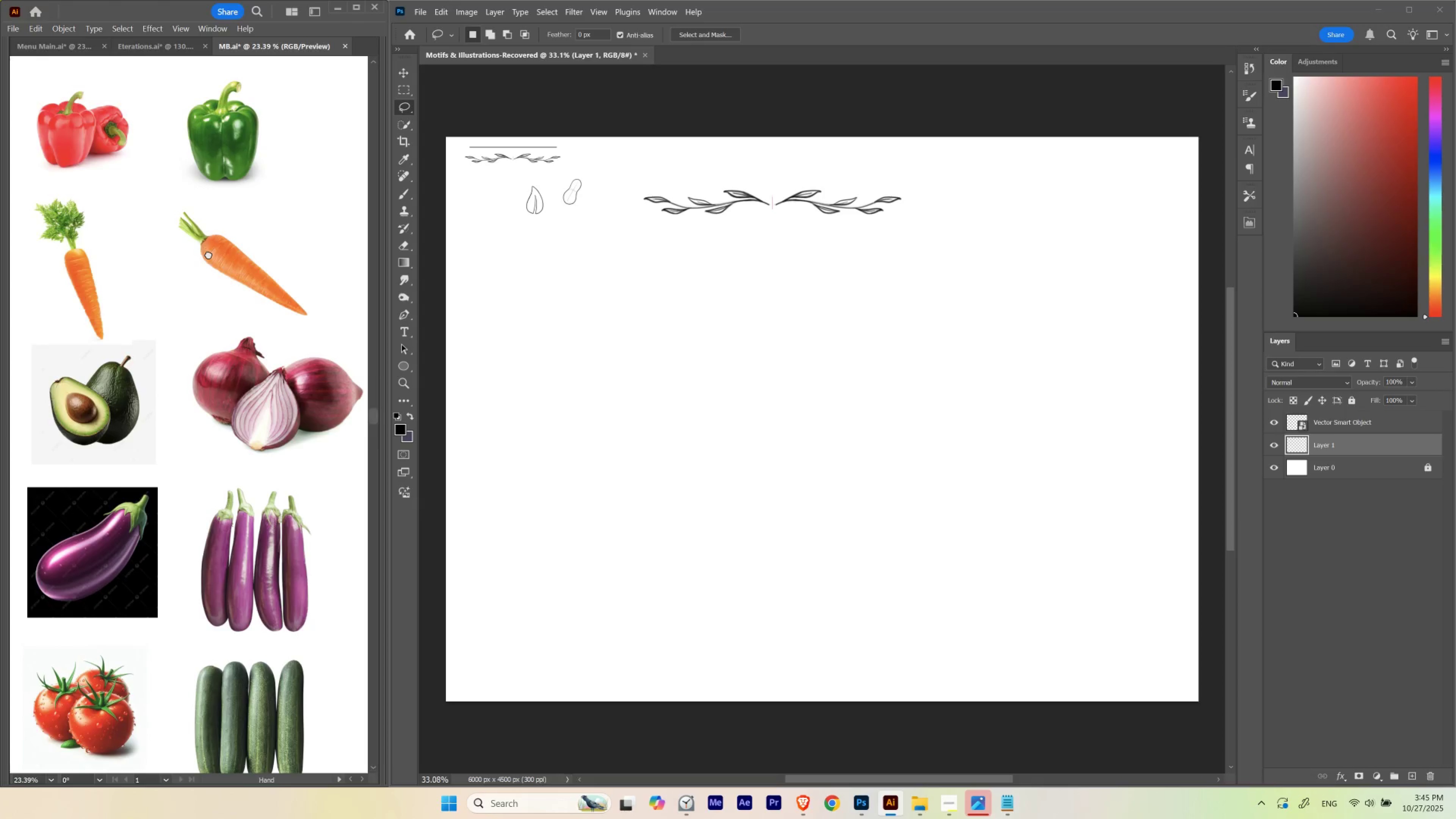 
left_click_drag(start_coordinate=[208, 254], to_coordinate=[213, 240])
 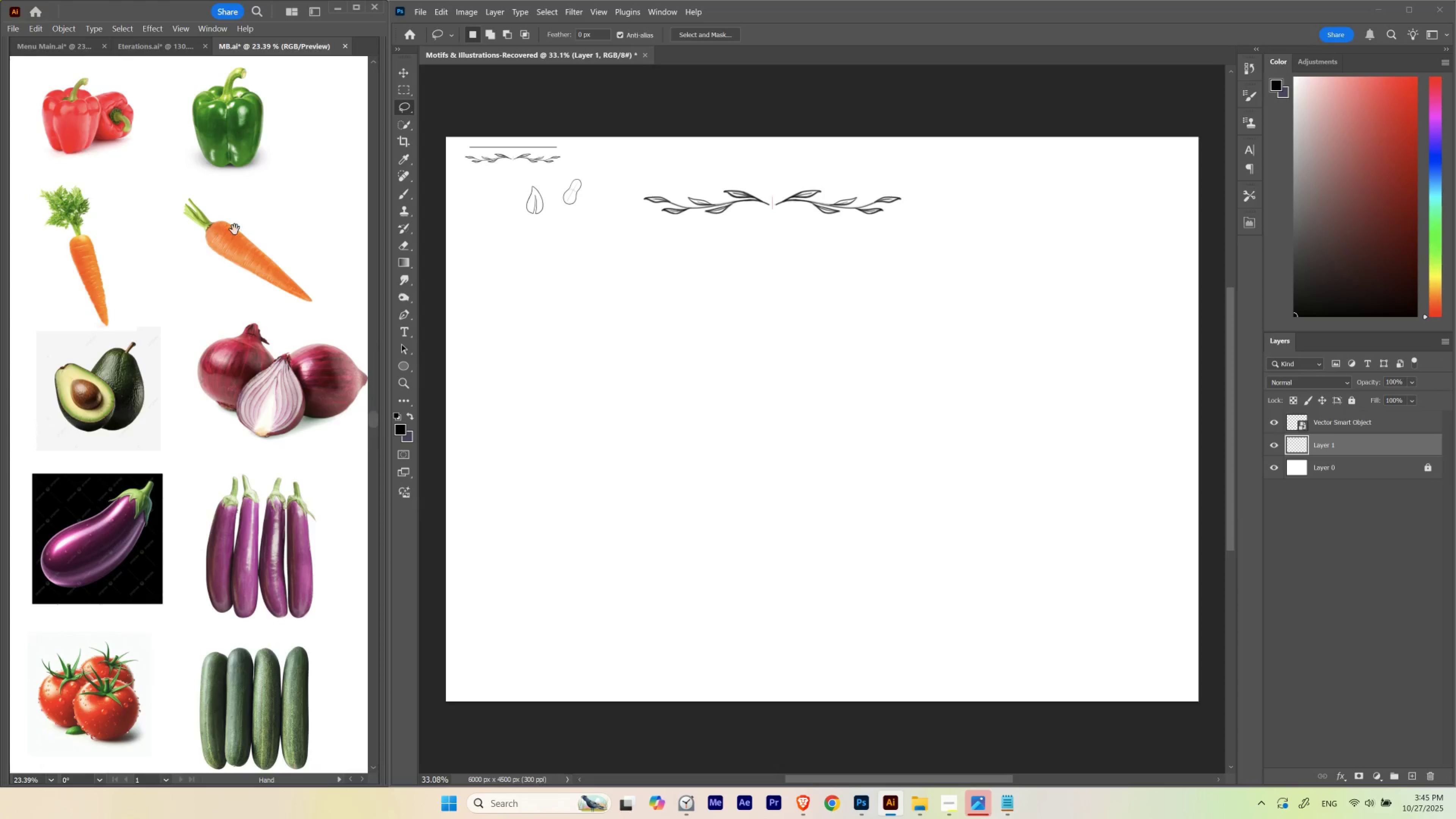 
hold_key(key=ControlLeft, duration=1.0)
left_click_drag(start_coordinate=[244, 227], to_coordinate=[241, 234])
 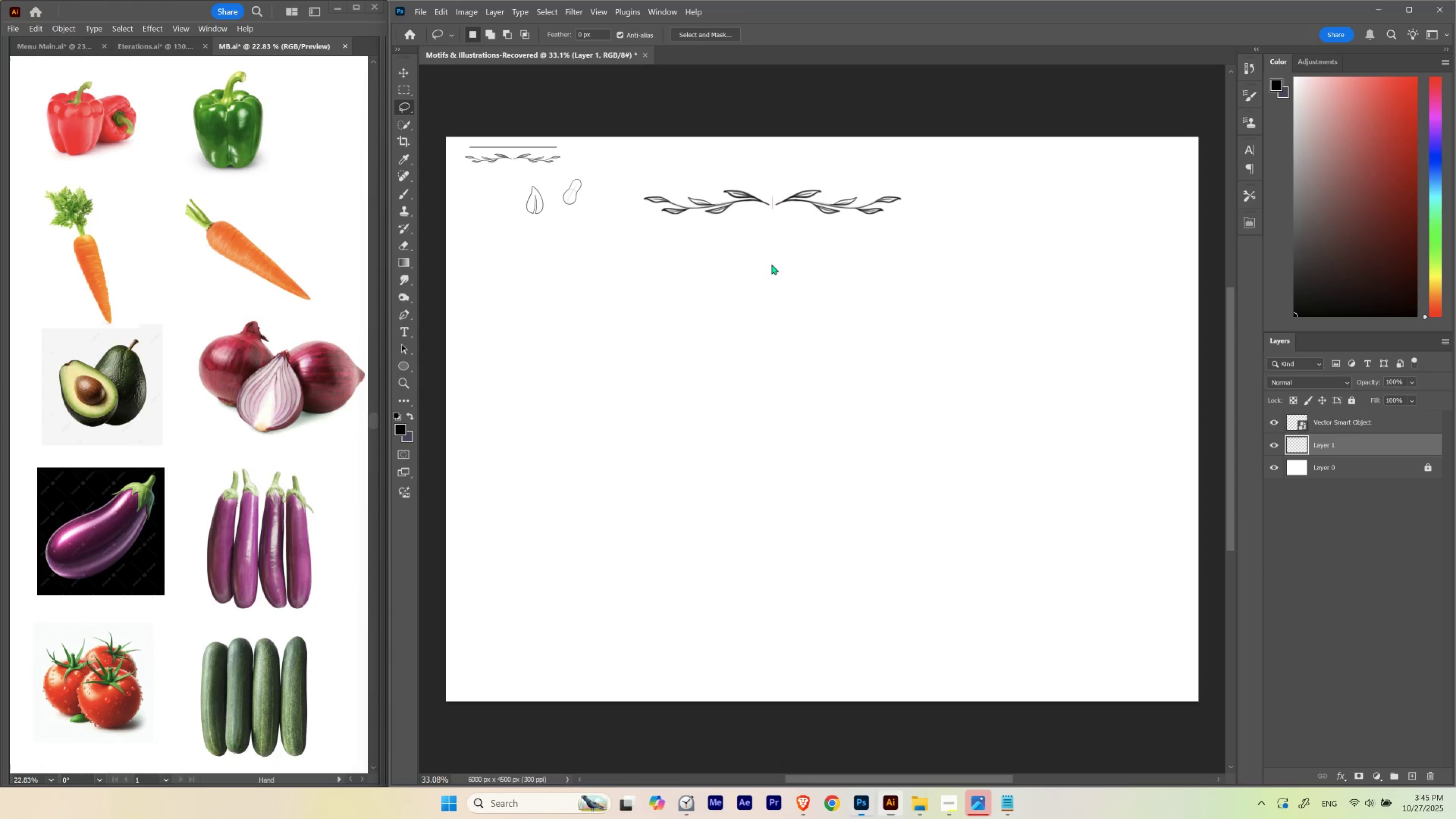 
left_click([771, 264])
 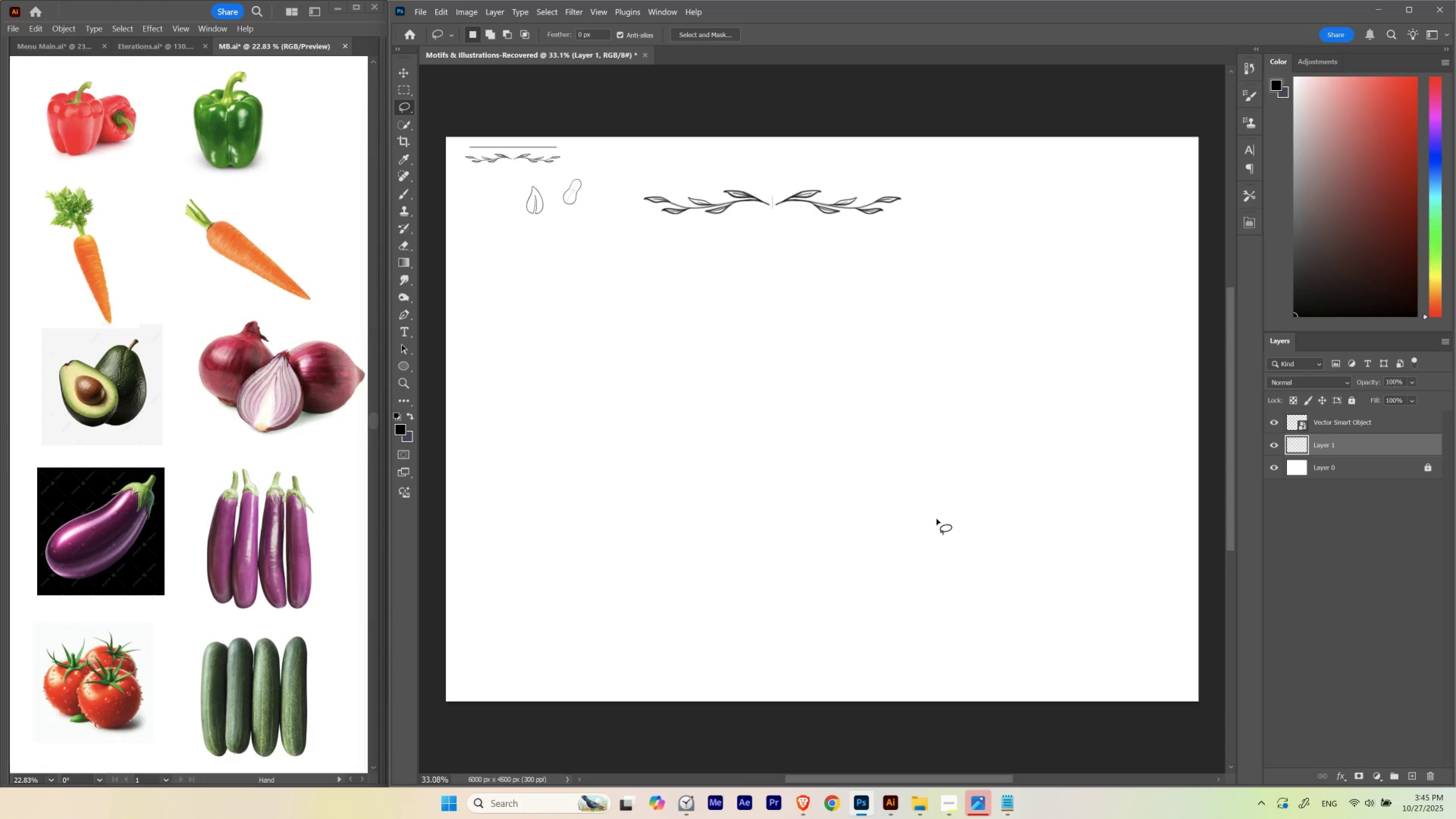 
key(N)
 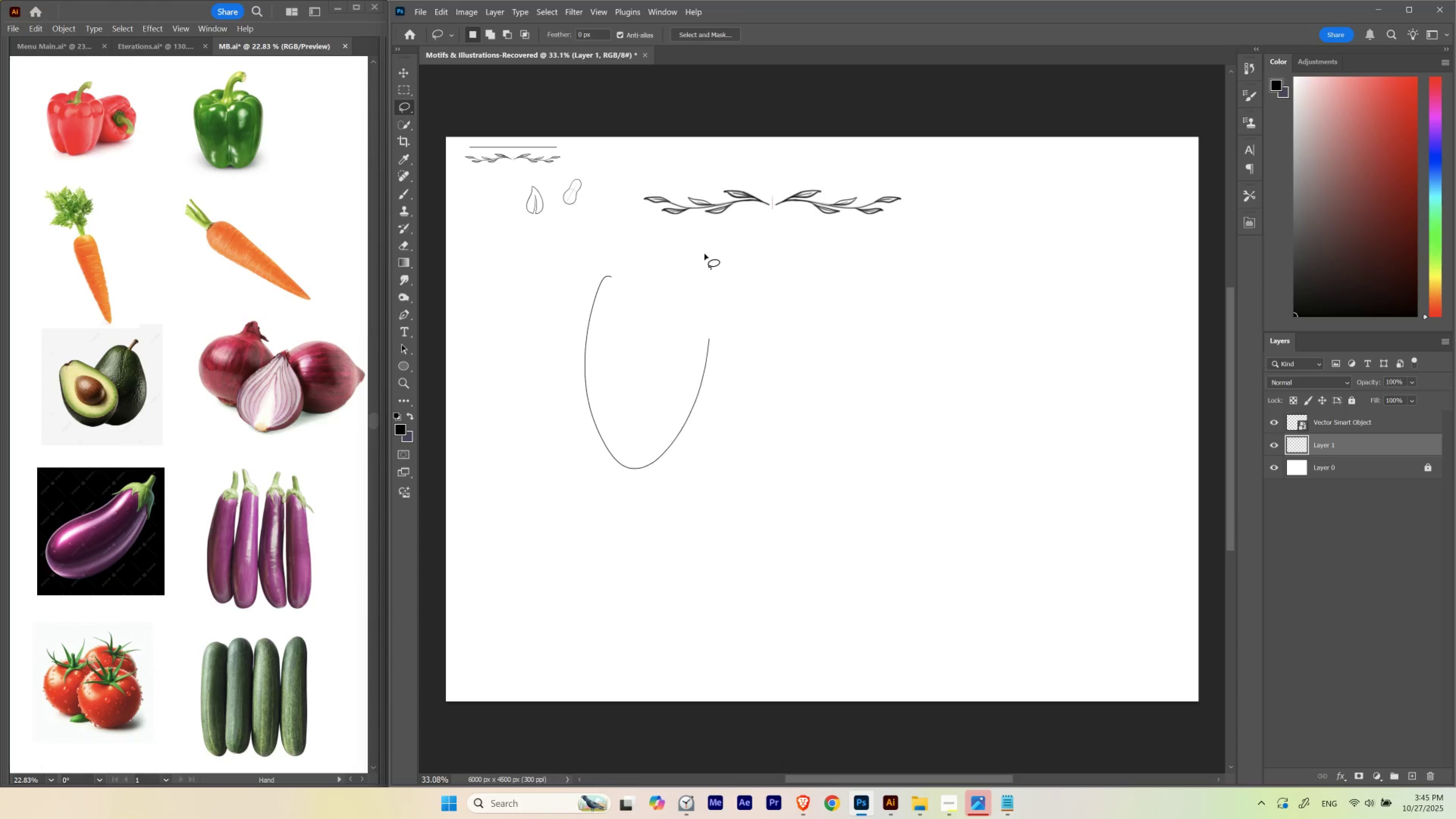 
key(Control+D)
 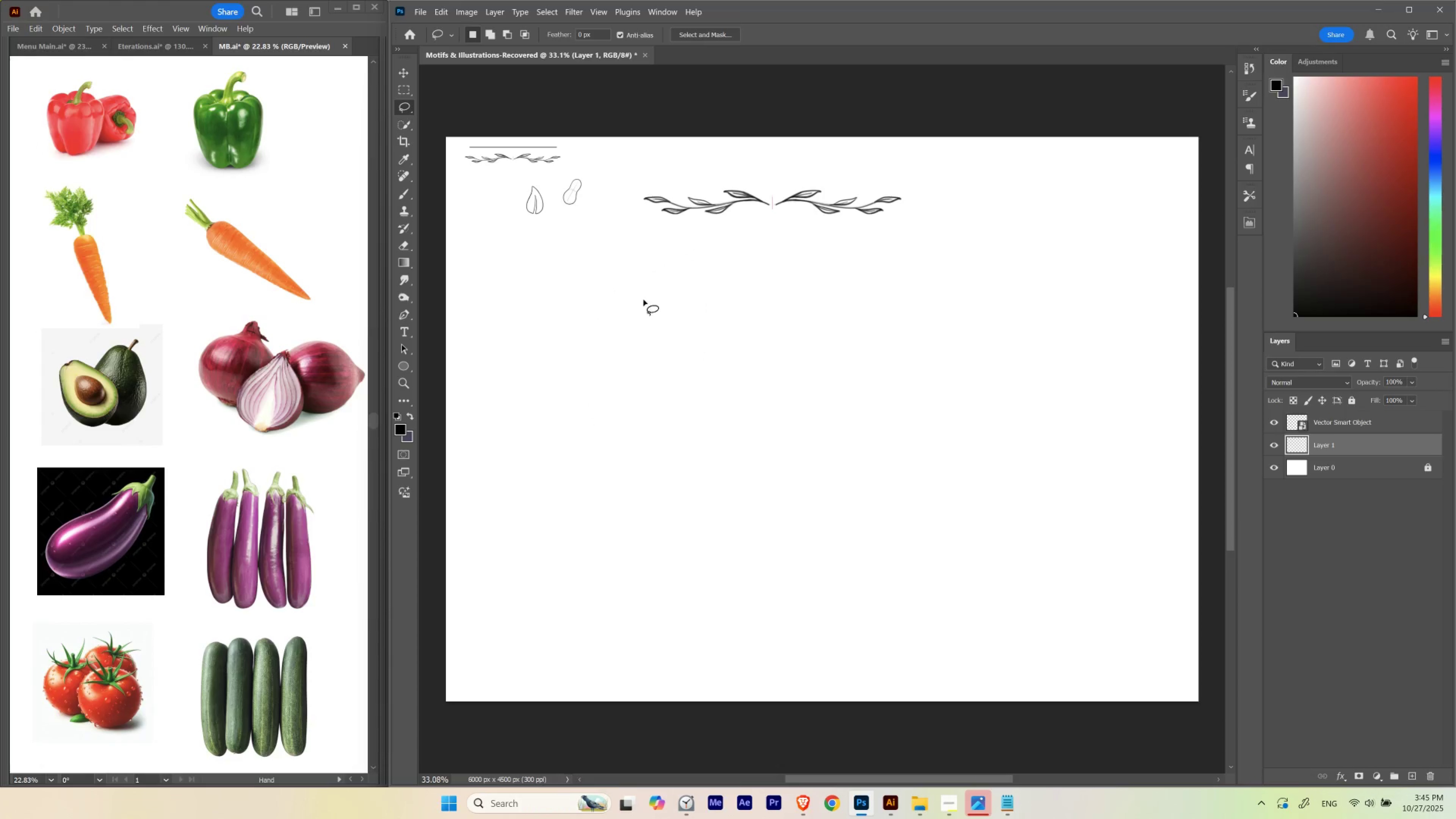 
key(B)
 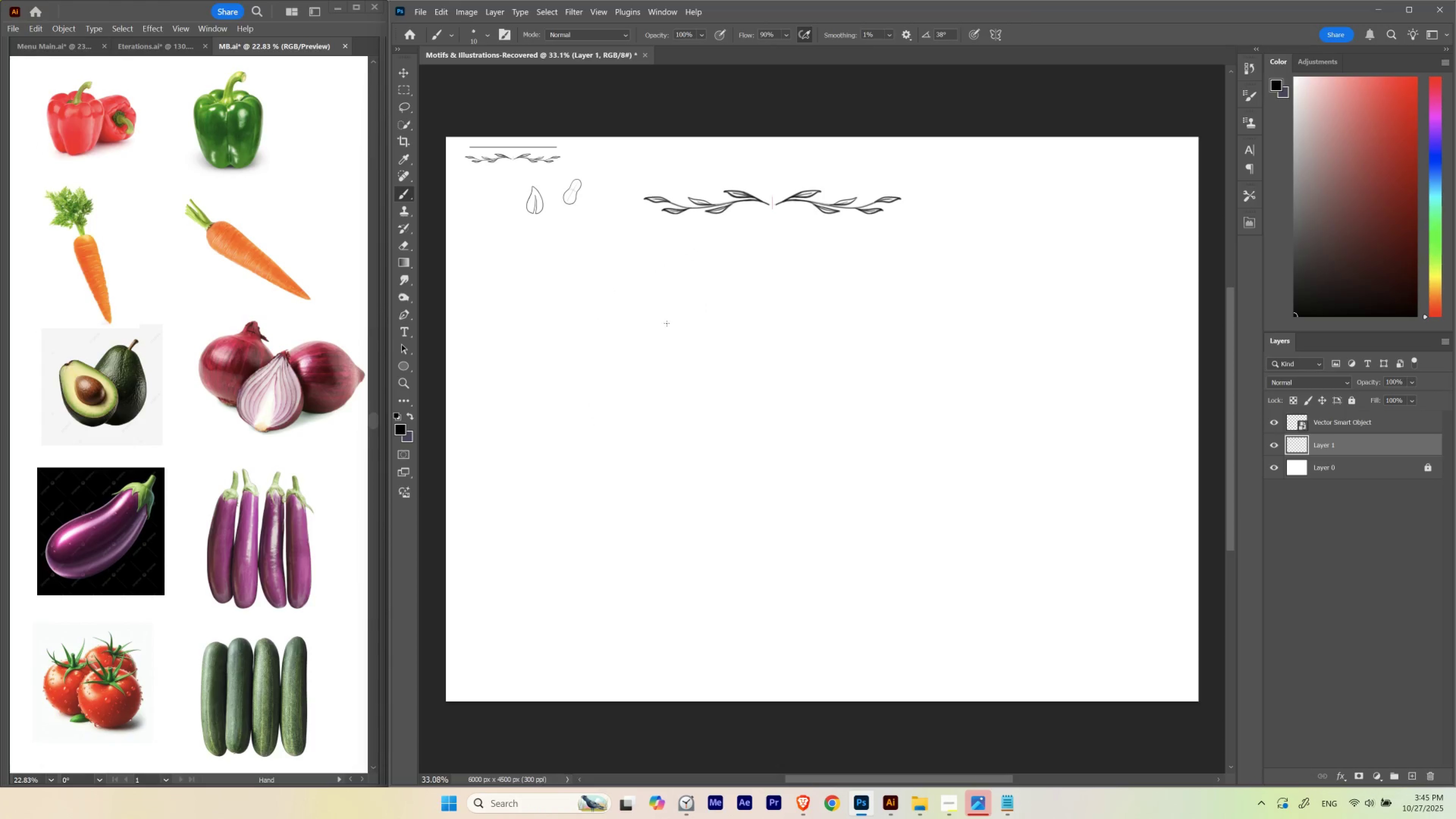 
hold_key(key=Space, duration=1.06)
 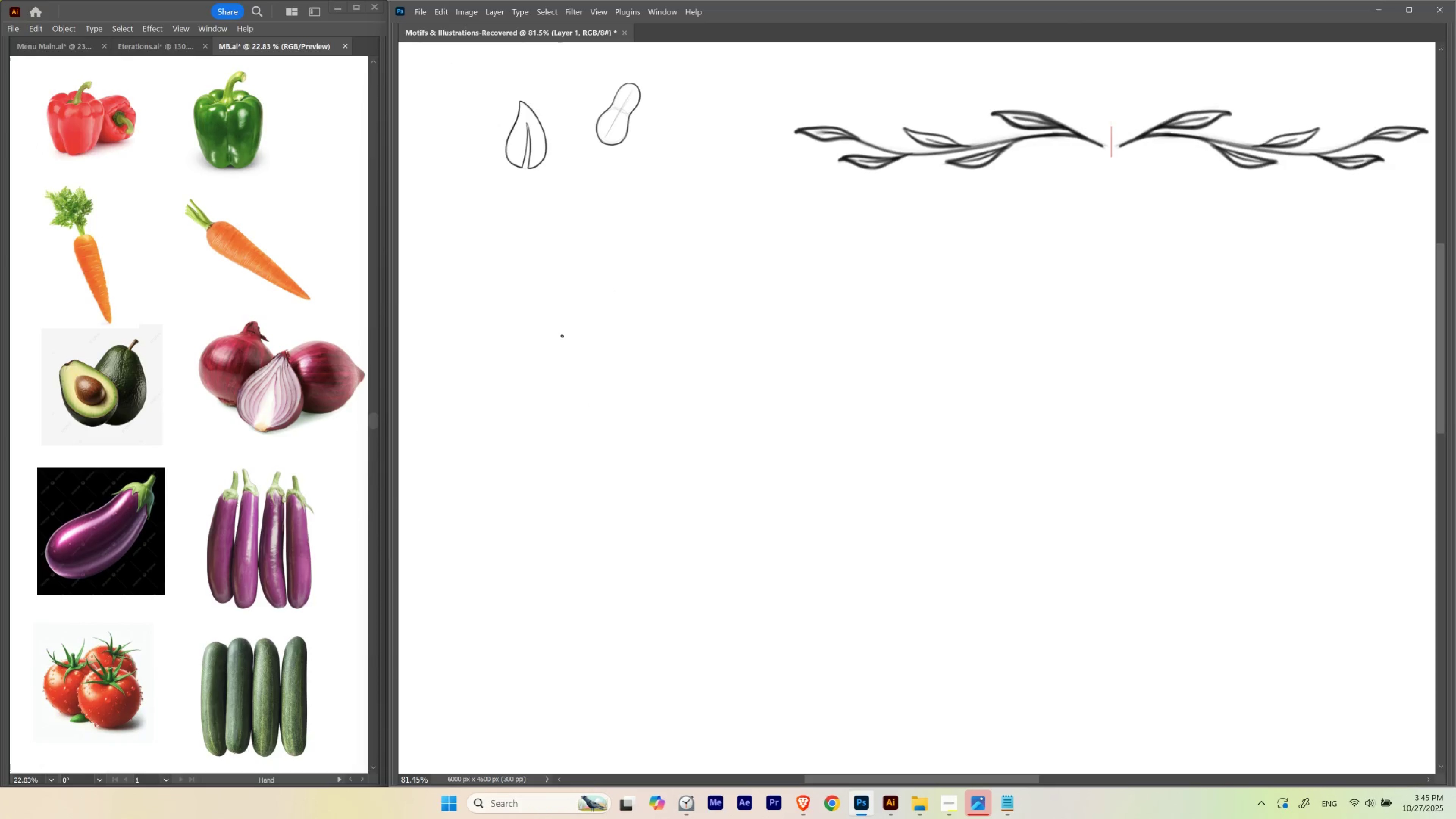 
hold_key(key=ControlLeft, duration=0.76)
left_click_drag(start_coordinate=[527, 229], to_coordinate=[556, 291])
 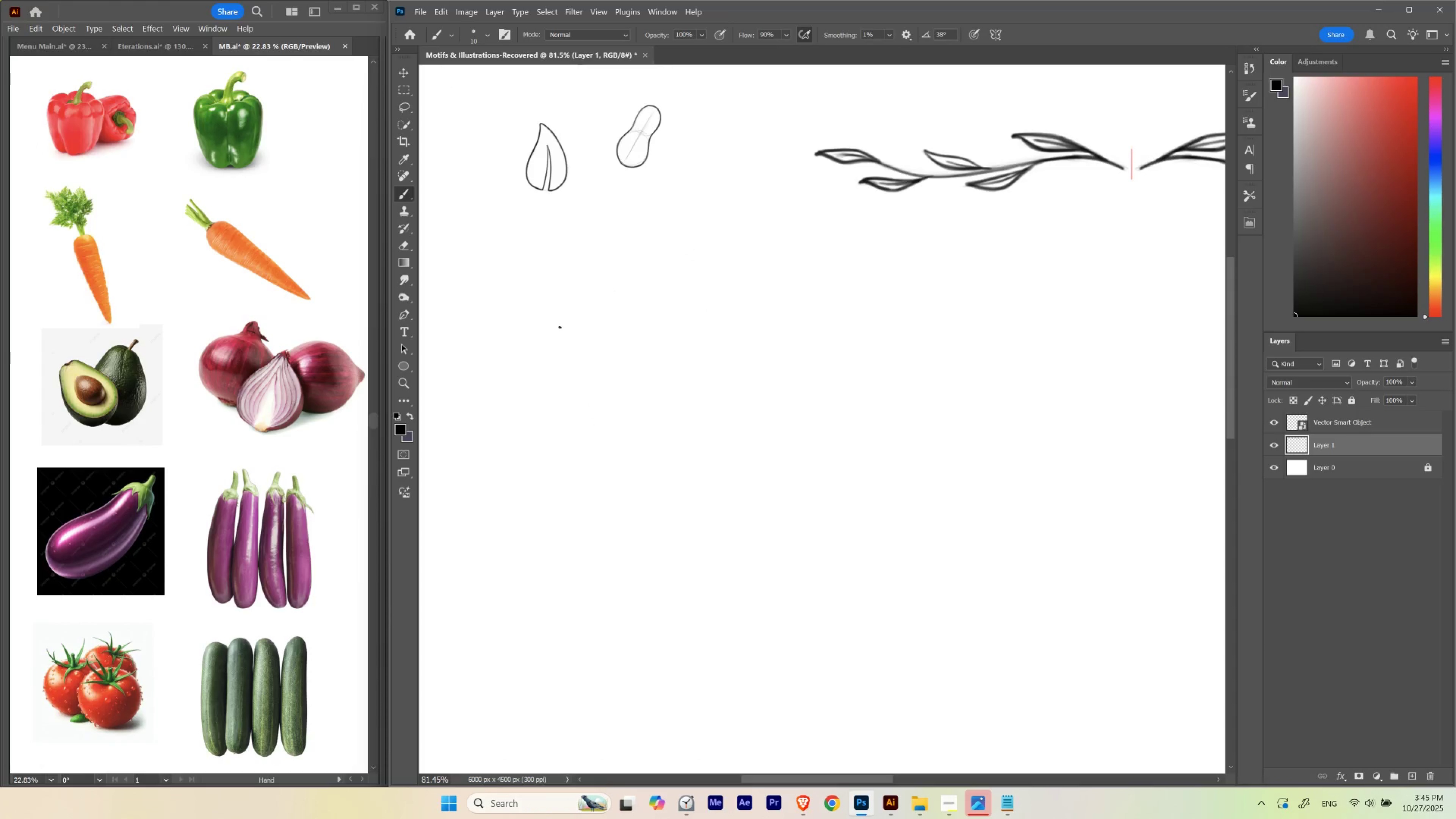 
key(Tab)
 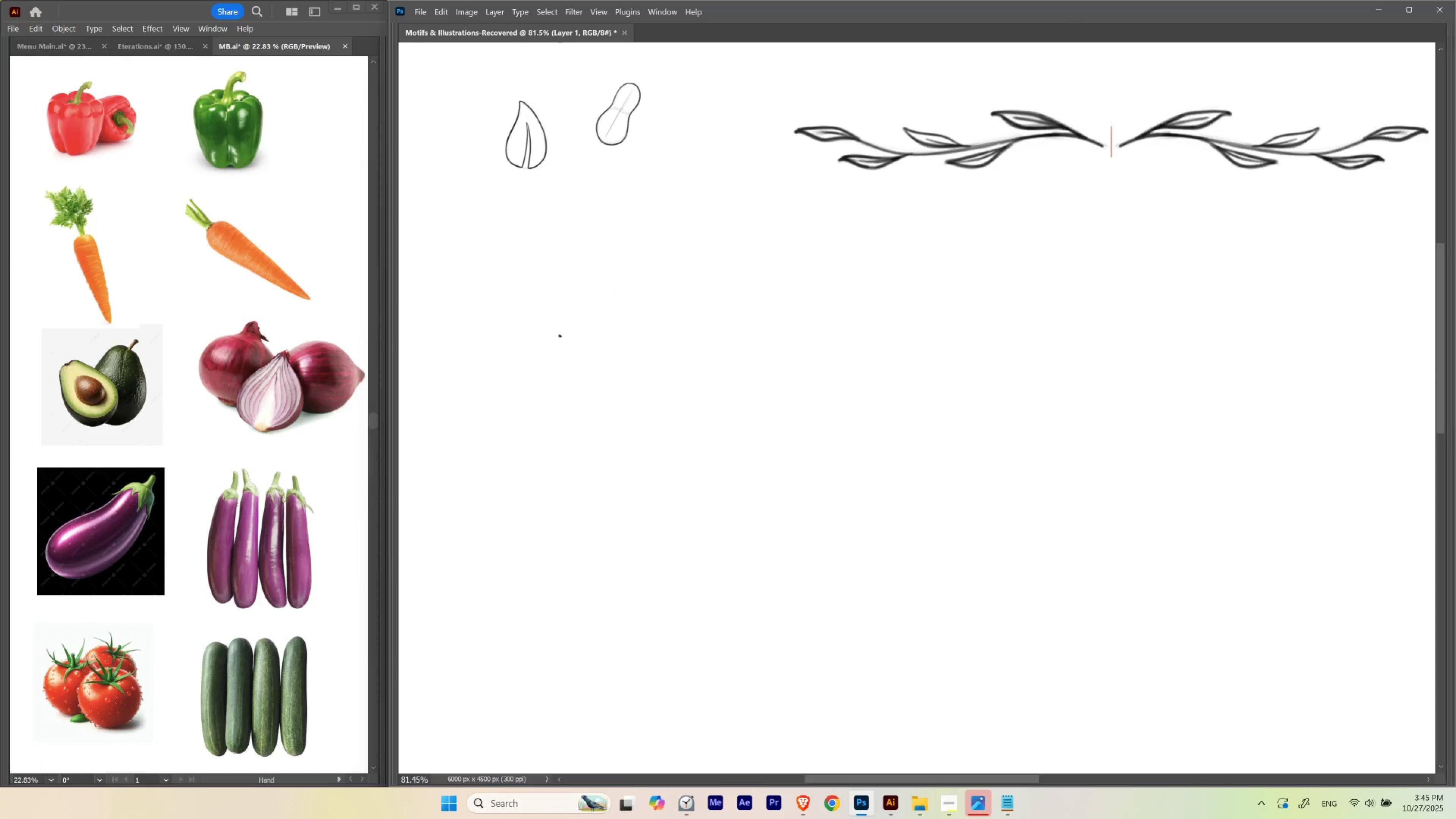 
hold_key(key=ControlLeft, duration=0.88)
 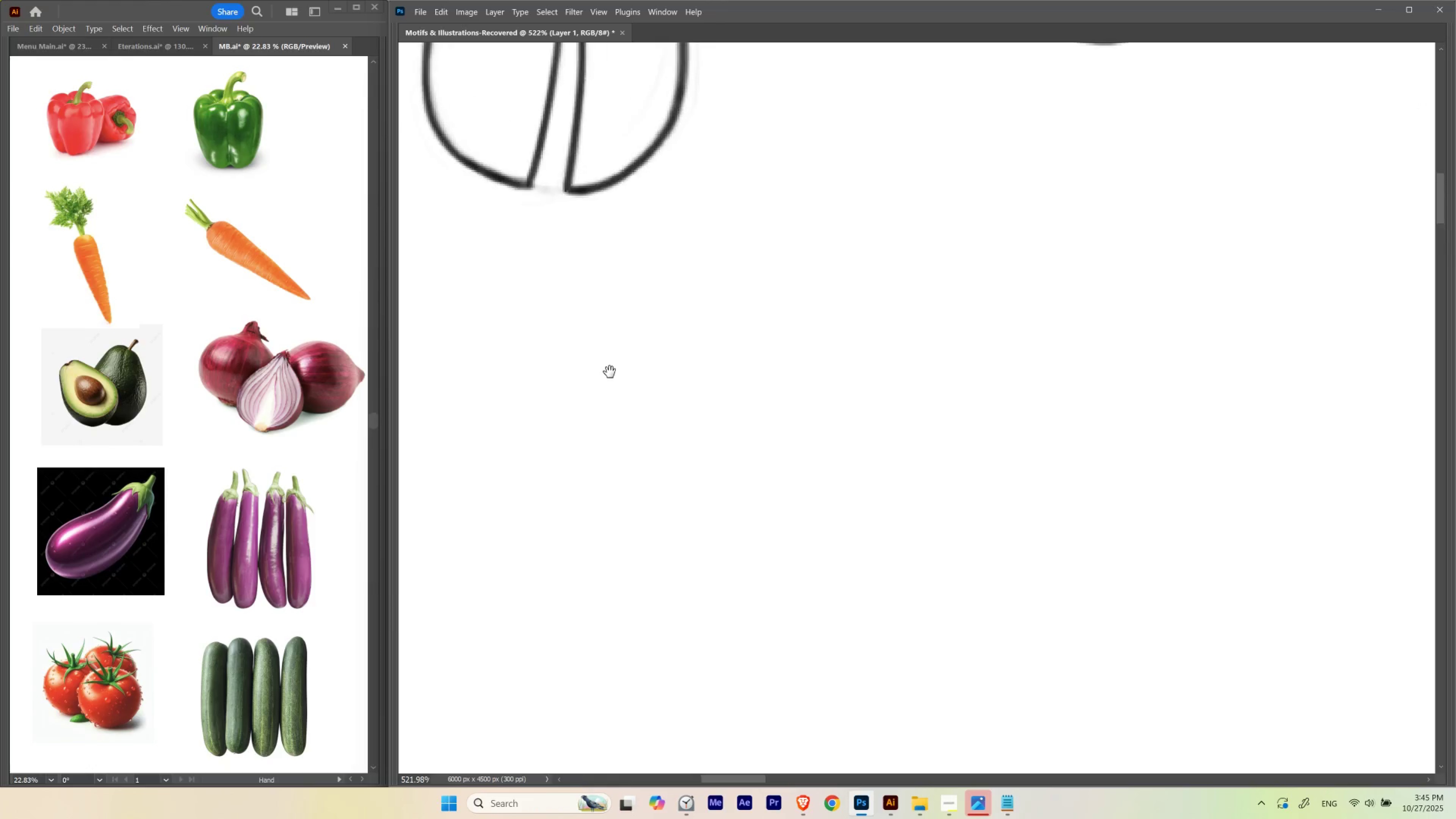 
hold_key(key=Space, duration=1.53)
 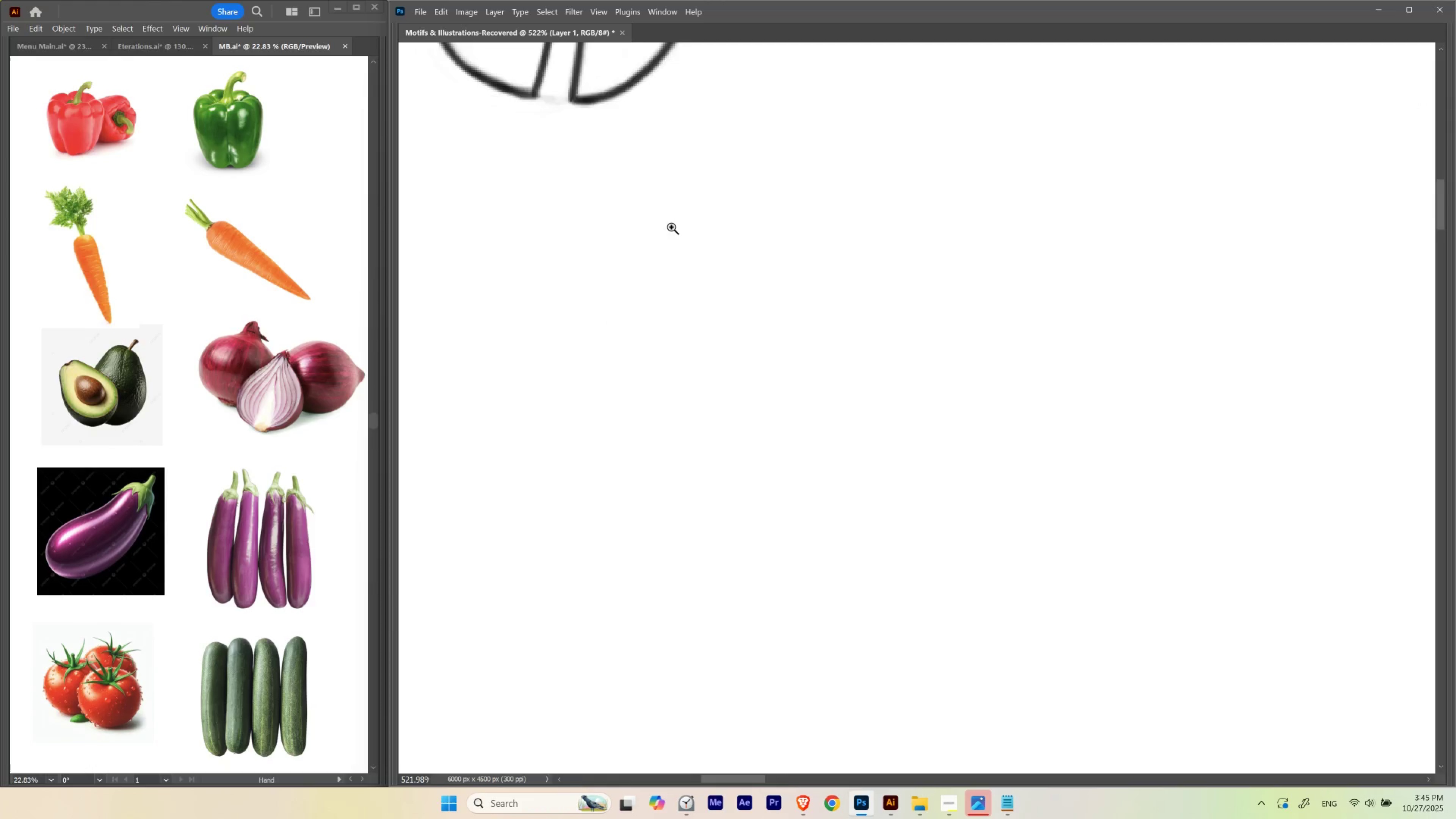 
left_click_drag(start_coordinate=[509, 200], to_coordinate=[573, 327])
 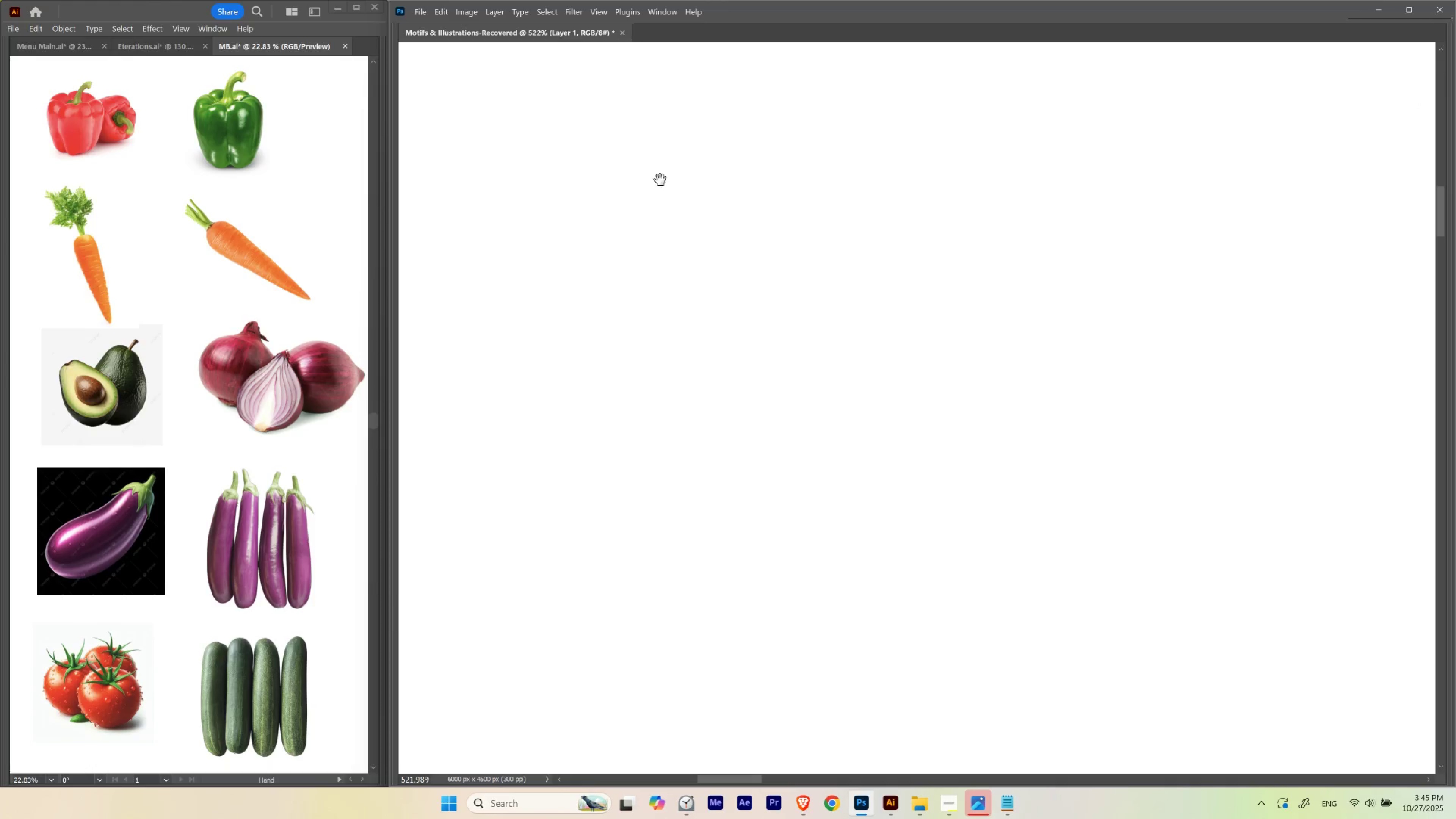 
left_click_drag(start_coordinate=[669, 178], to_coordinate=[614, 280])
 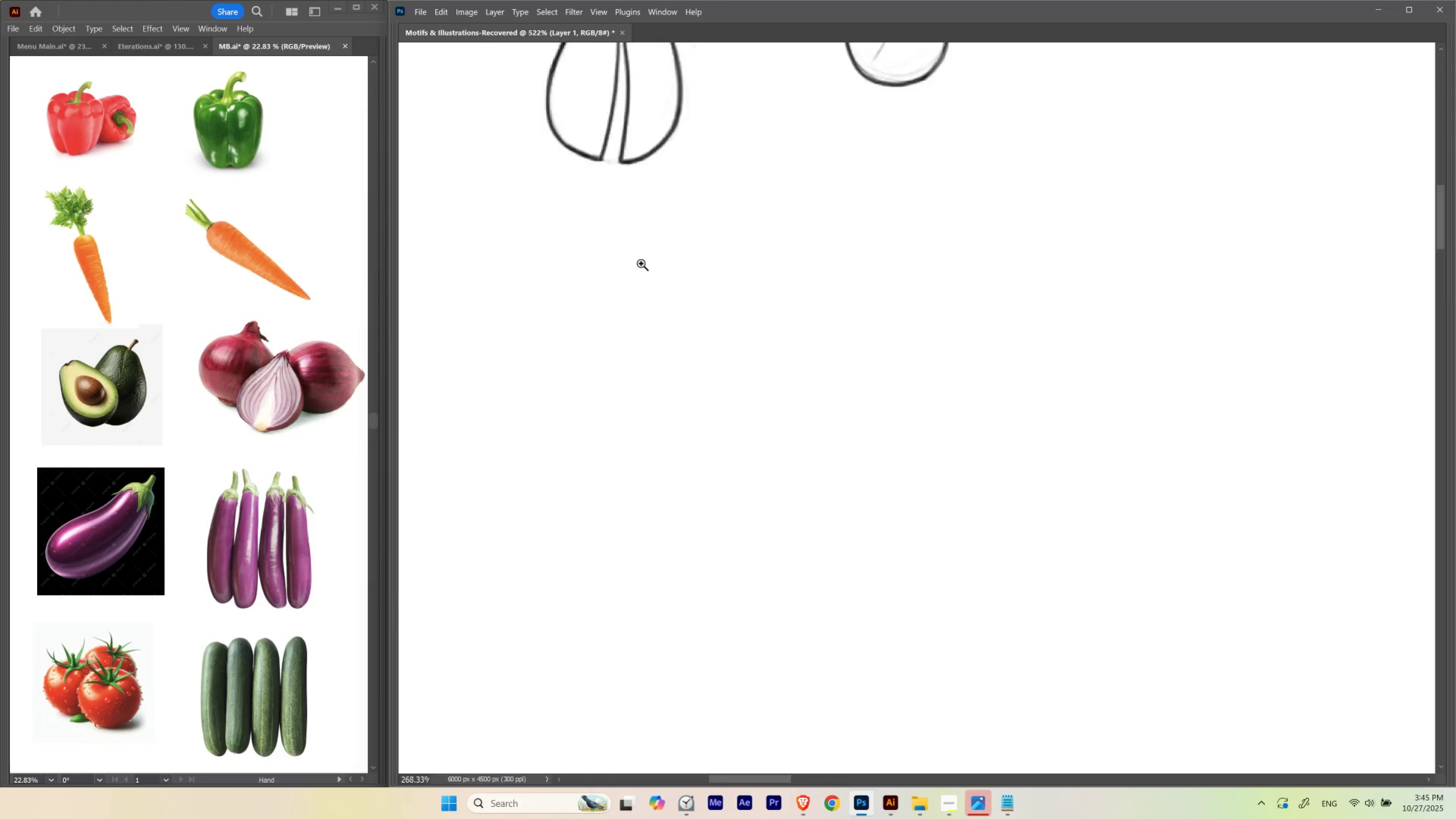 
hold_key(key=Space, duration=2.14)
 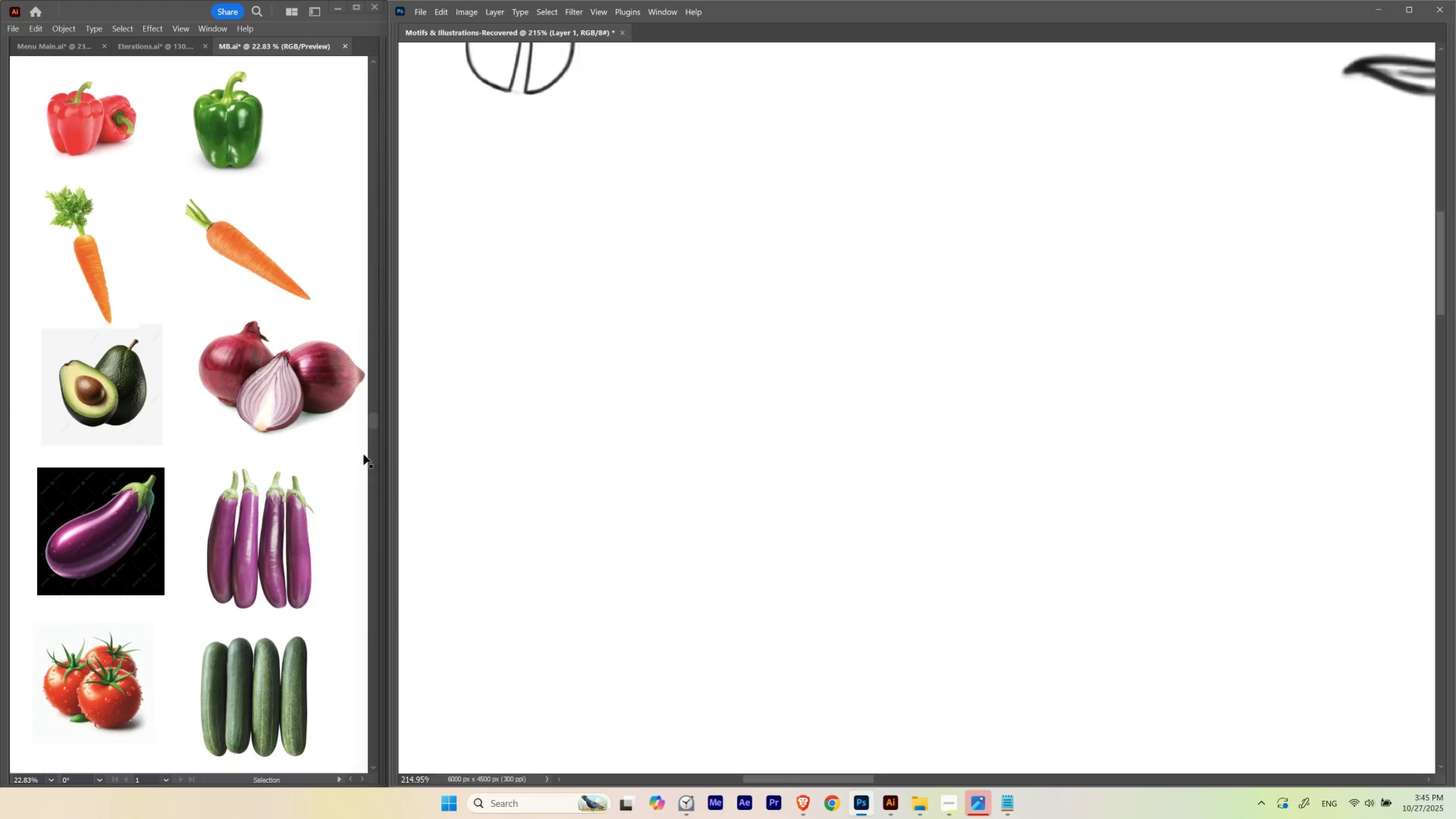 
hold_key(key=ControlLeft, duration=0.6)
left_click_drag(start_coordinate=[671, 227], to_coordinate=[639, 263])
 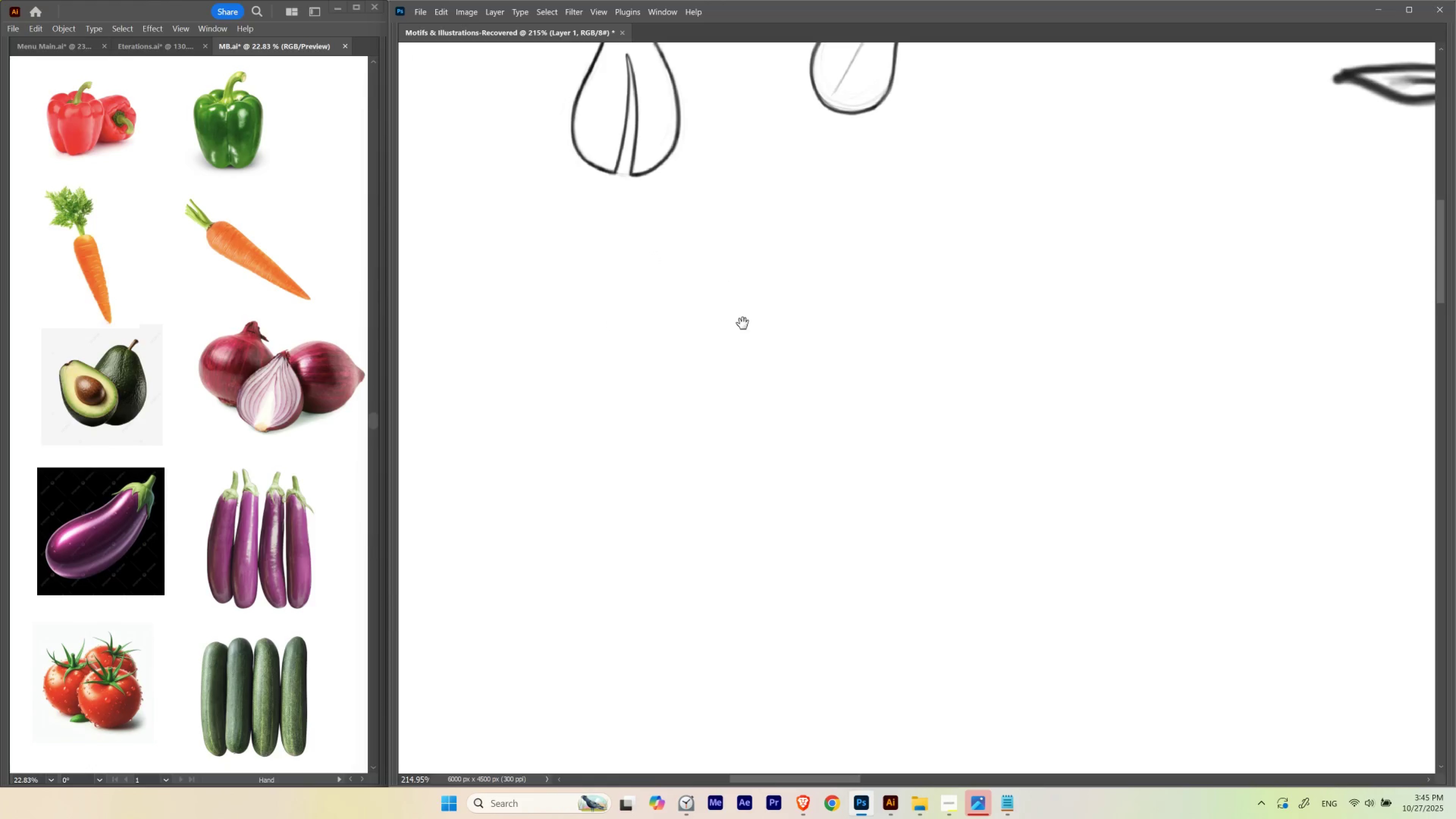 
left_click_drag(start_coordinate=[731, 293], to_coordinate=[626, 210])
 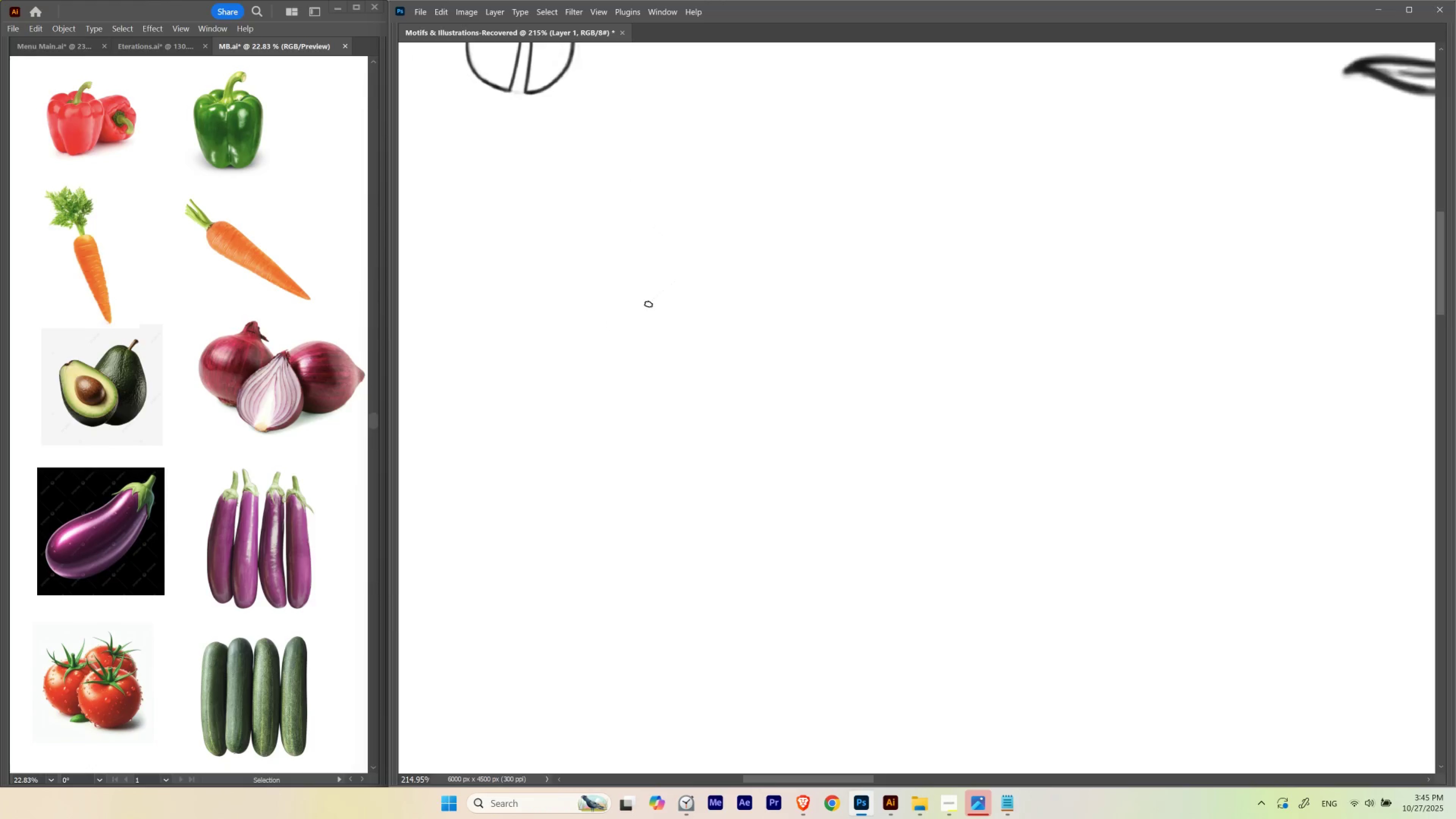 
key(Control+ControlLeft)
 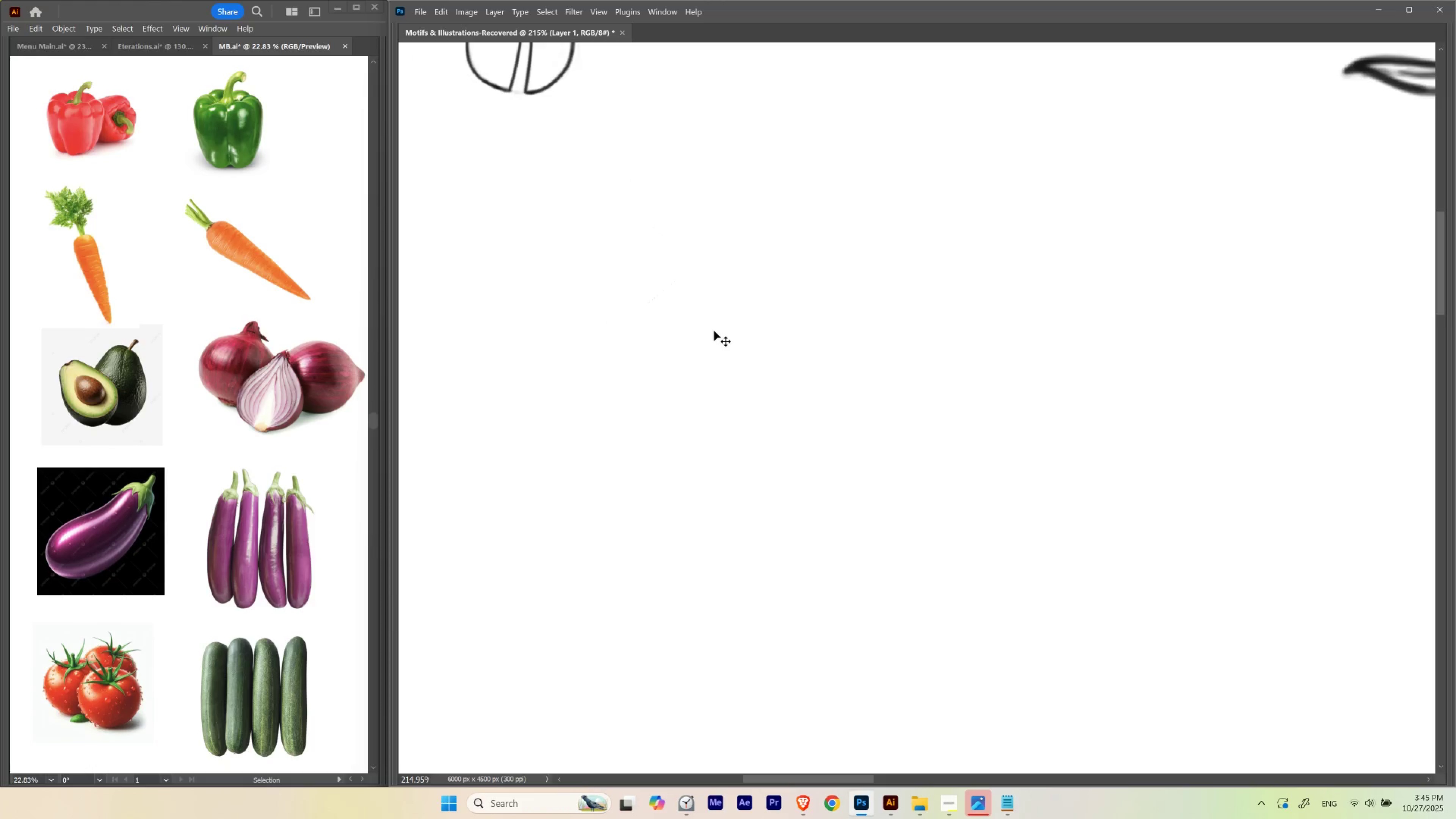 
key(Control+Z)
 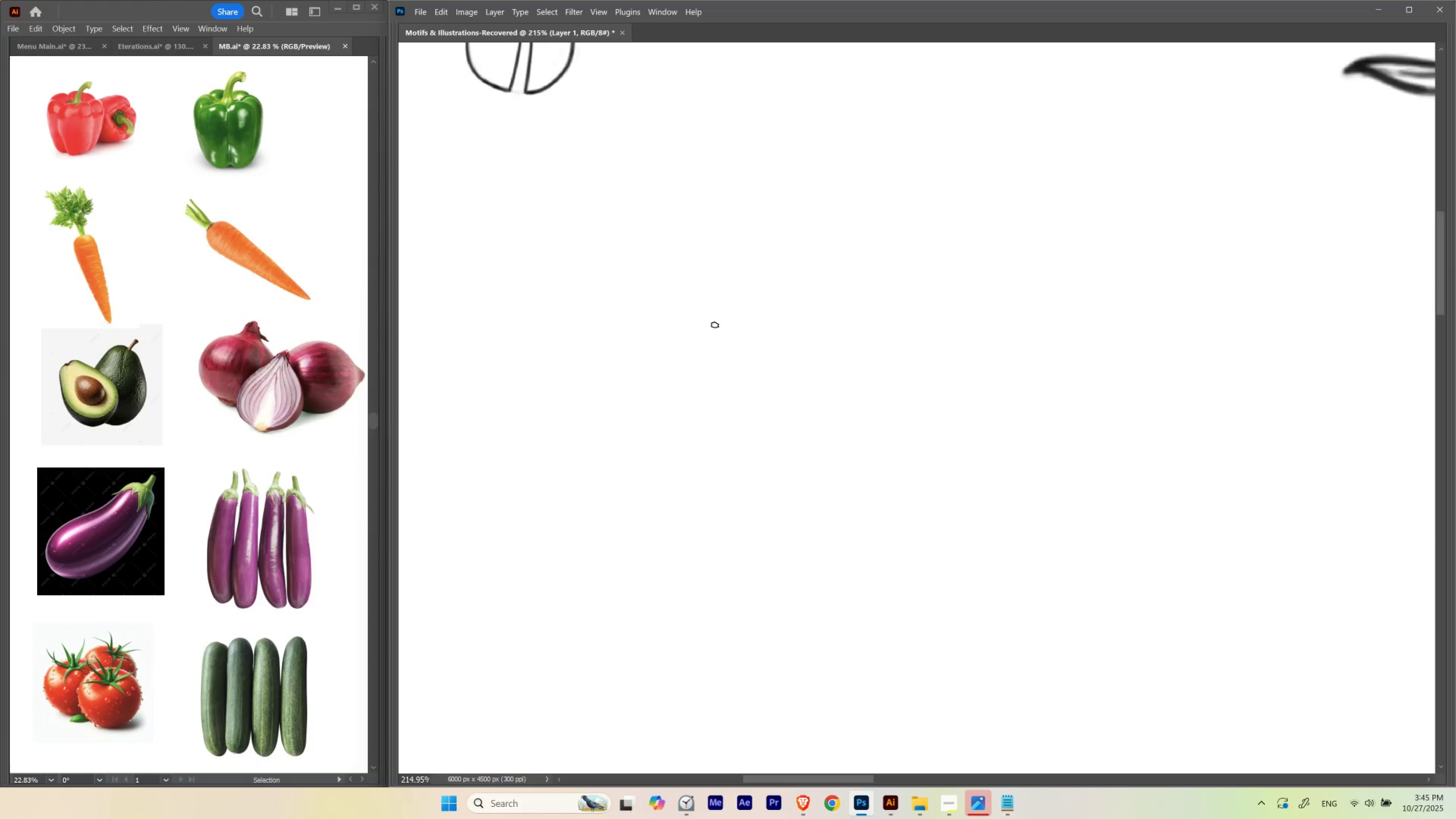 
key(Tab)
 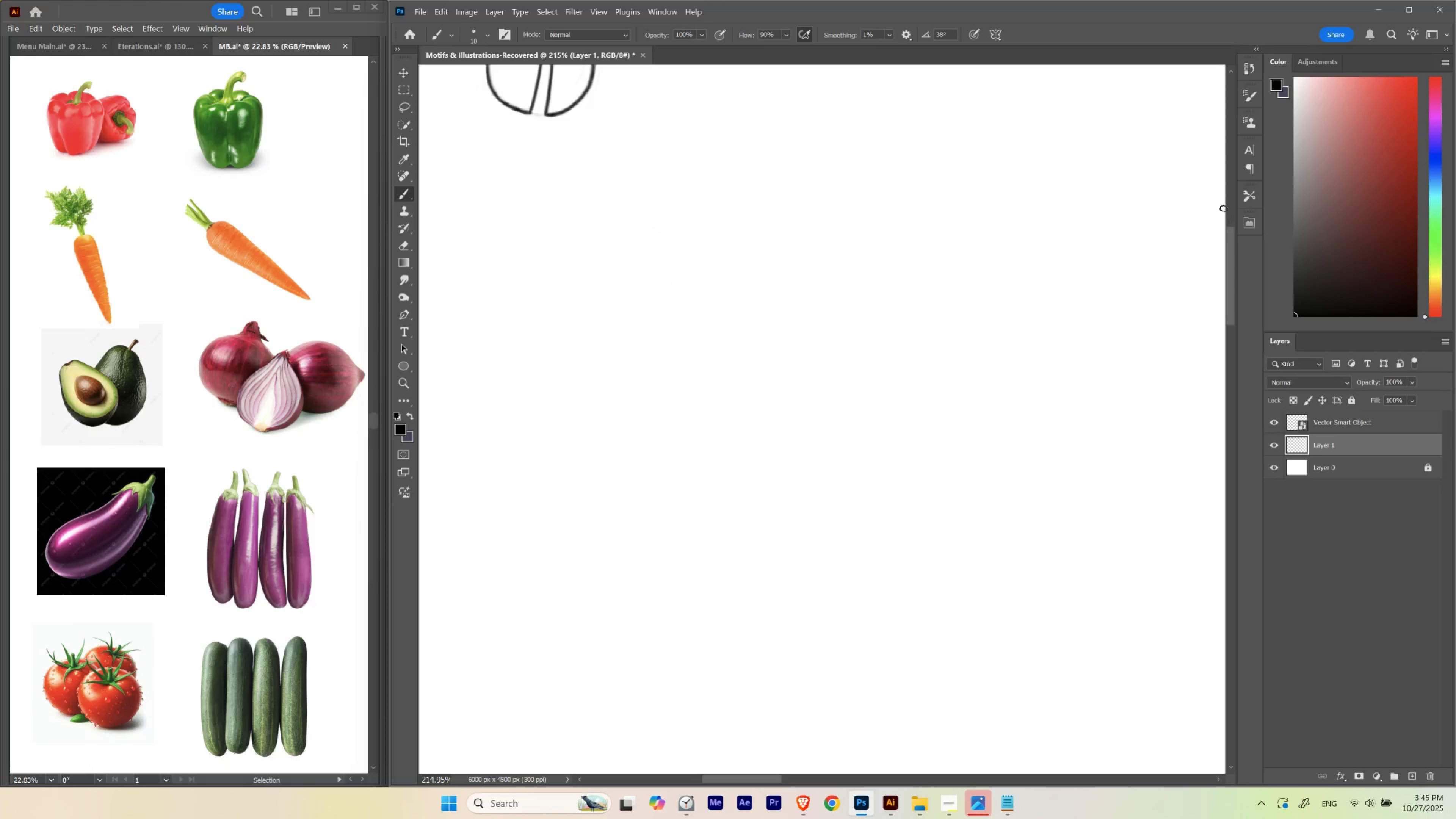 
left_click([1251, 200])
 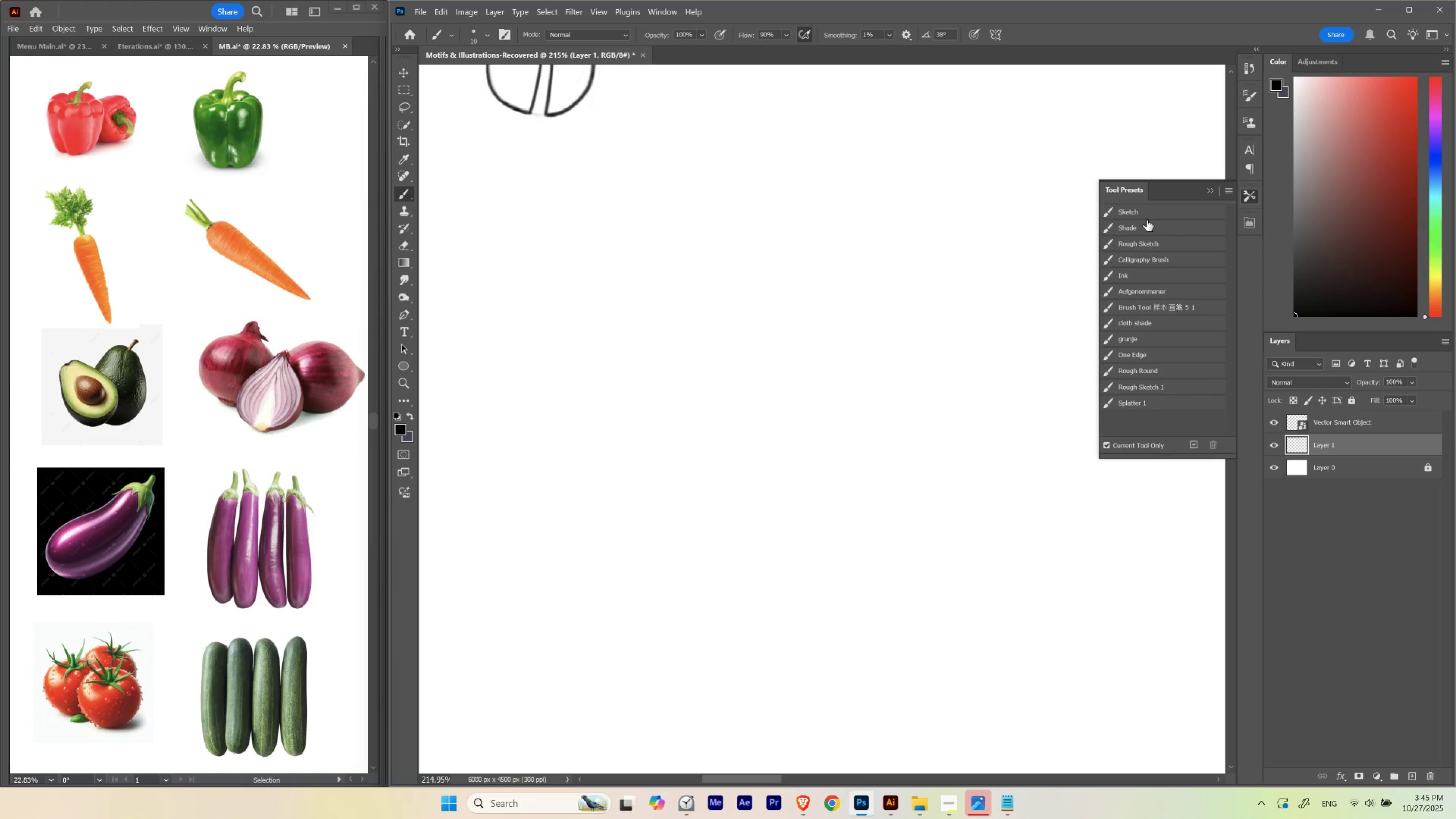 
left_click([1152, 215])
 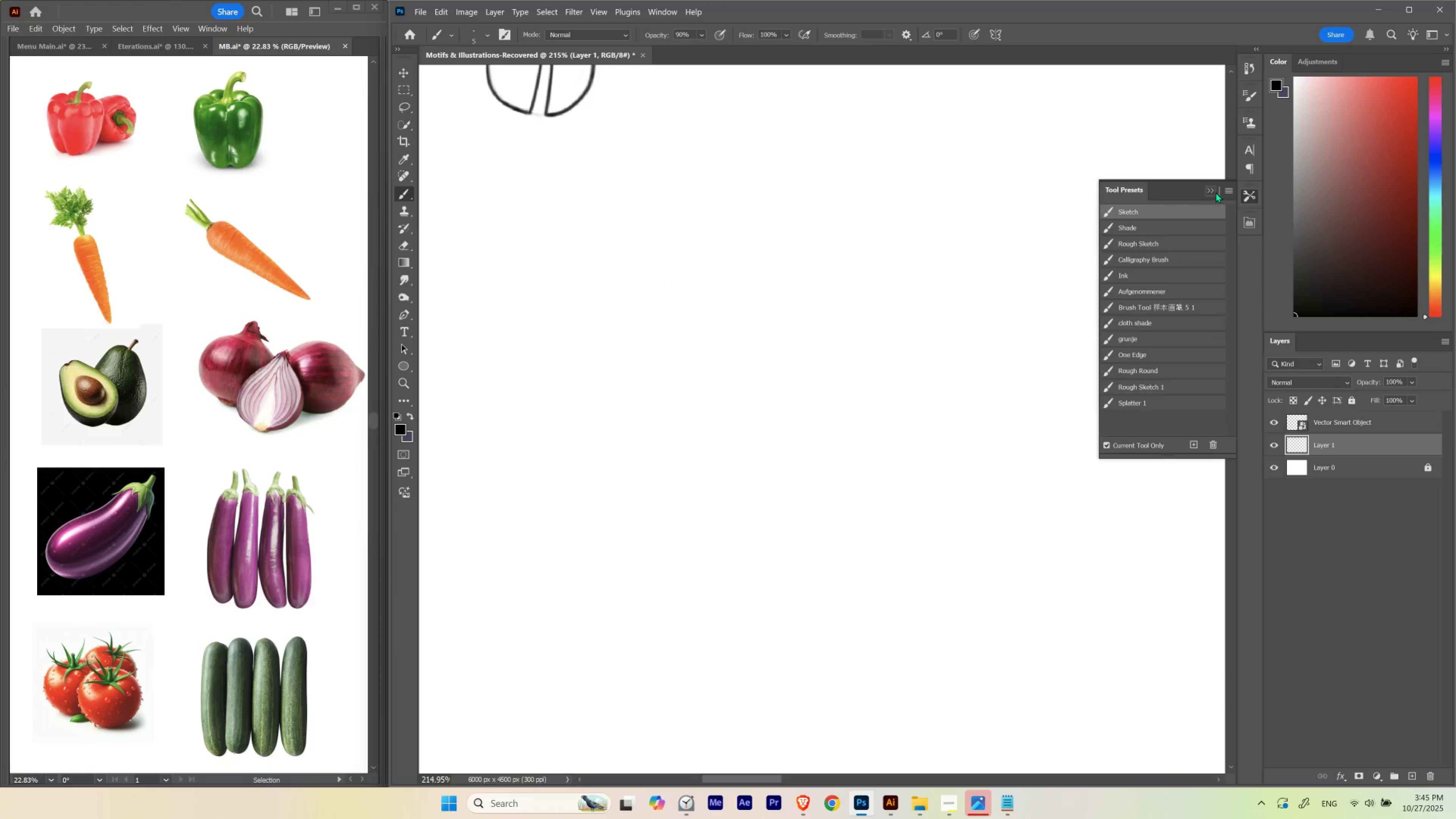 
left_click([1215, 192])
 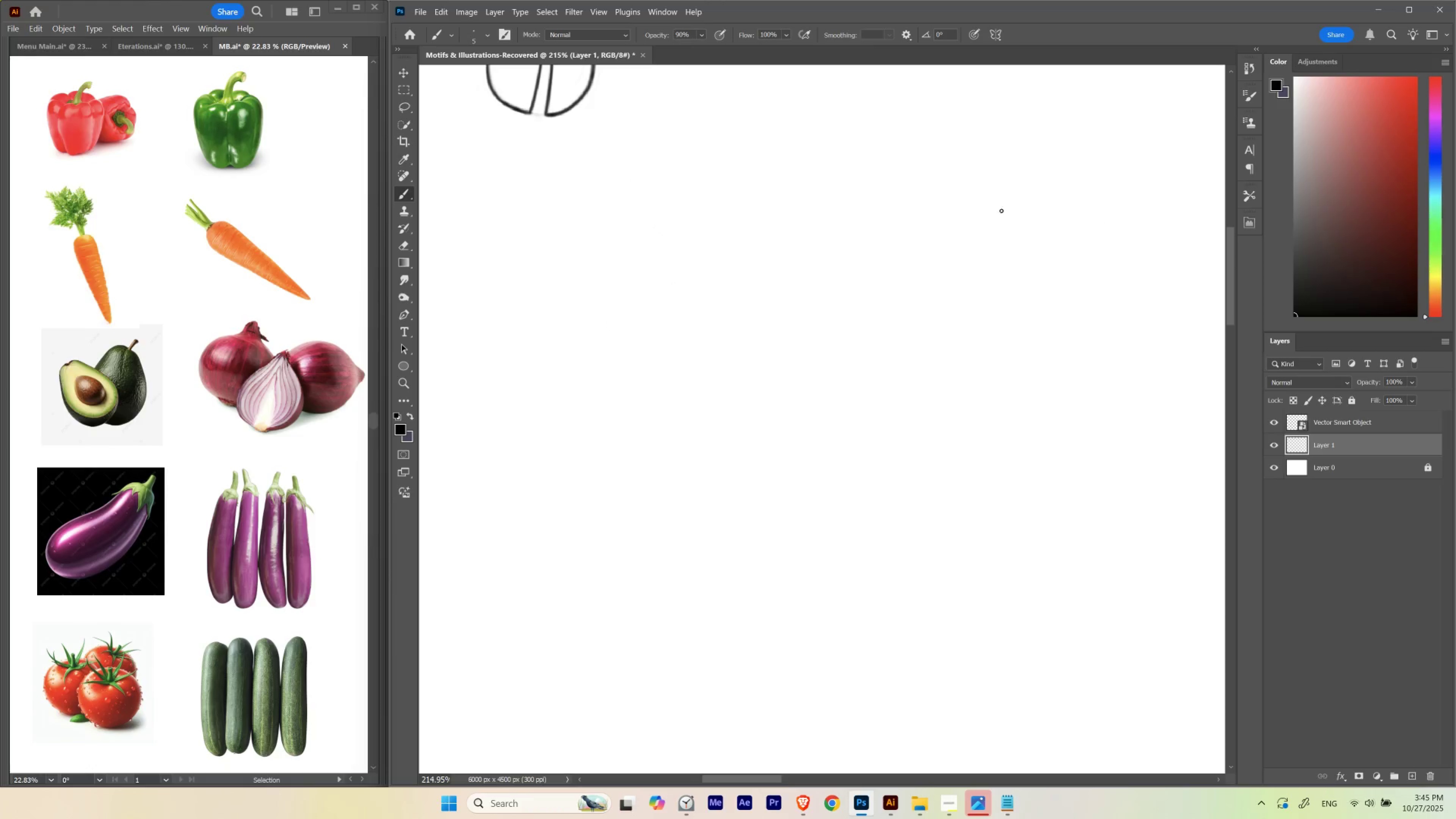 
hold_key(key=Space, duration=3.12)
 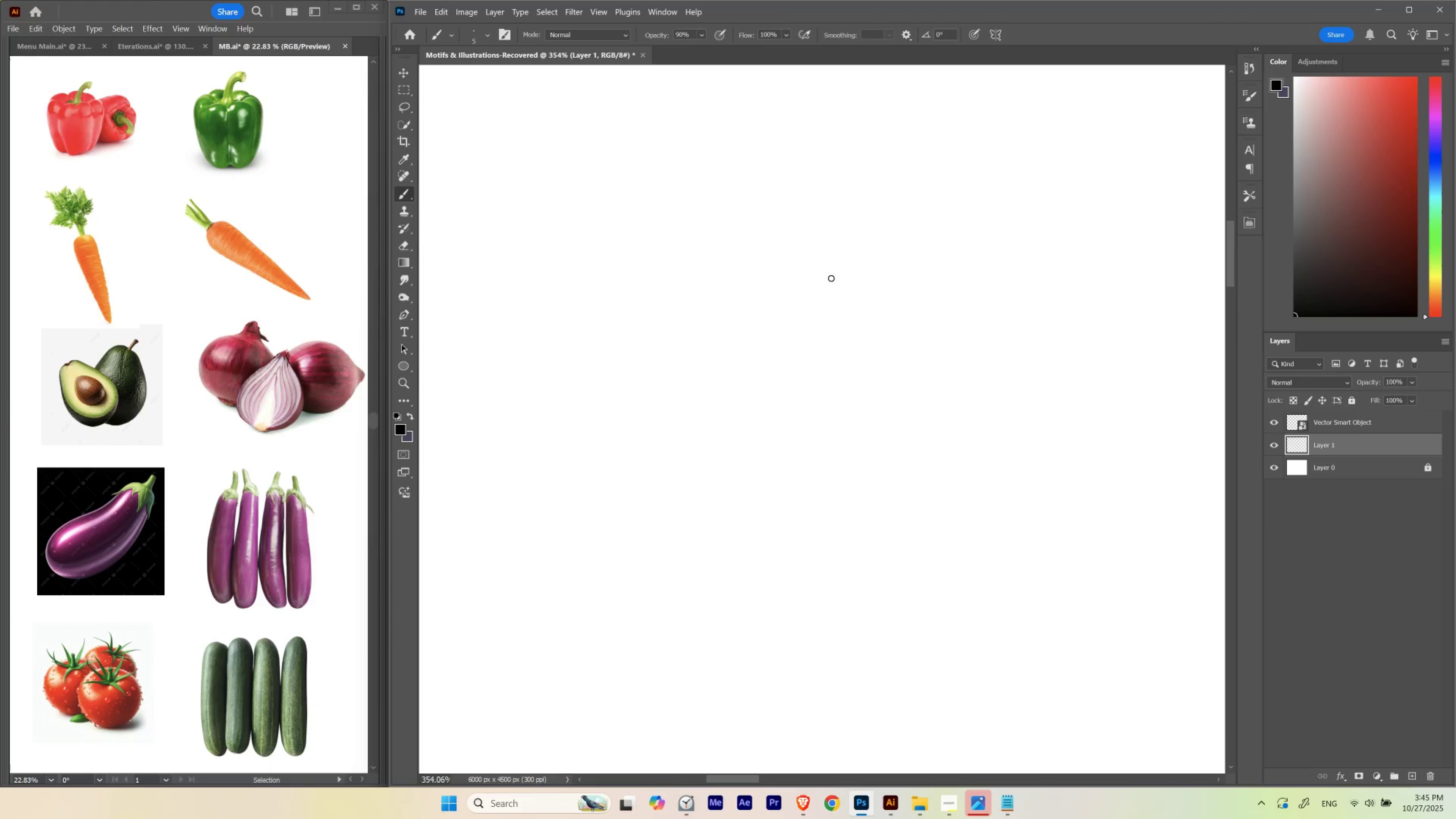 
left_click_drag(start_coordinate=[807, 297], to_coordinate=[690, 293])
 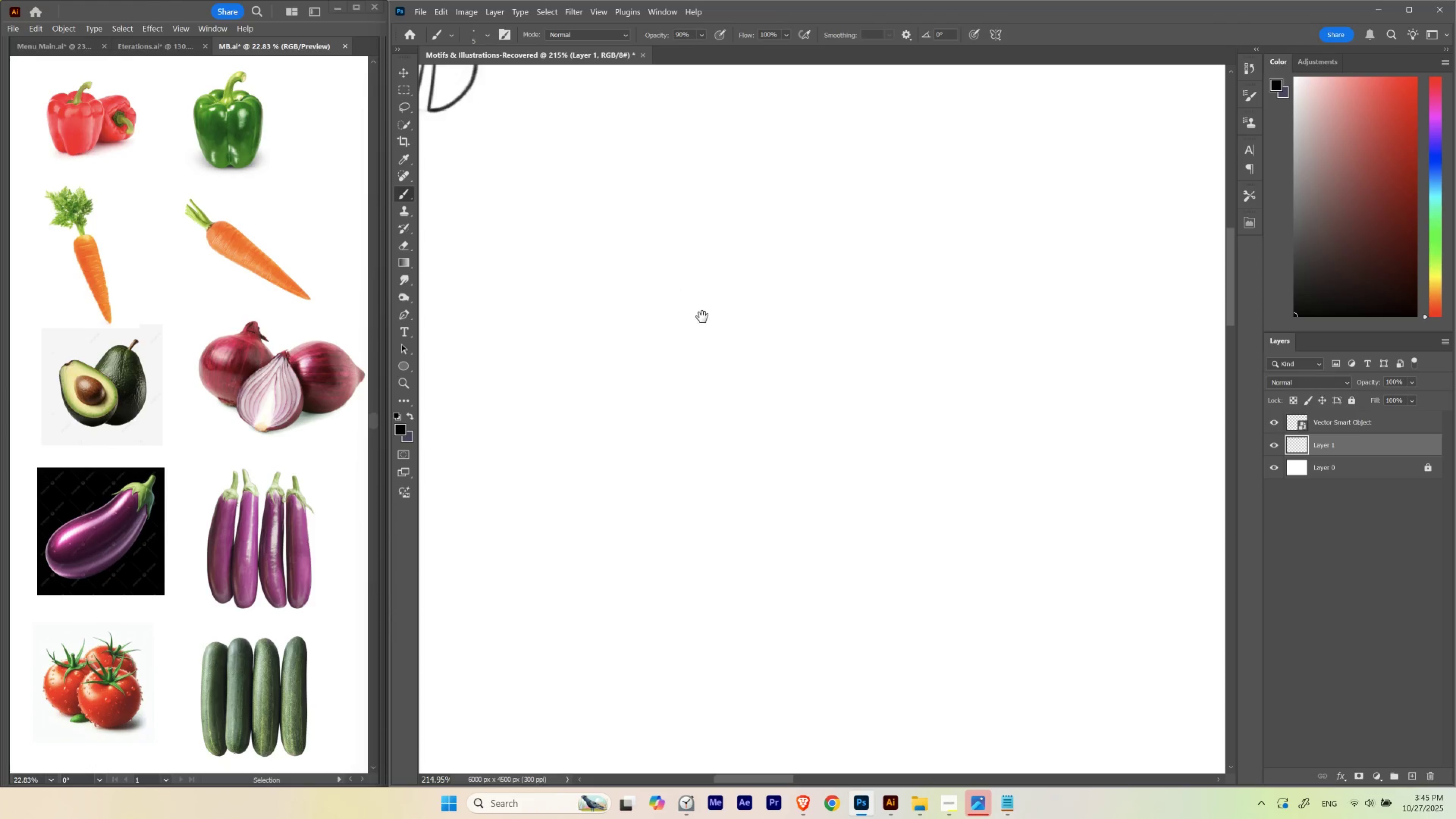 
hold_key(key=ControlLeft, duration=1.53)
left_click_drag(start_coordinate=[681, 305], to_coordinate=[701, 333])
 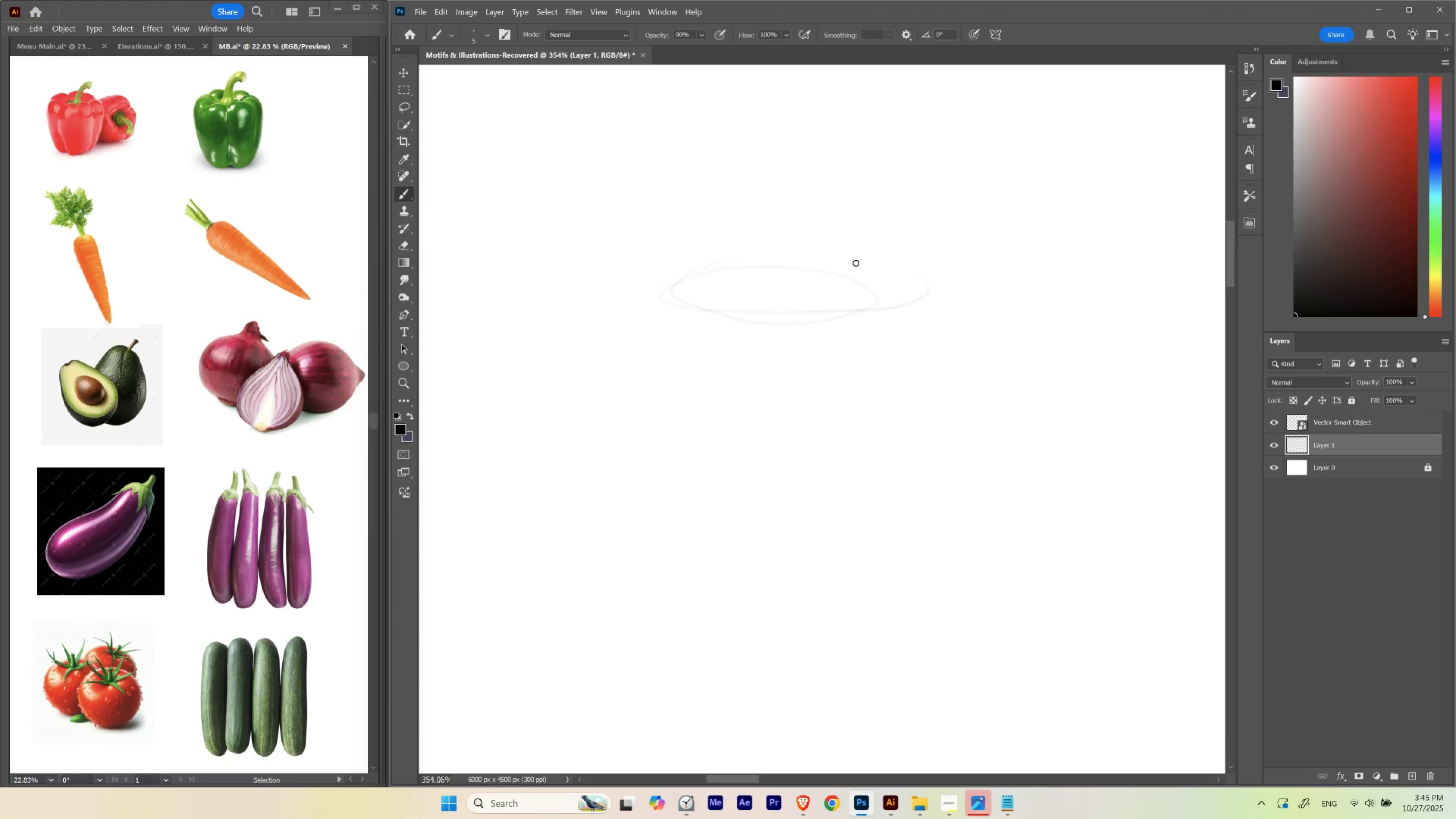 
hold_key(key=Space, duration=0.91)
 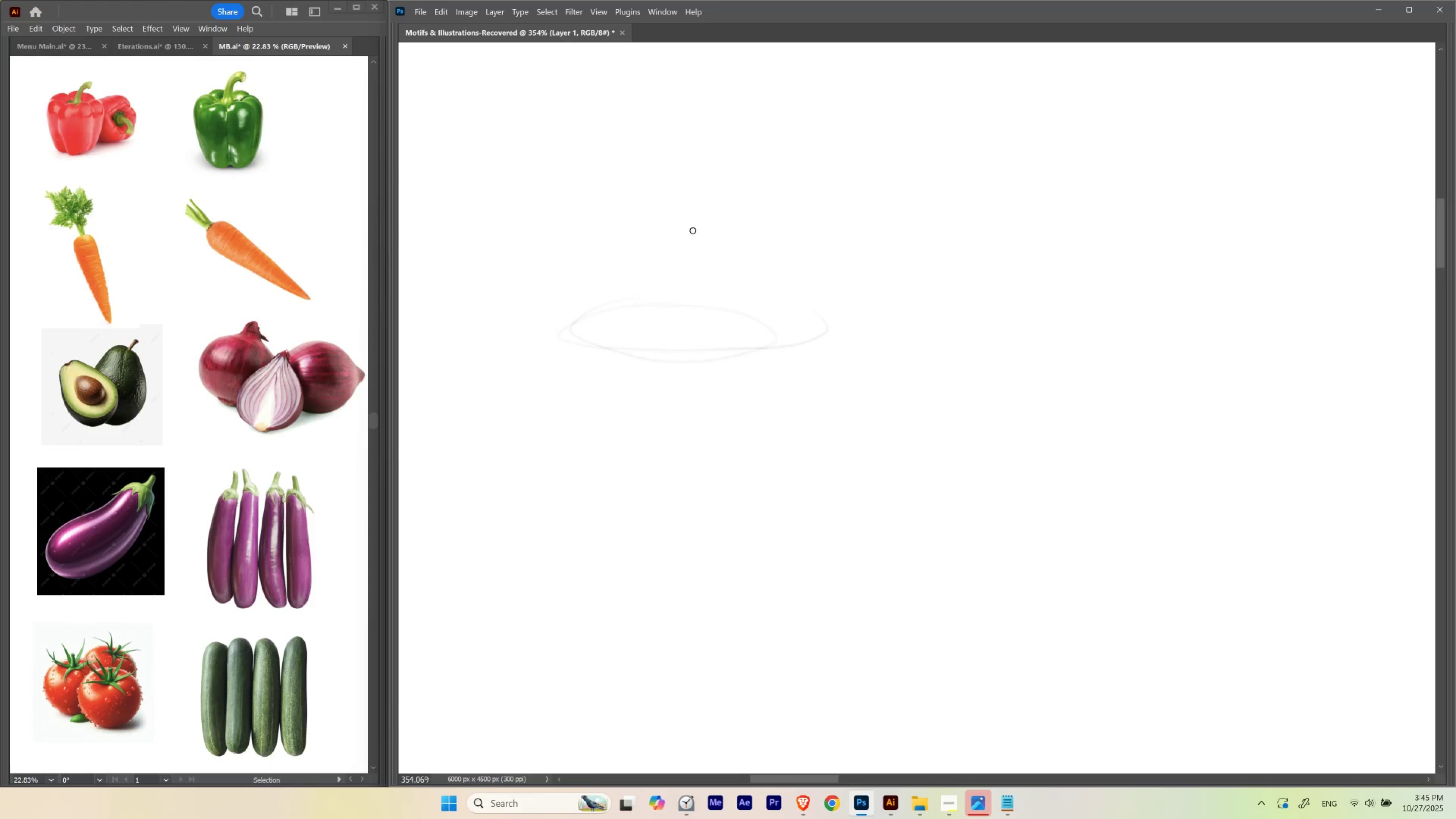 
left_click_drag(start_coordinate=[791, 260], to_coordinate=[702, 306])
 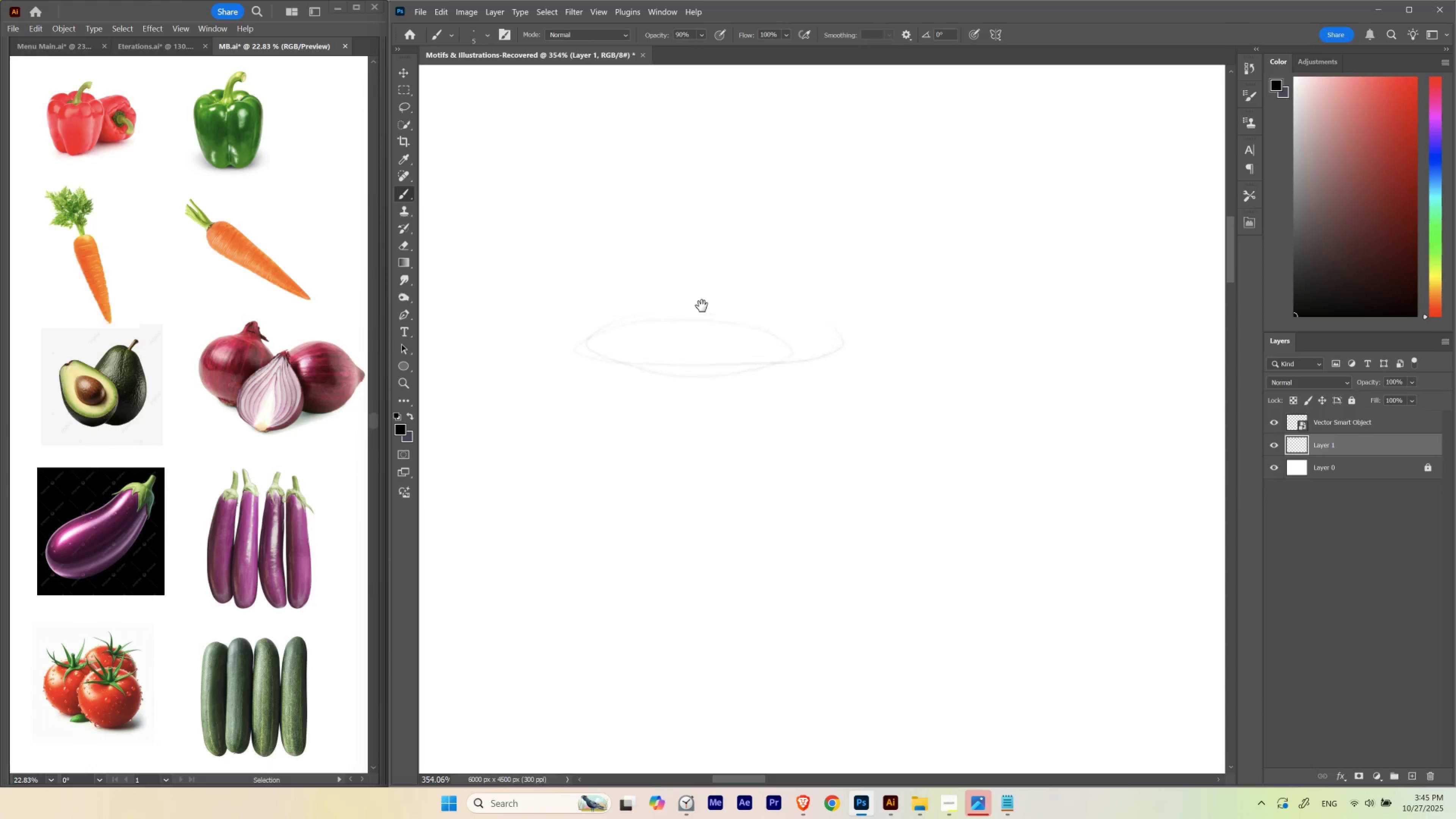 
key(Tab)
 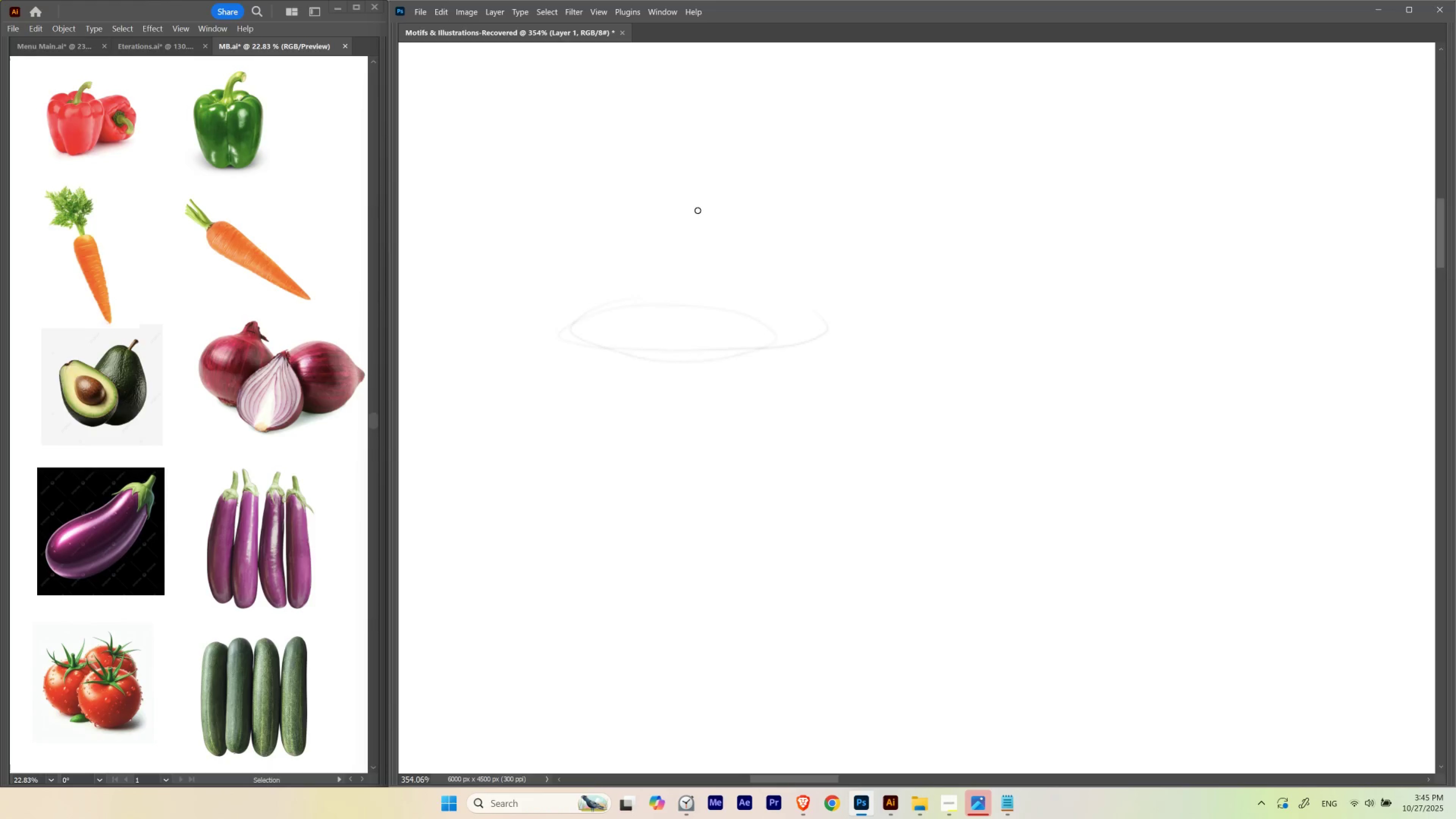 
hold_key(key=Space, duration=1.56)
 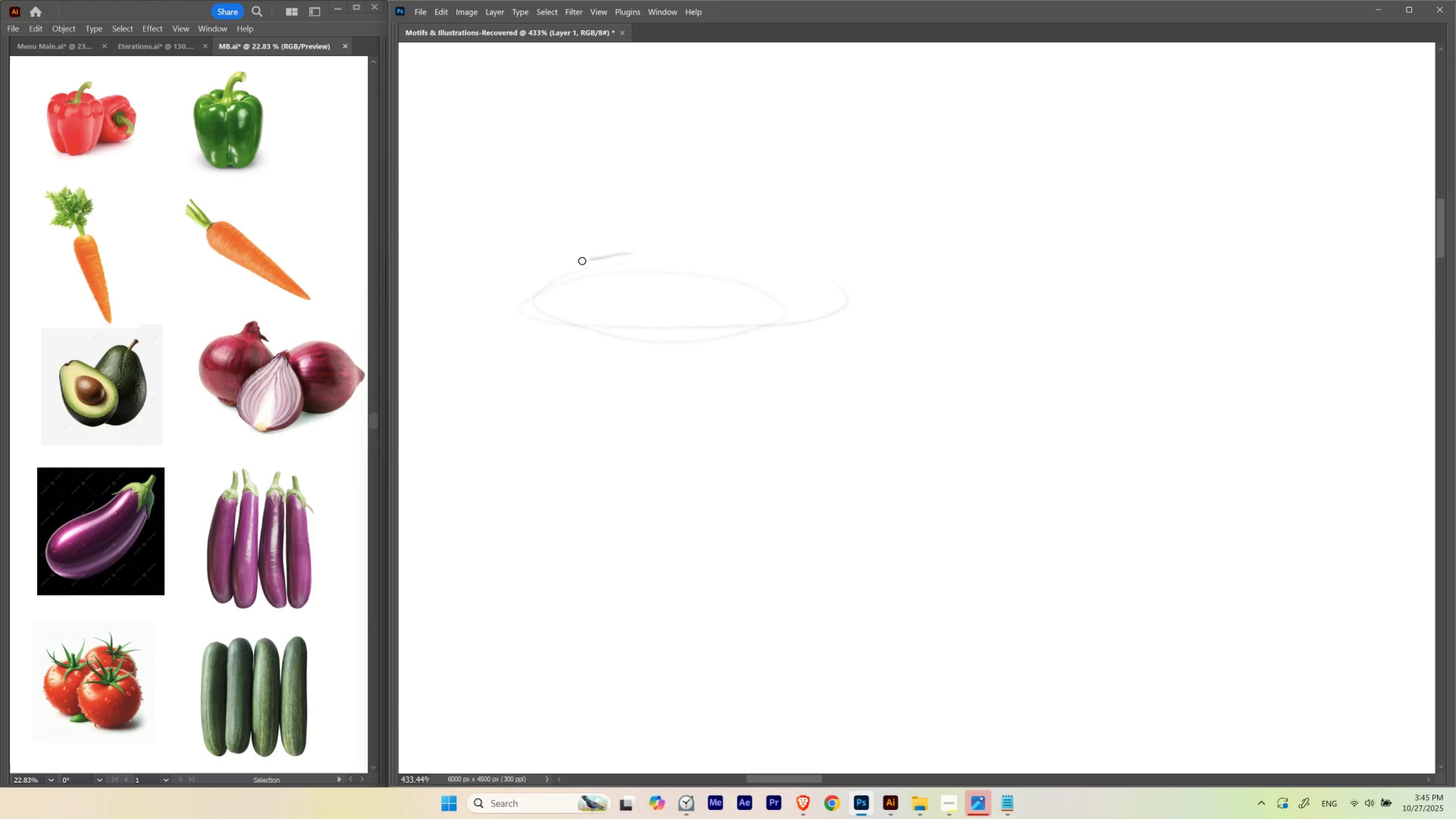 
left_click_drag(start_coordinate=[721, 251], to_coordinate=[717, 202])
 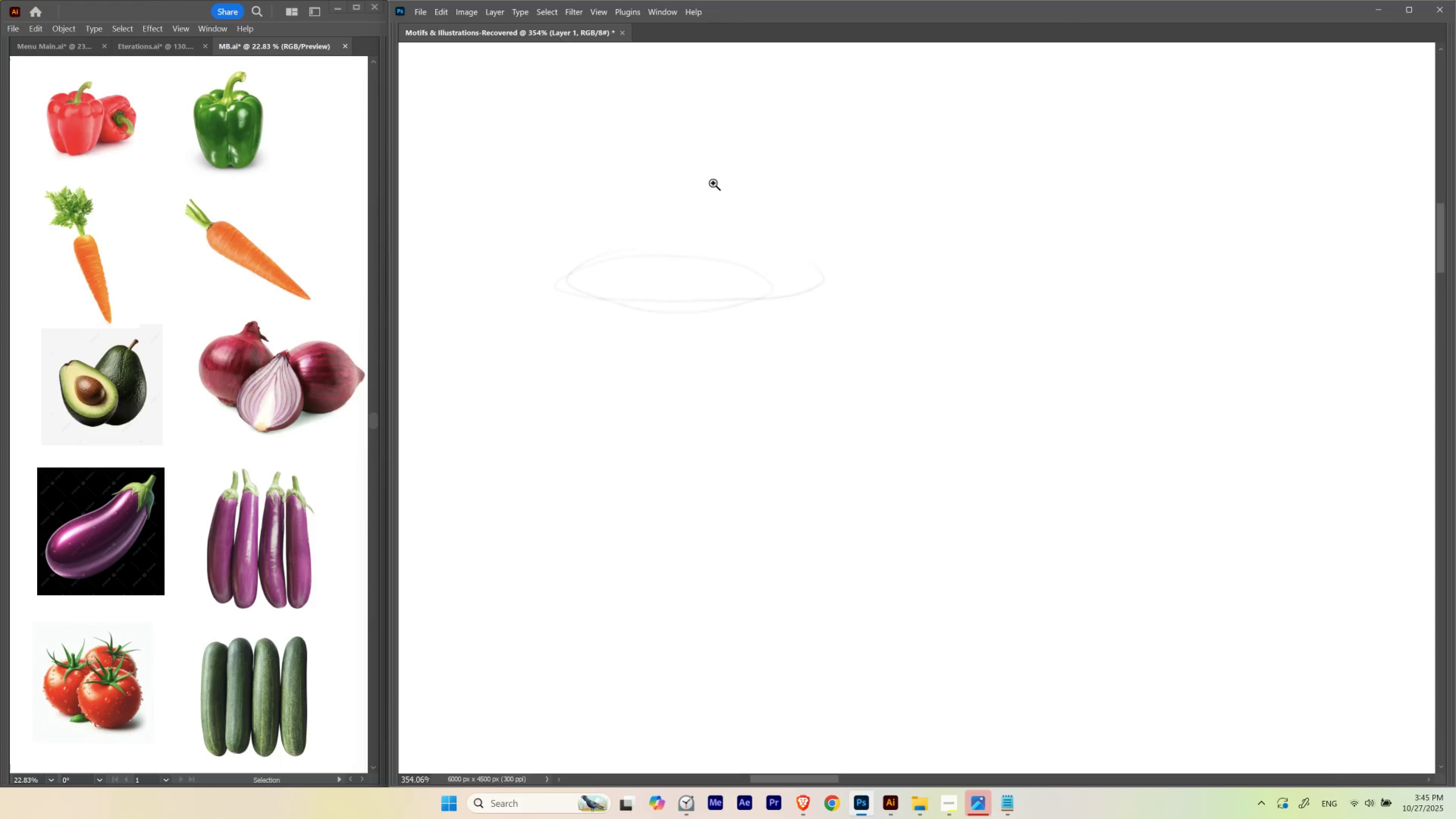 
hold_key(key=ControlLeft, duration=0.39)
left_click_drag(start_coordinate=[716, 180], to_coordinate=[725, 195])
 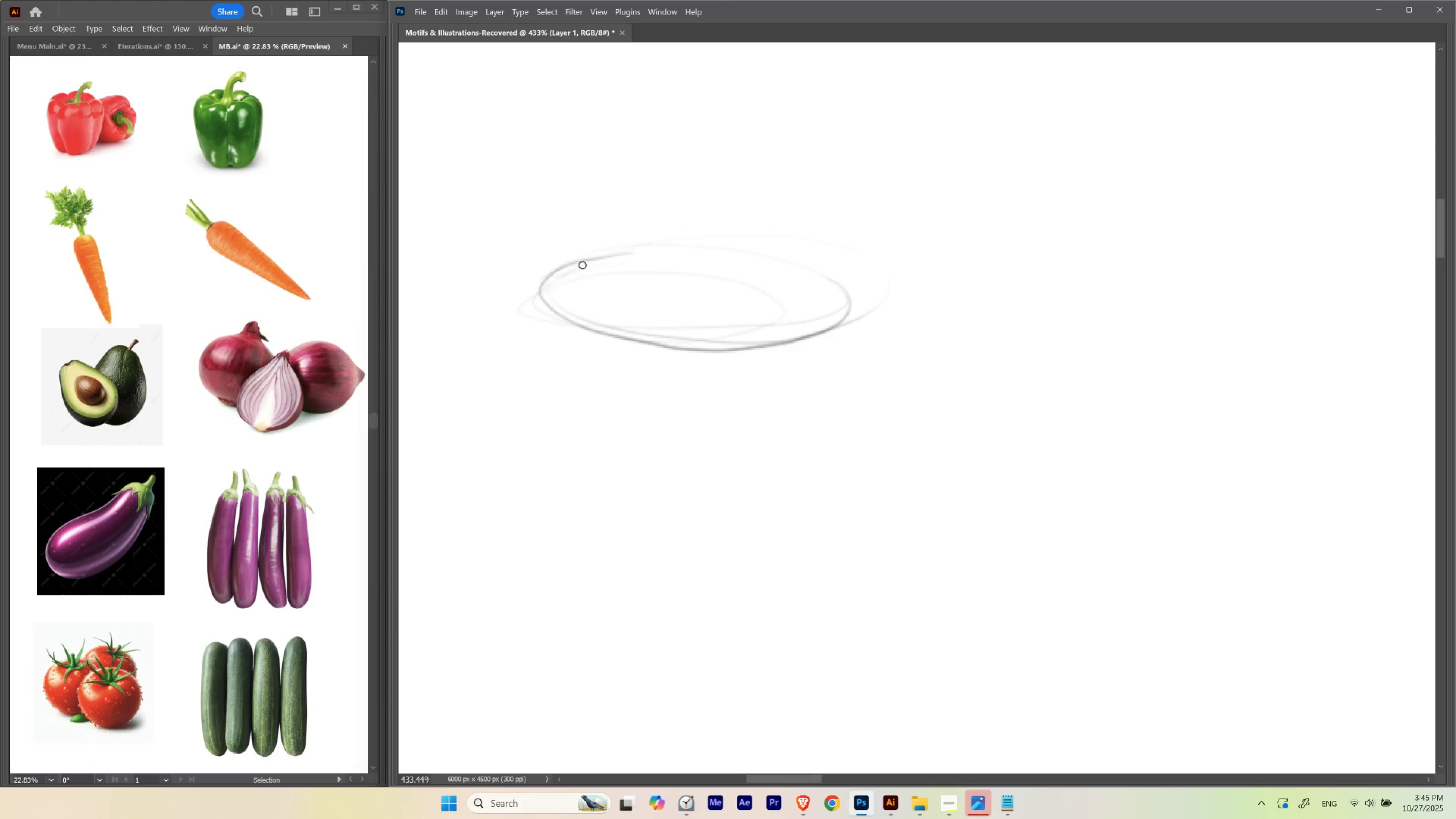 
wait(6.26)
 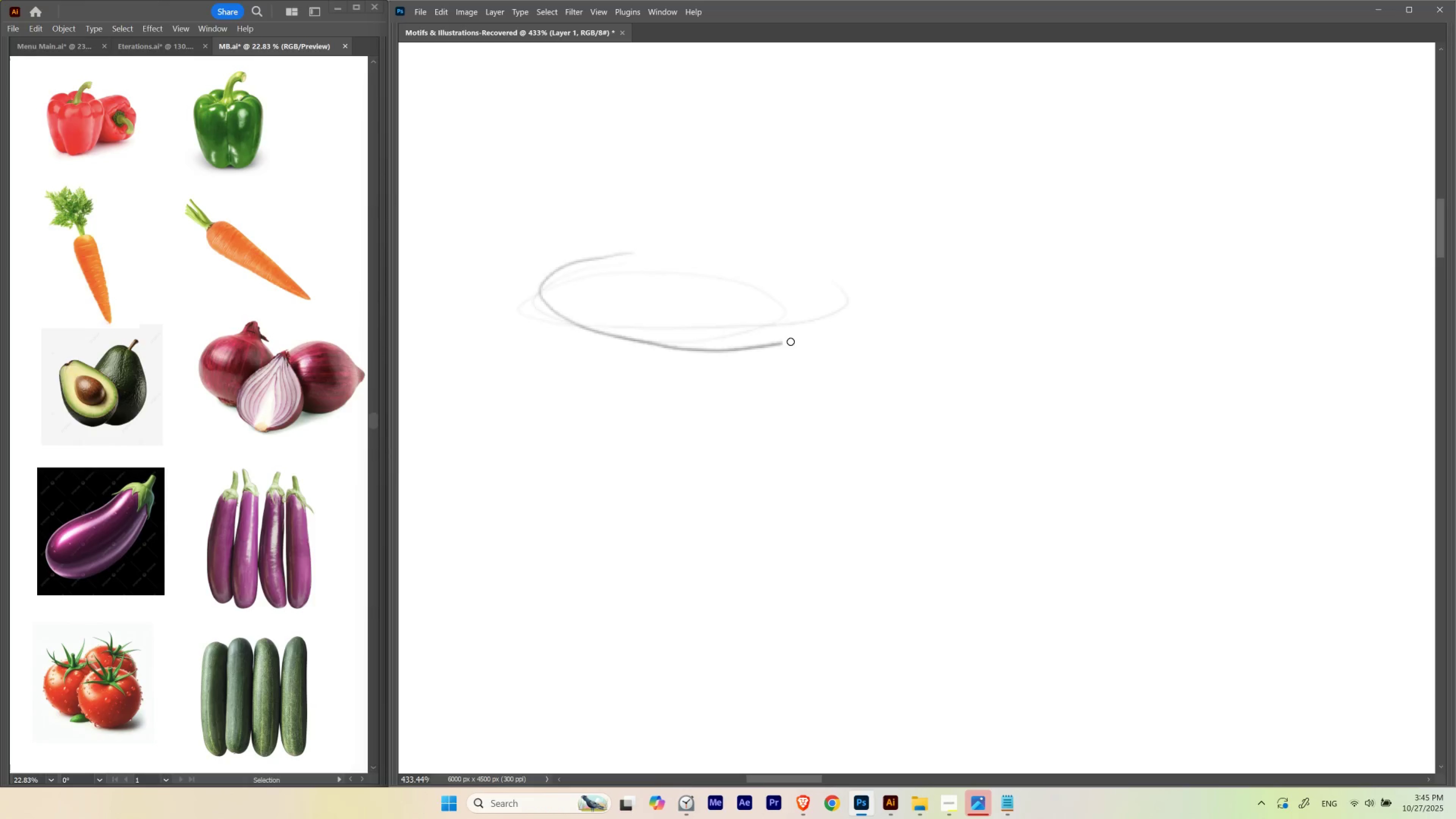 
key(Control+ControlLeft)
 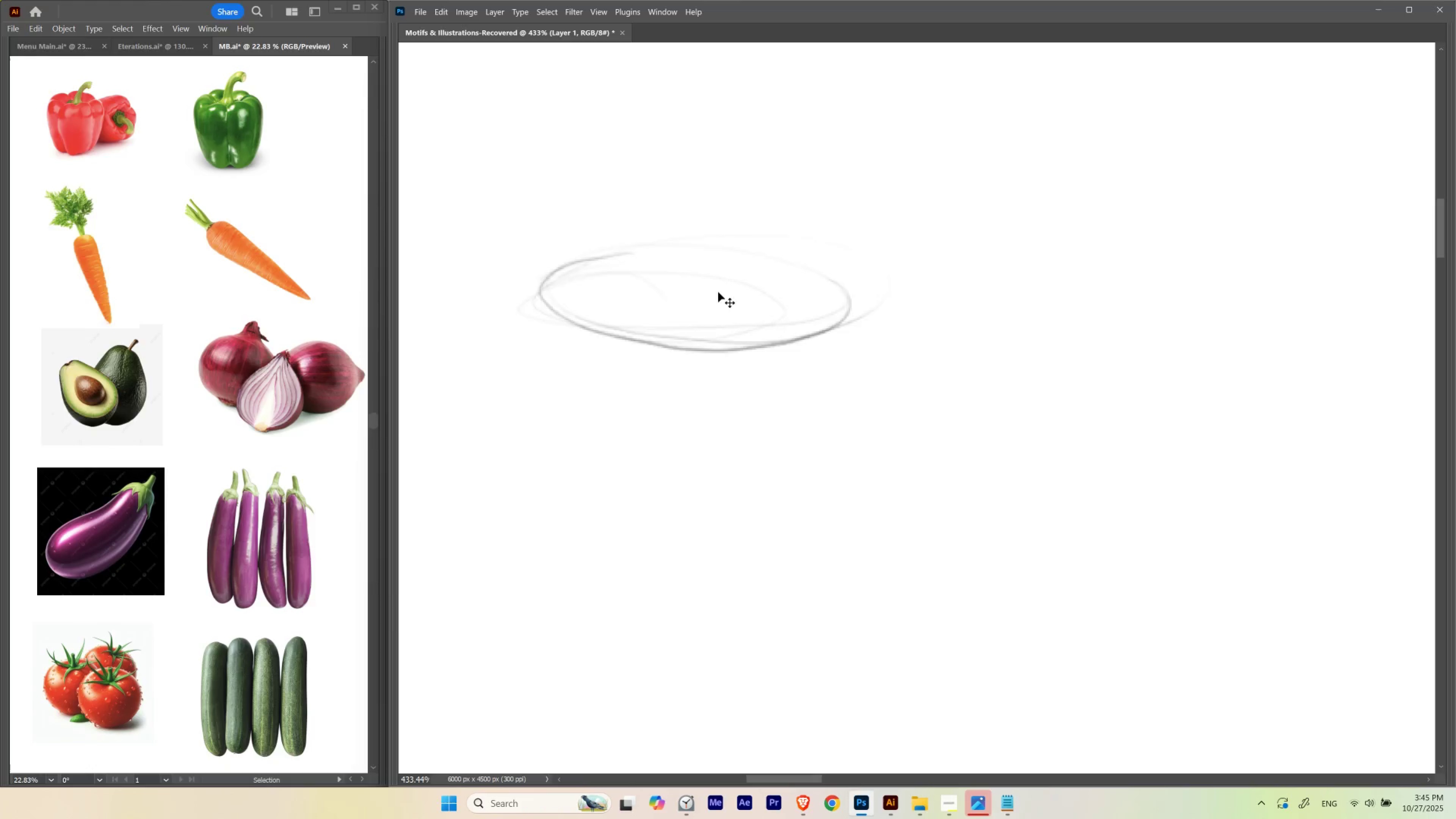 
key(Control+Z)
 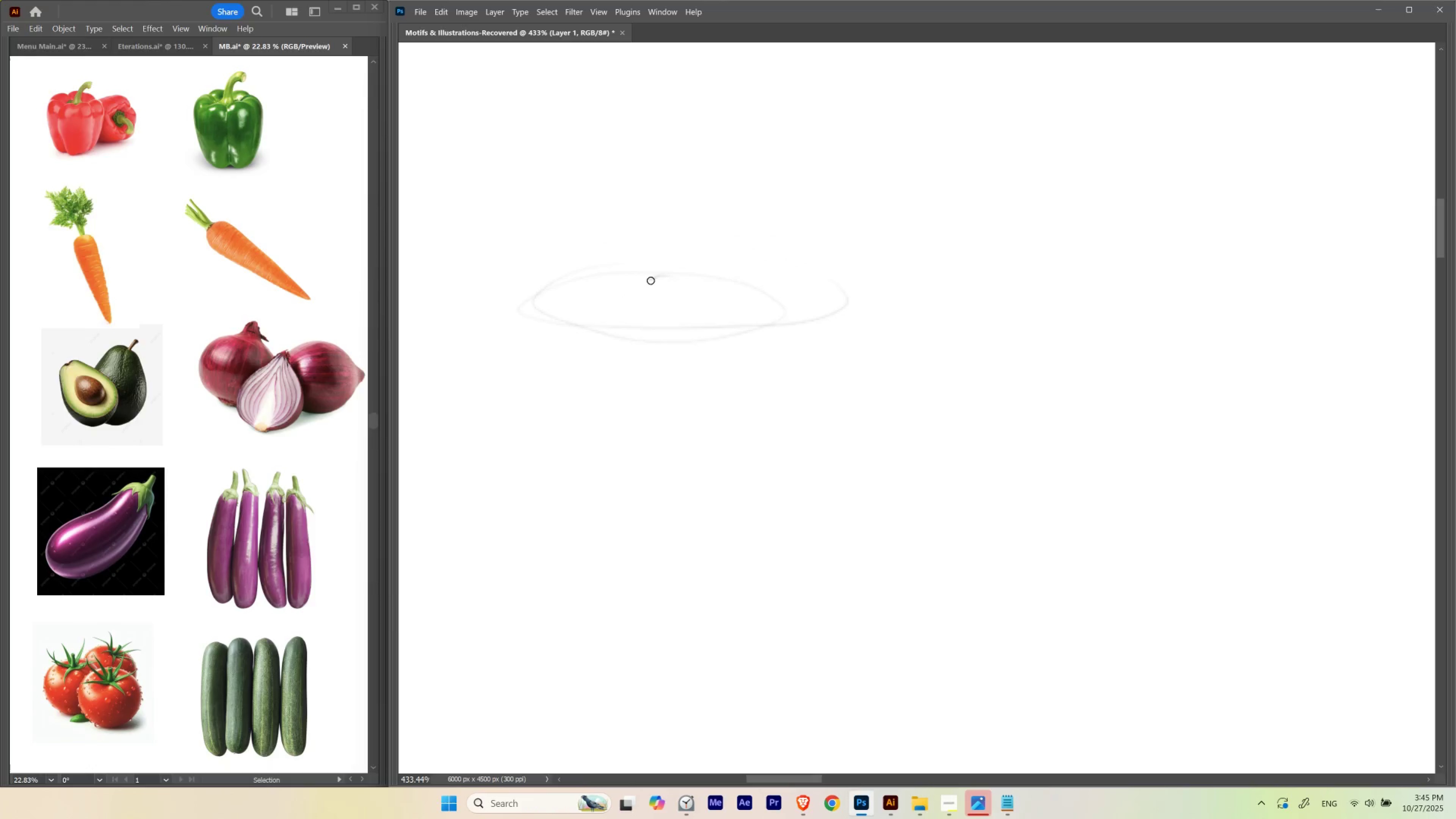 
key(Control+Shift+Z)
 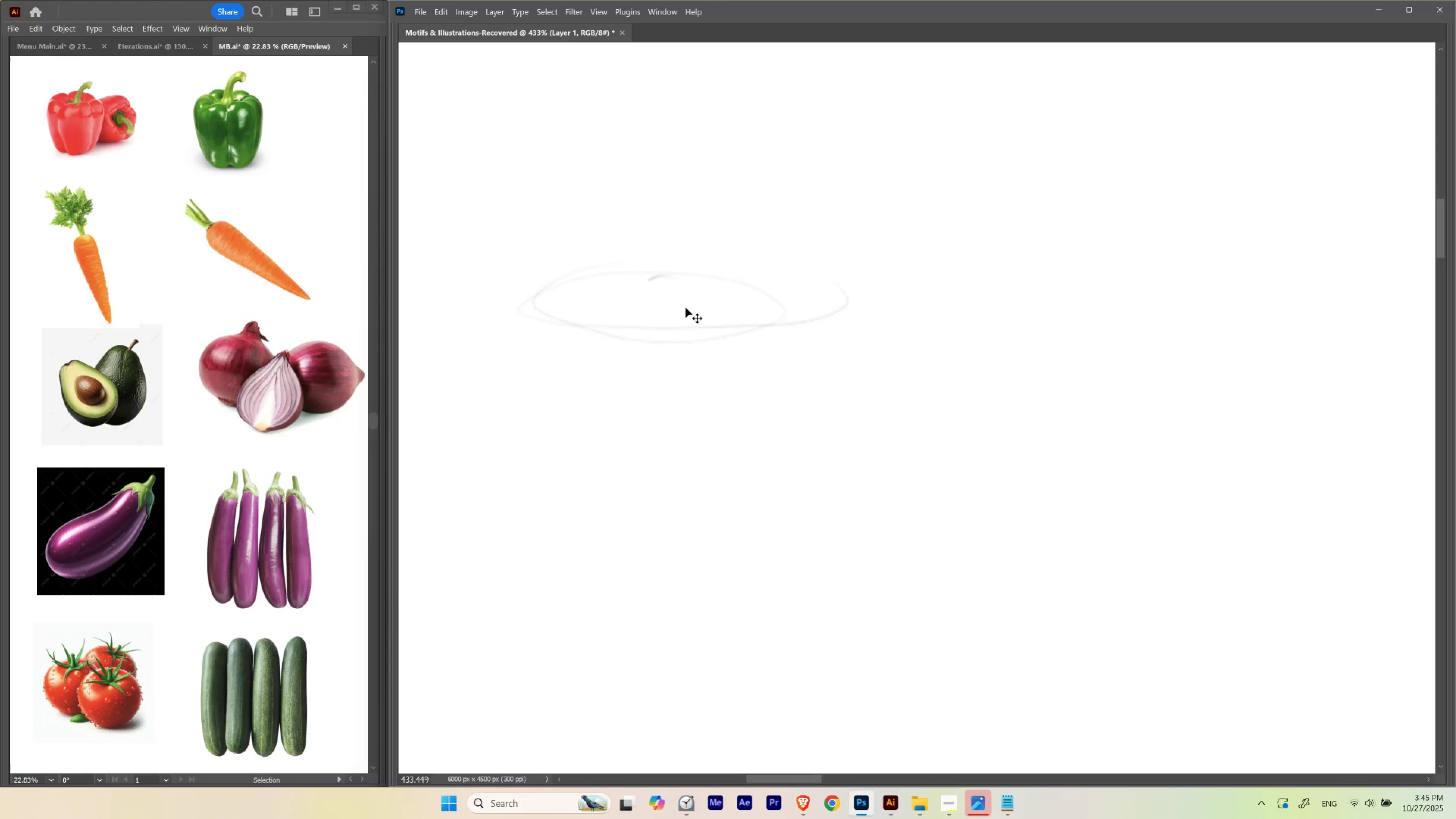 
key(Control+Shift+Z)
 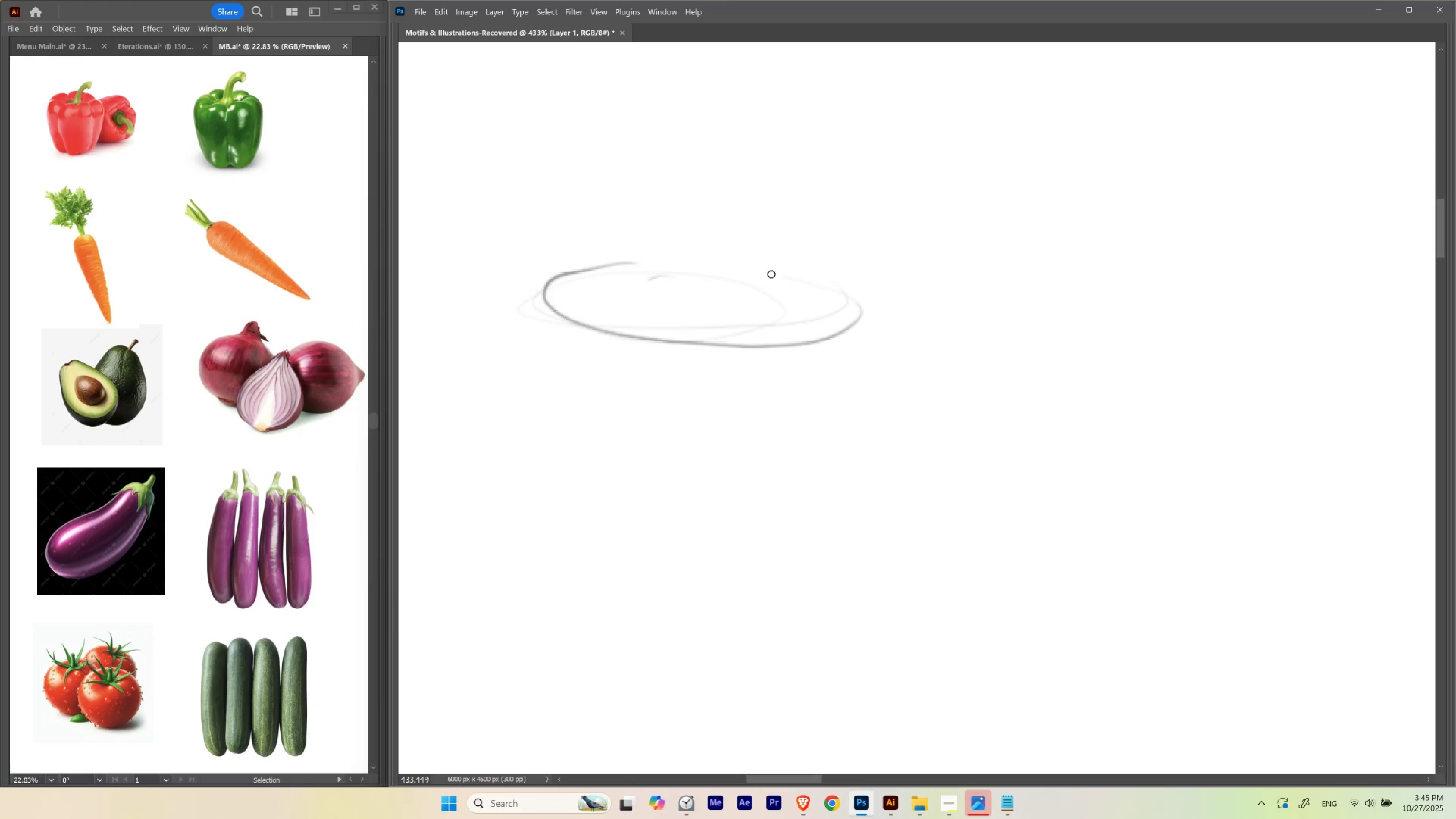 
key(Control+ControlLeft)
 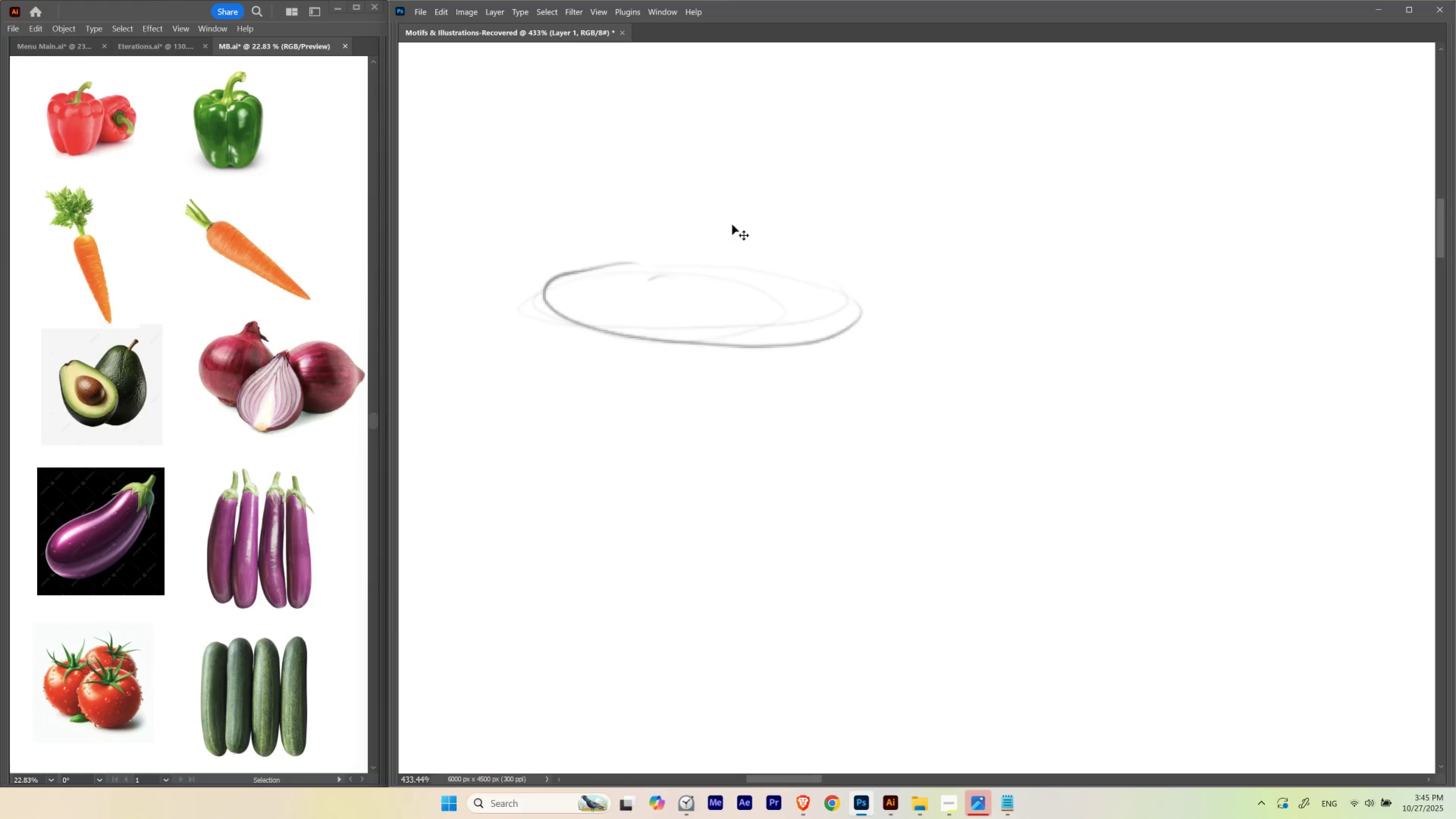 
key(Control+Z)
 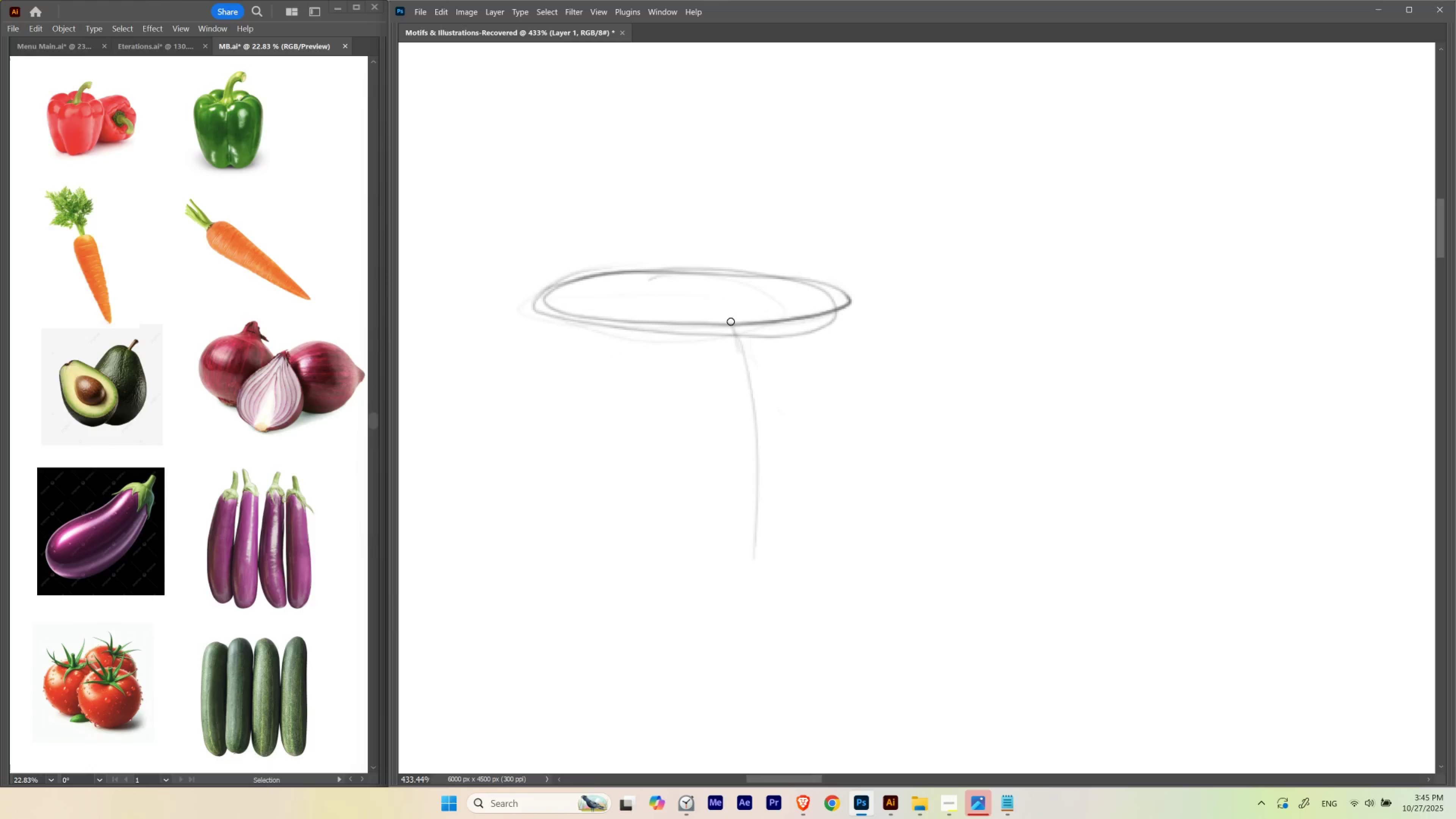 
wait(14.72)
 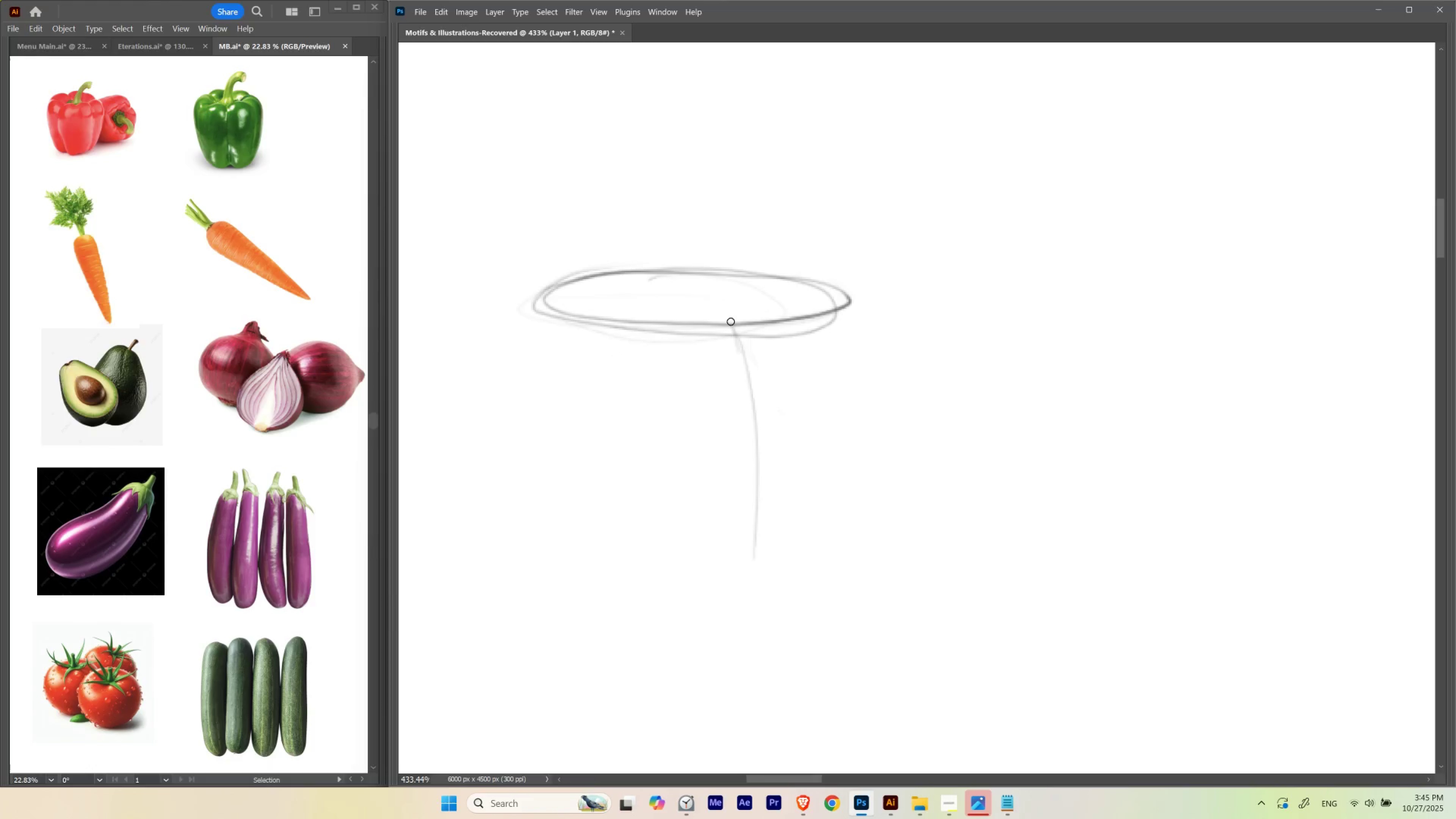 
key(Control+ControlLeft)
 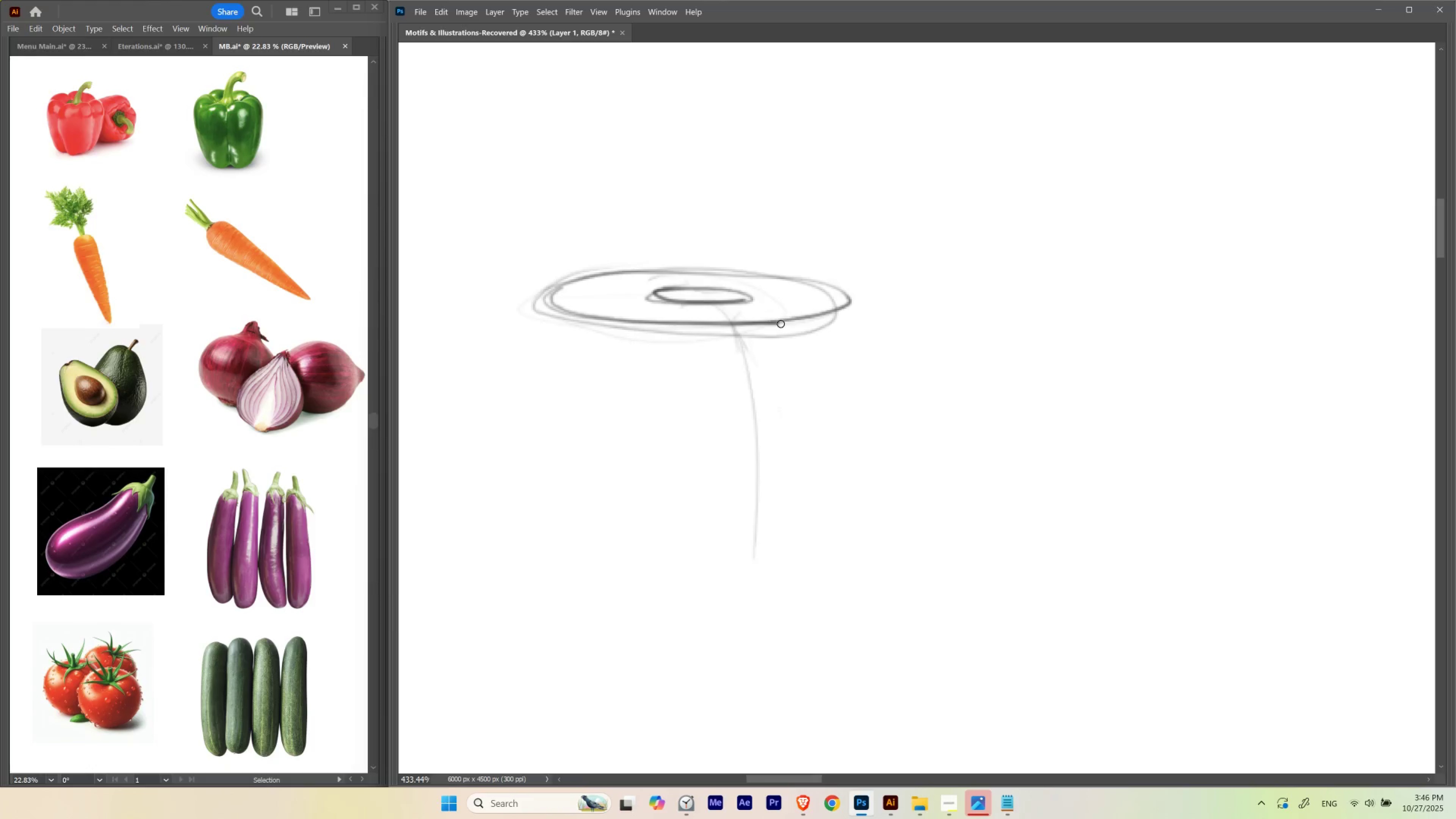 
wait(10.69)
 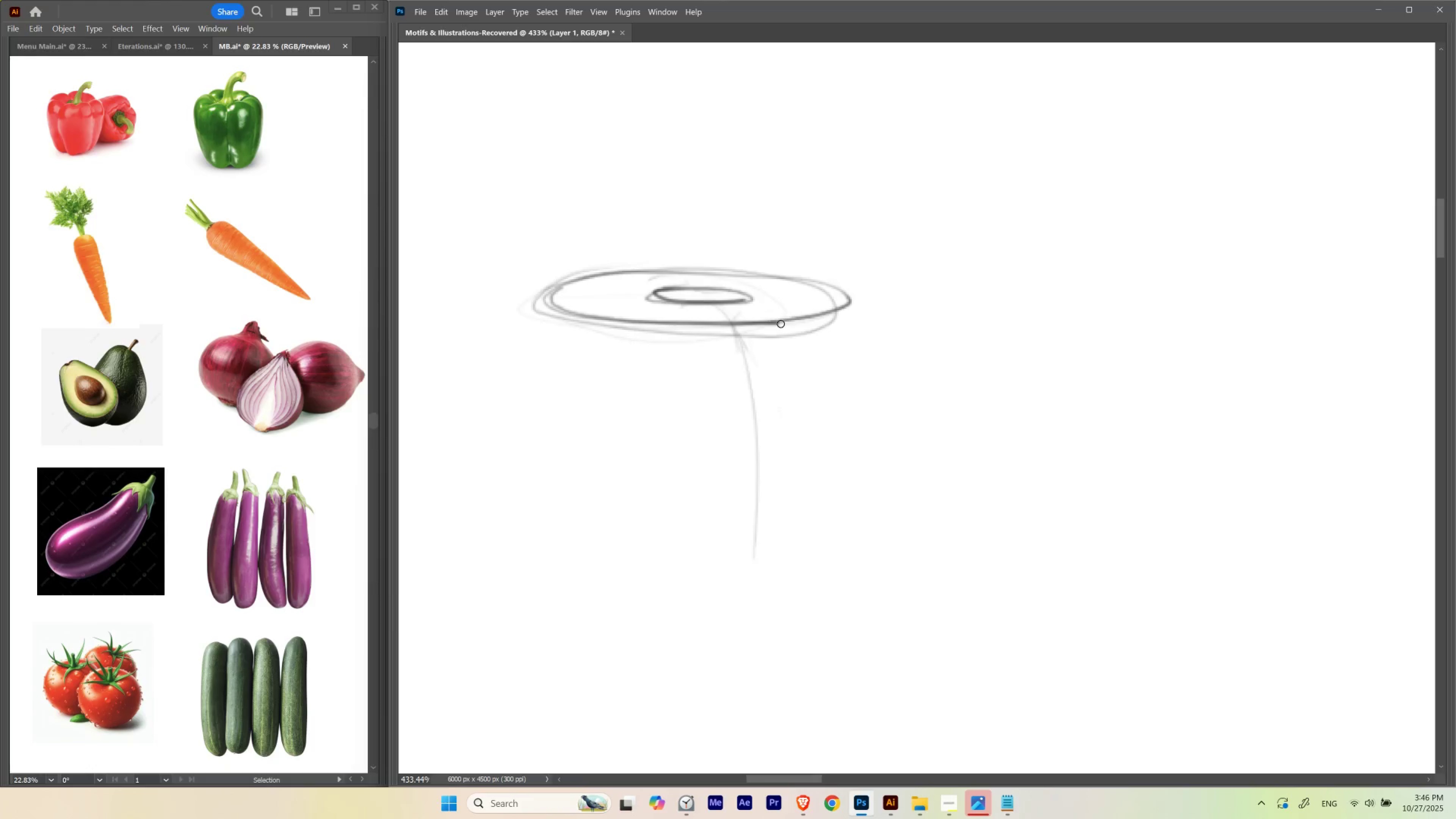 
key(Control+ControlLeft)
 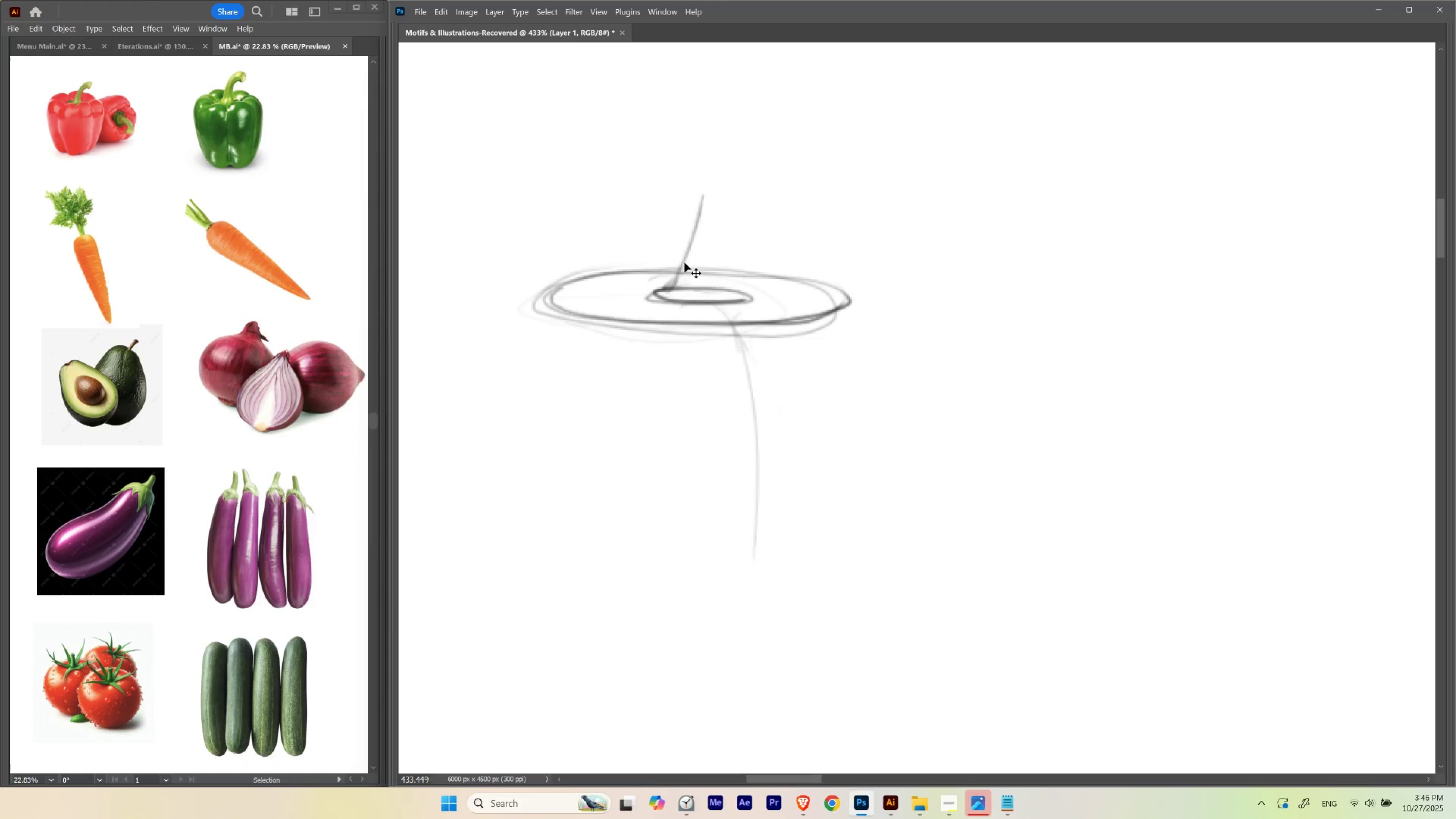 
key(Control+Z)
 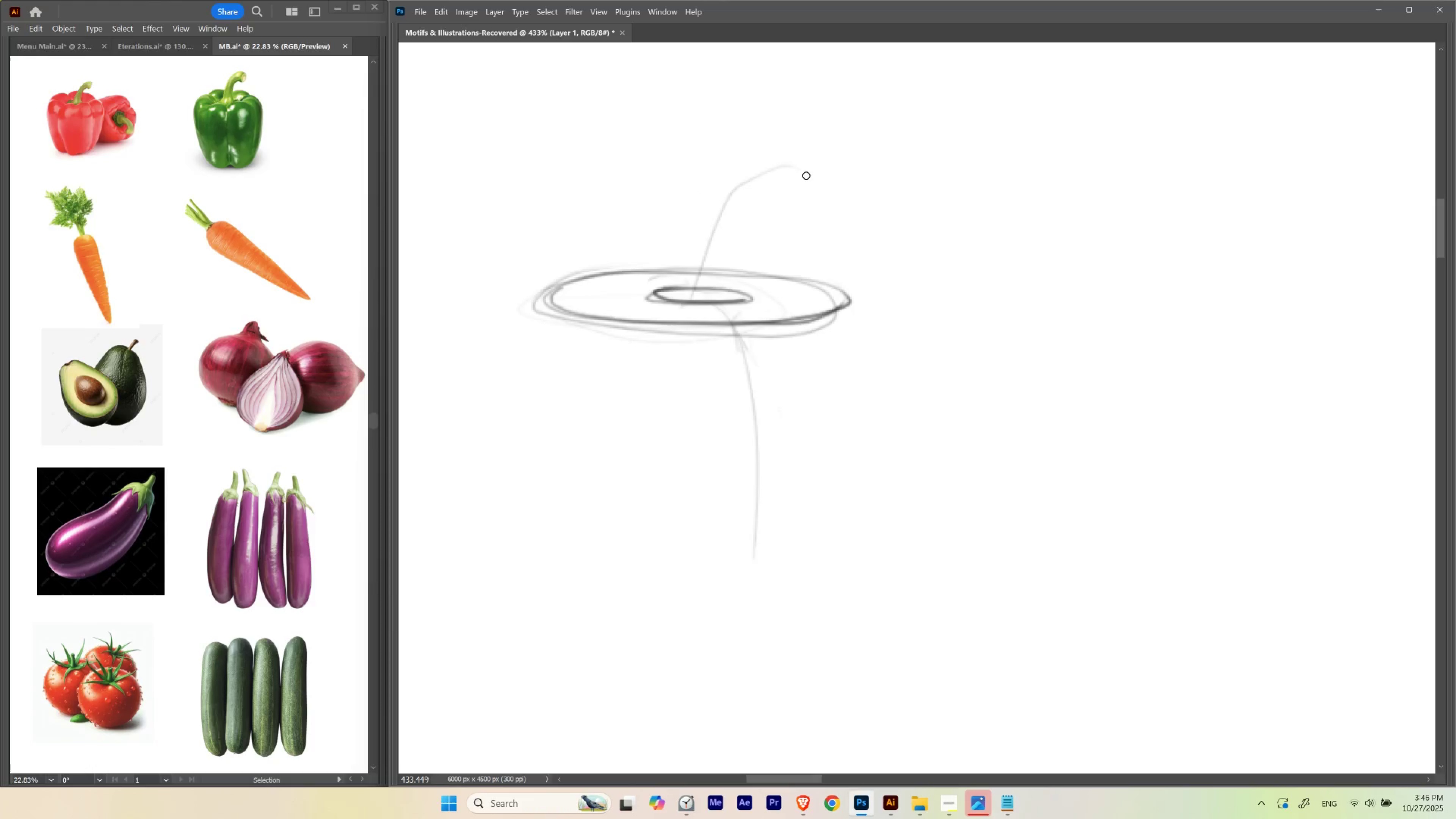 
key(Control+Z)
 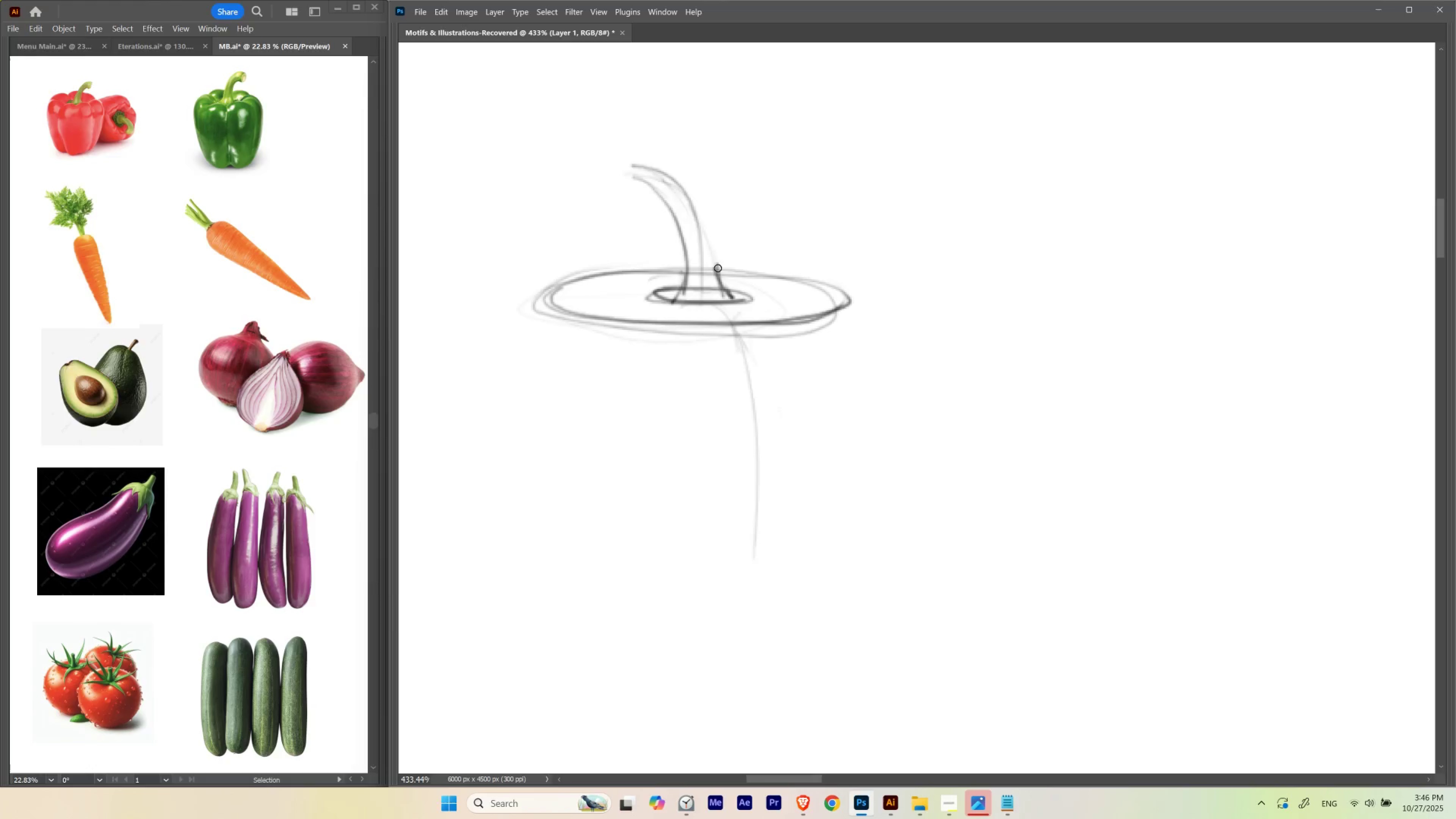 
wait(17.74)
 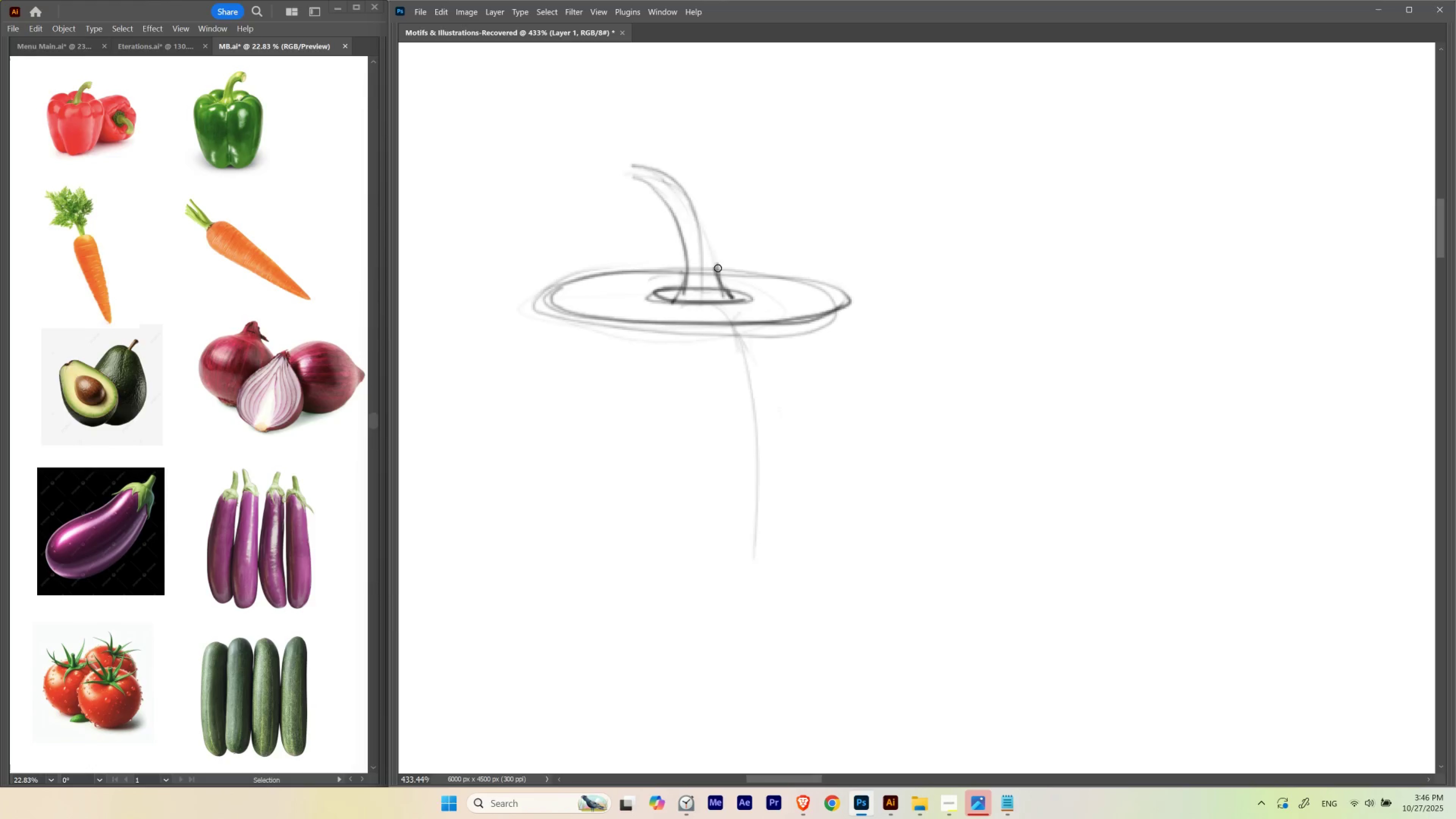 
hold_key(key=Space, duration=0.48)
 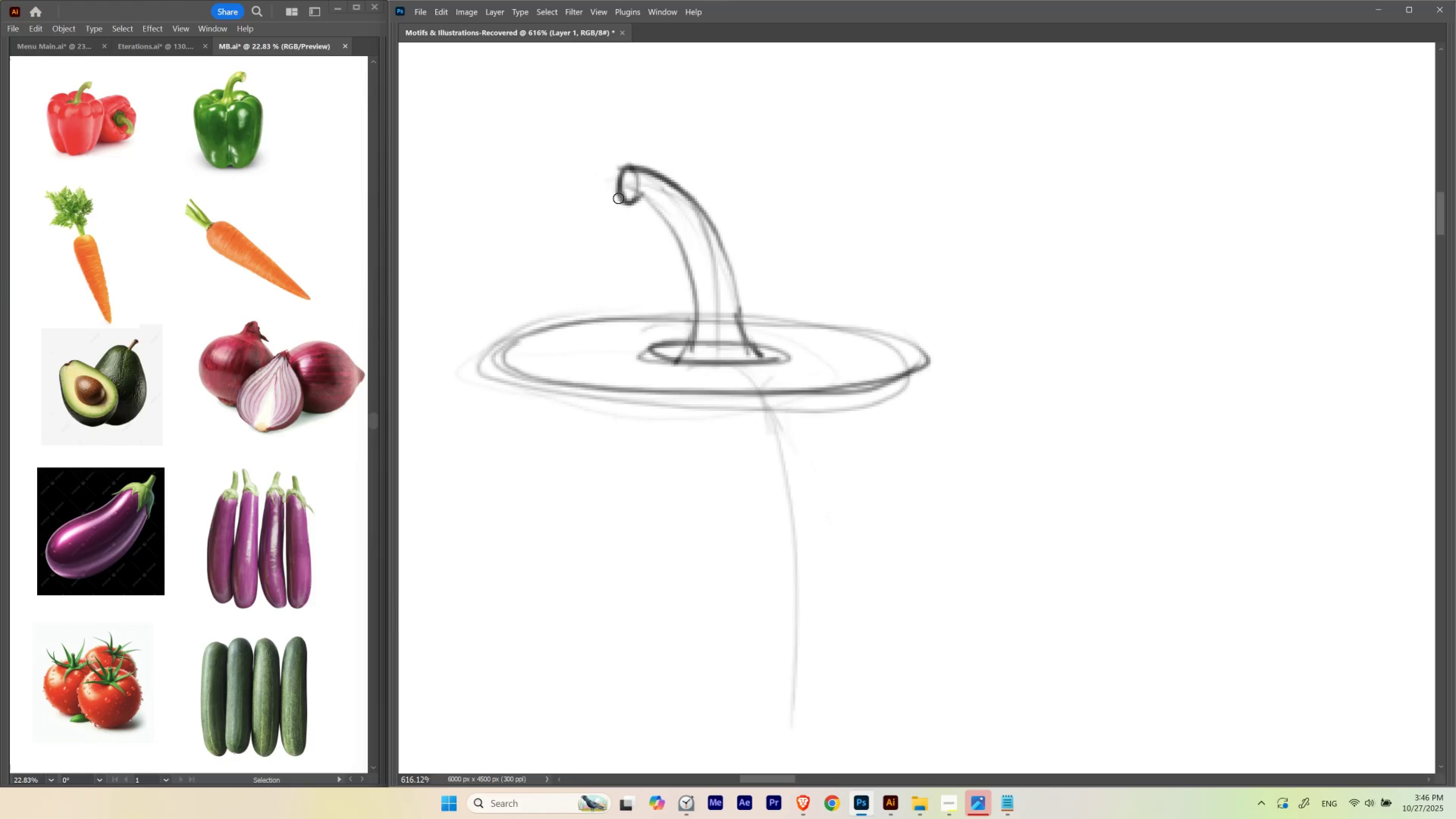 
hold_key(key=ControlLeft, duration=0.41)
left_click_drag(start_coordinate=[664, 160], to_coordinate=[674, 193])
 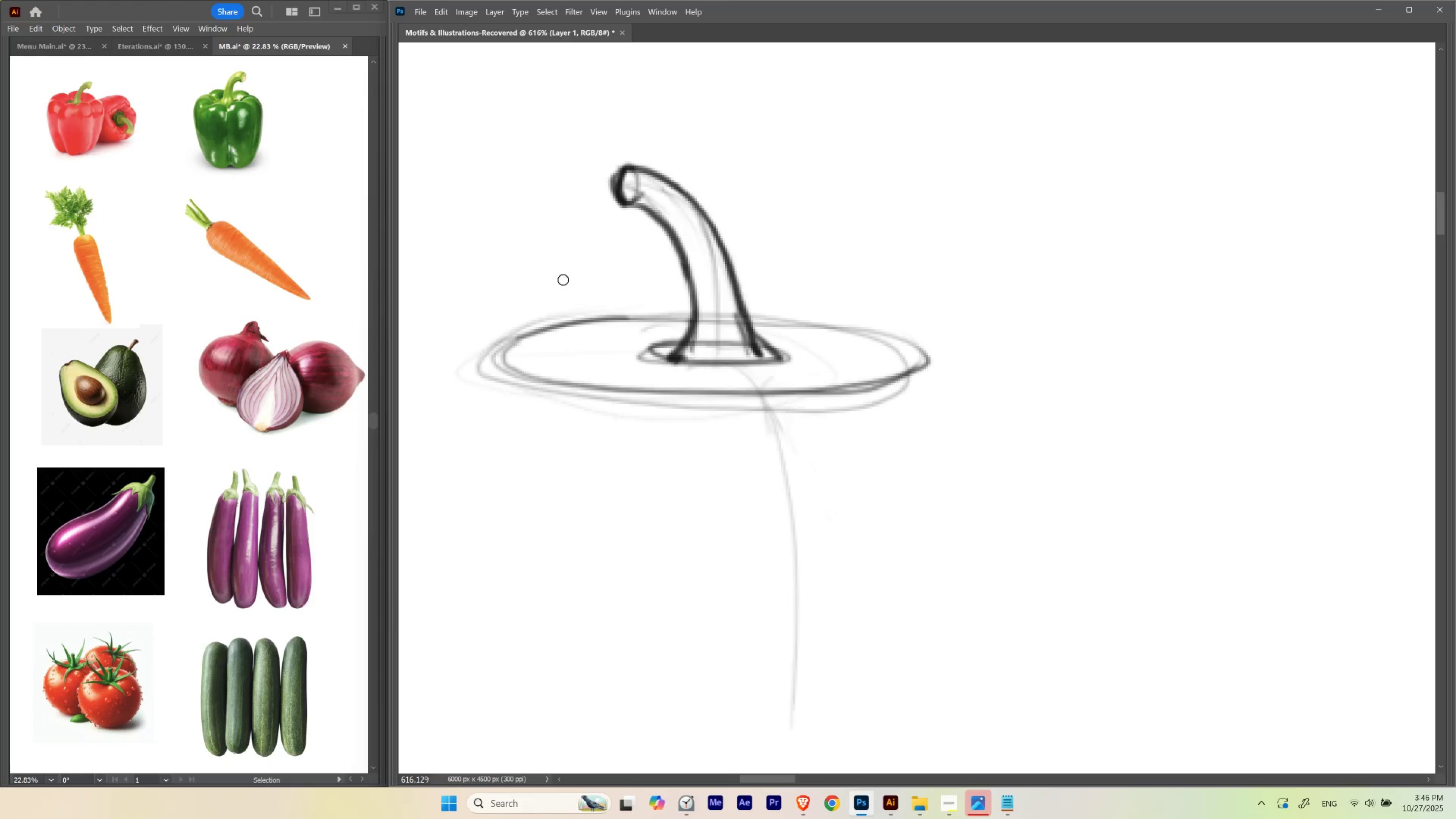 
wait(15.98)
 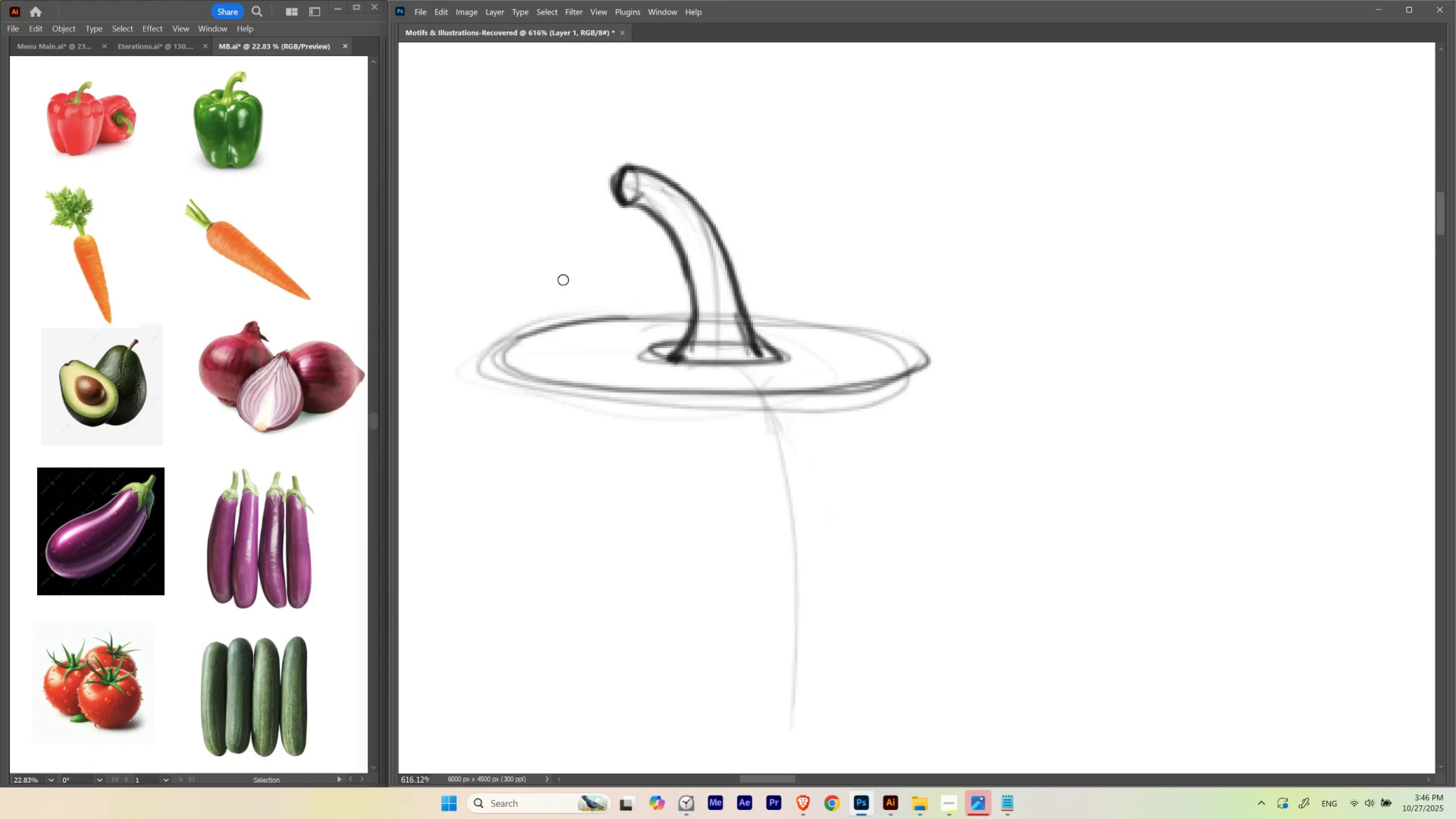 
hold_key(key=L, duration=0.76)
 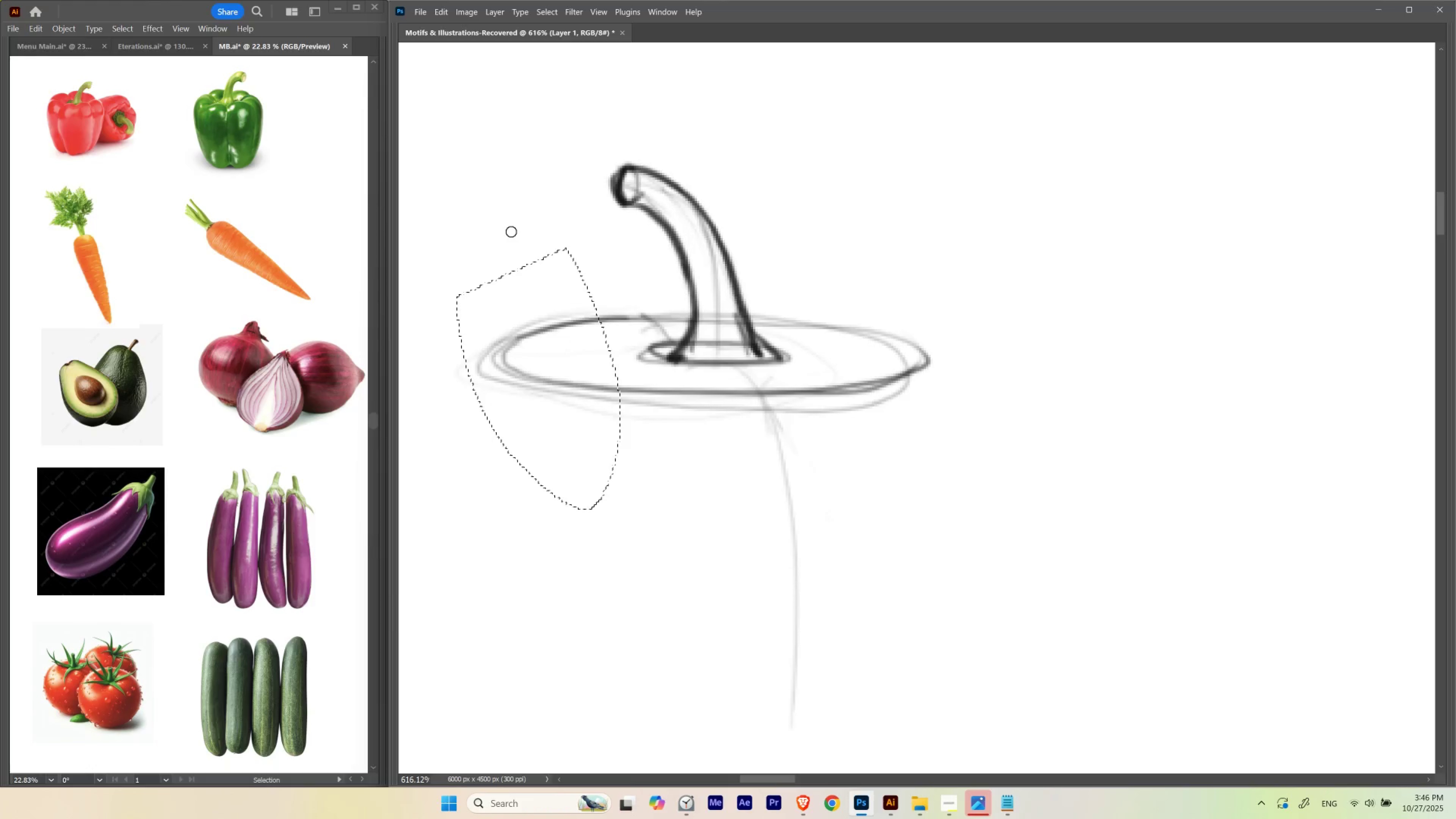 
key(V)
 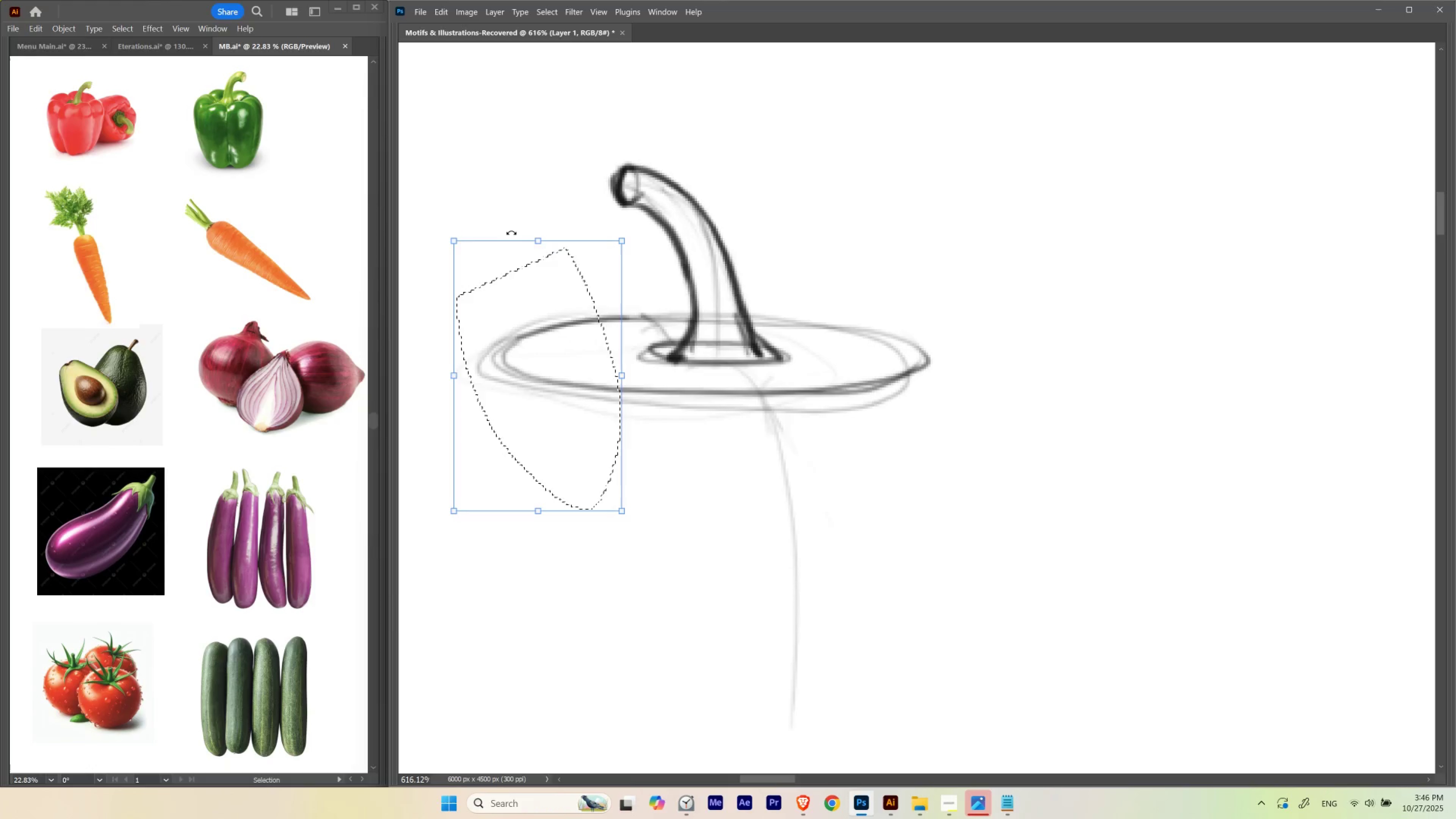 
key(ArrowRight)
 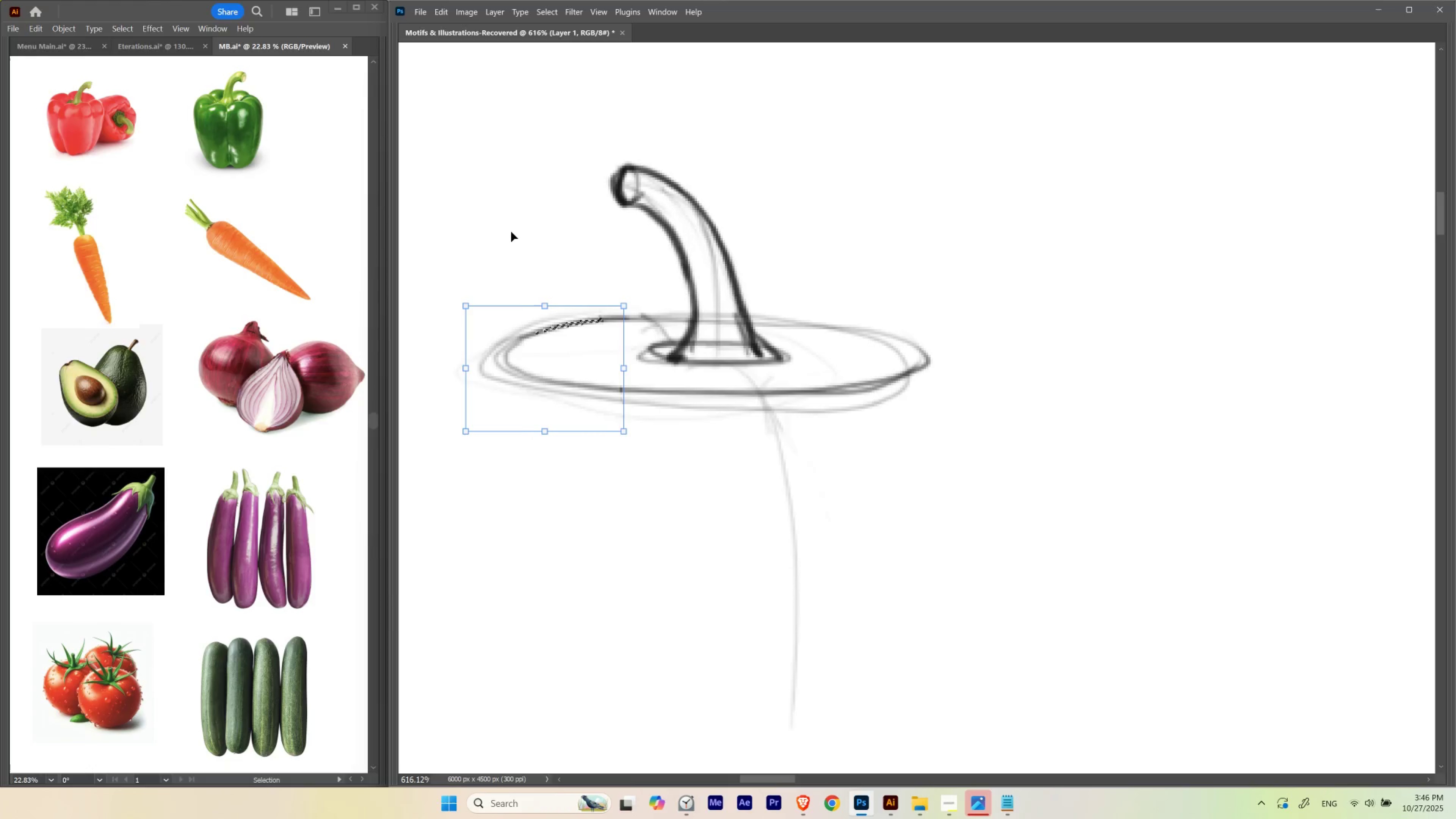 
key(ArrowRight)
 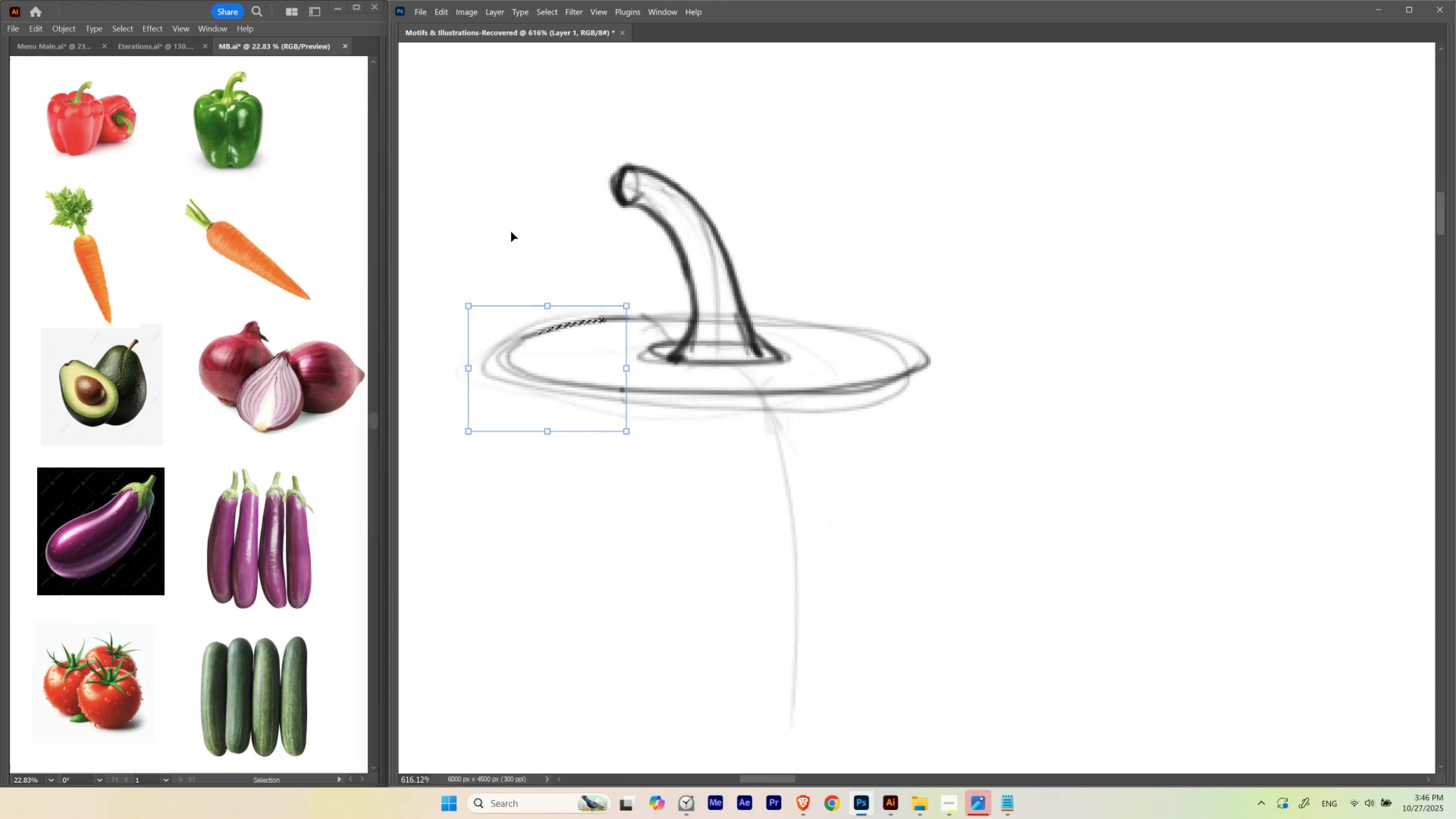 
key(ArrowRight)
 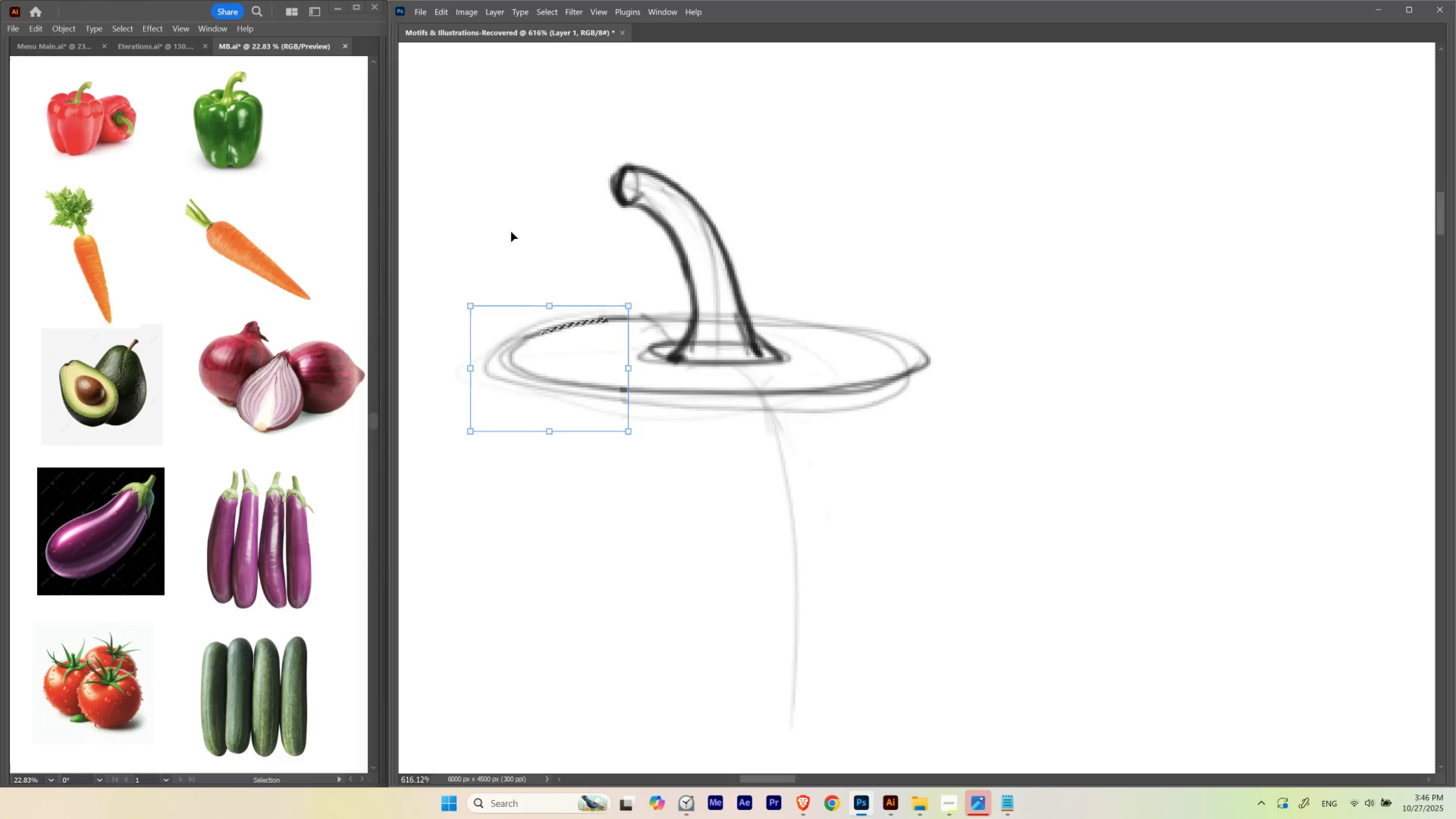 
key(ArrowRight)
 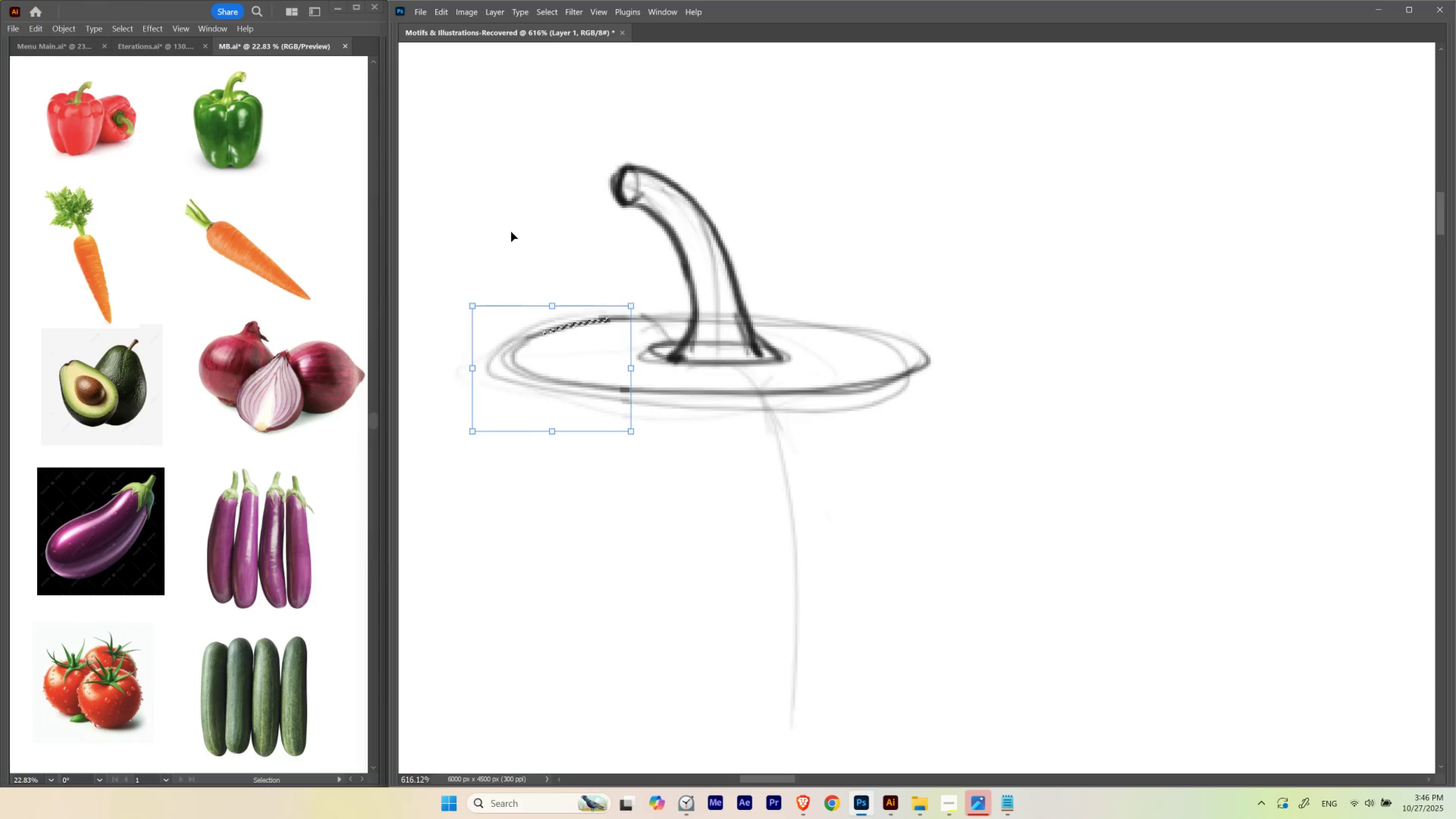 
key(ArrowRight)
 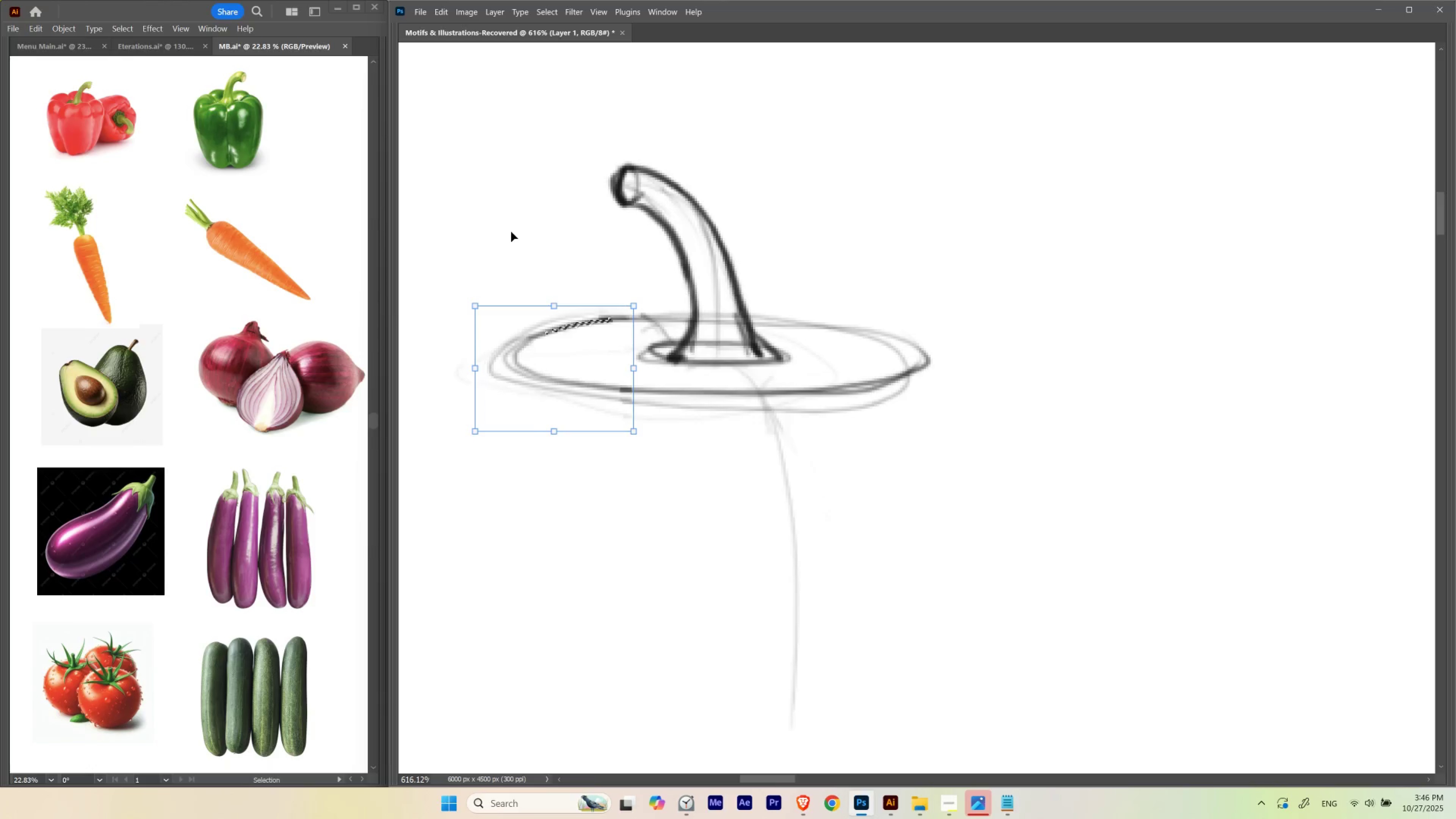 
key(ArrowRight)
 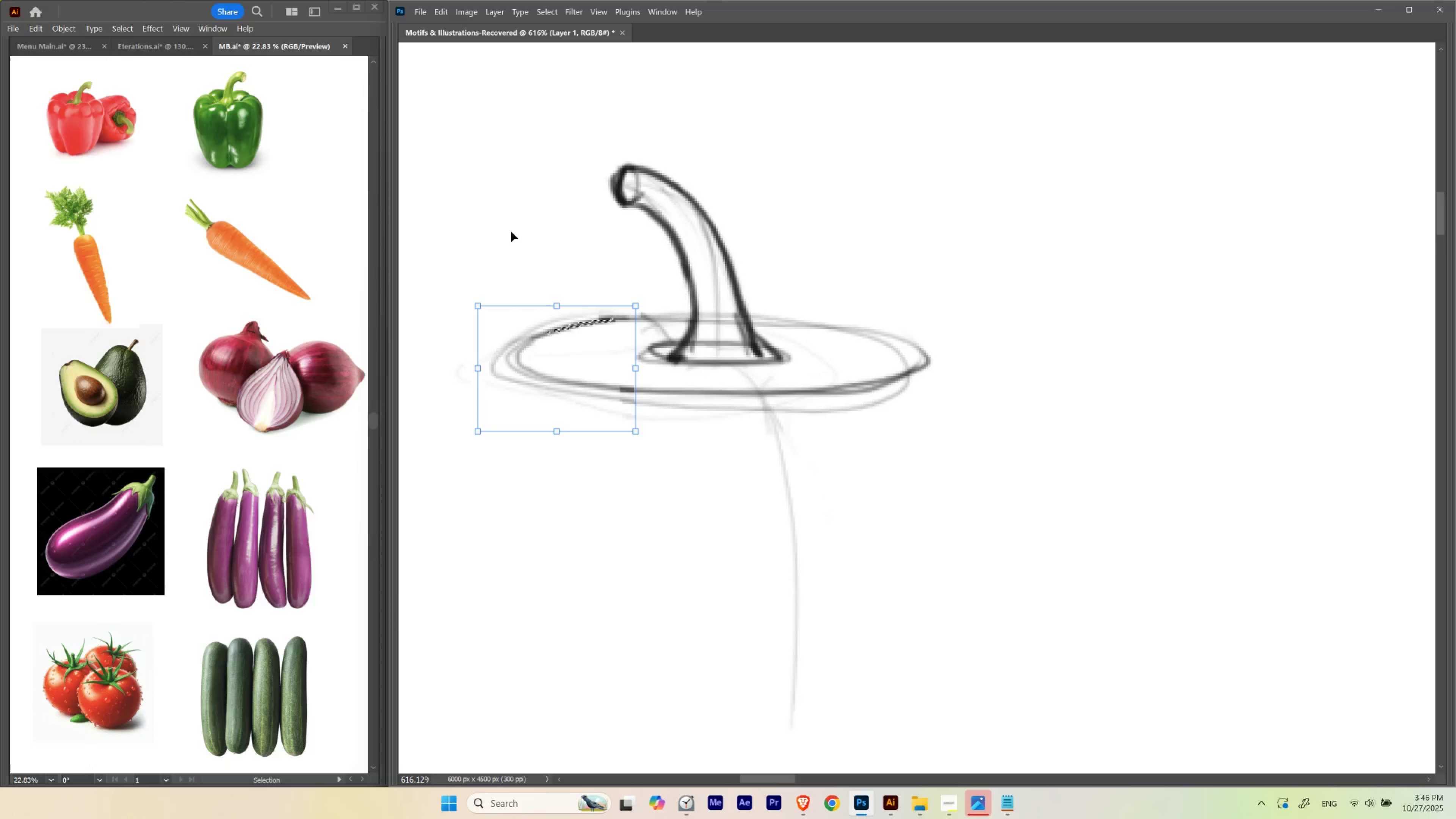 
key(Control+D)
 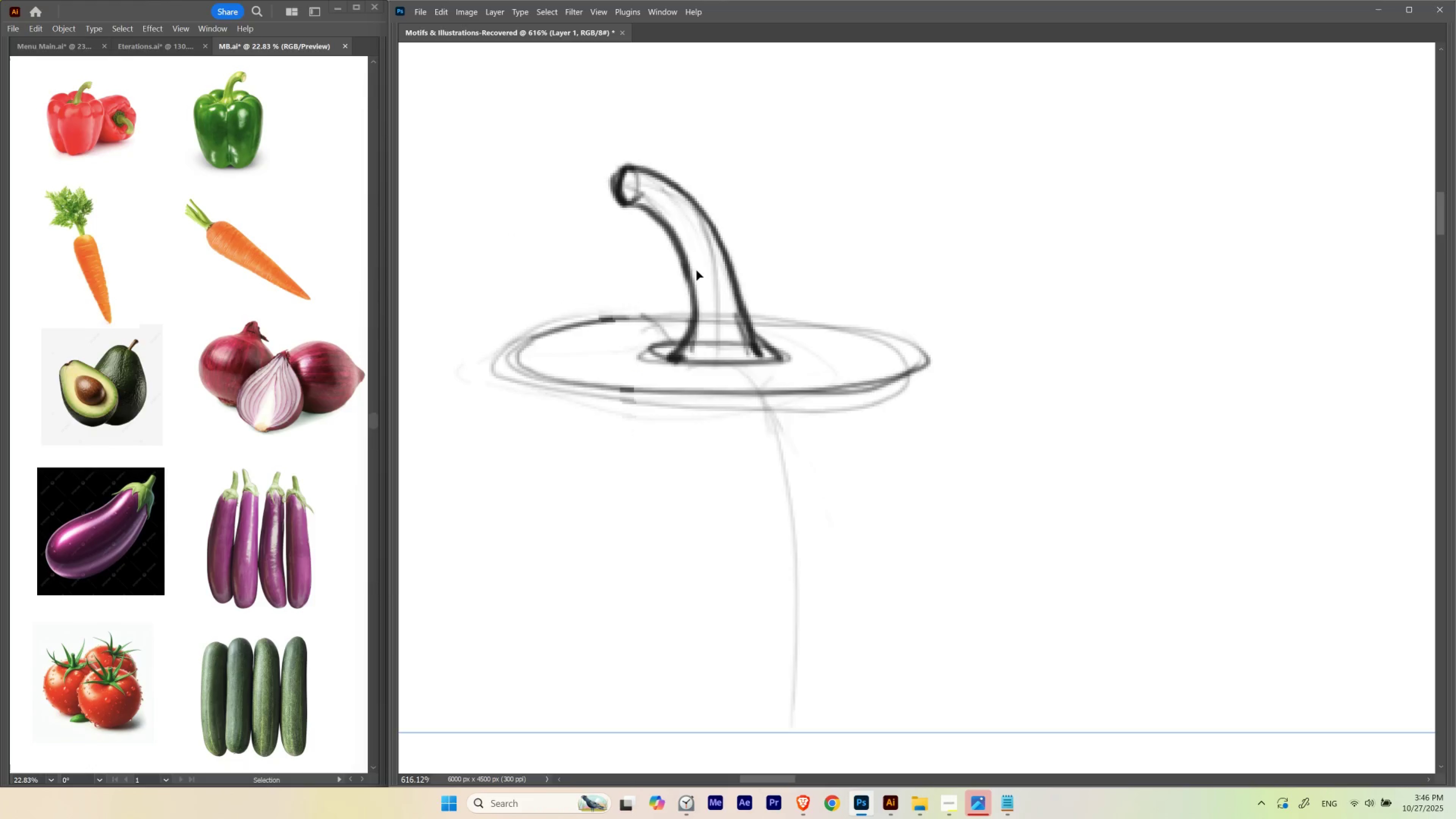 
key(B)
 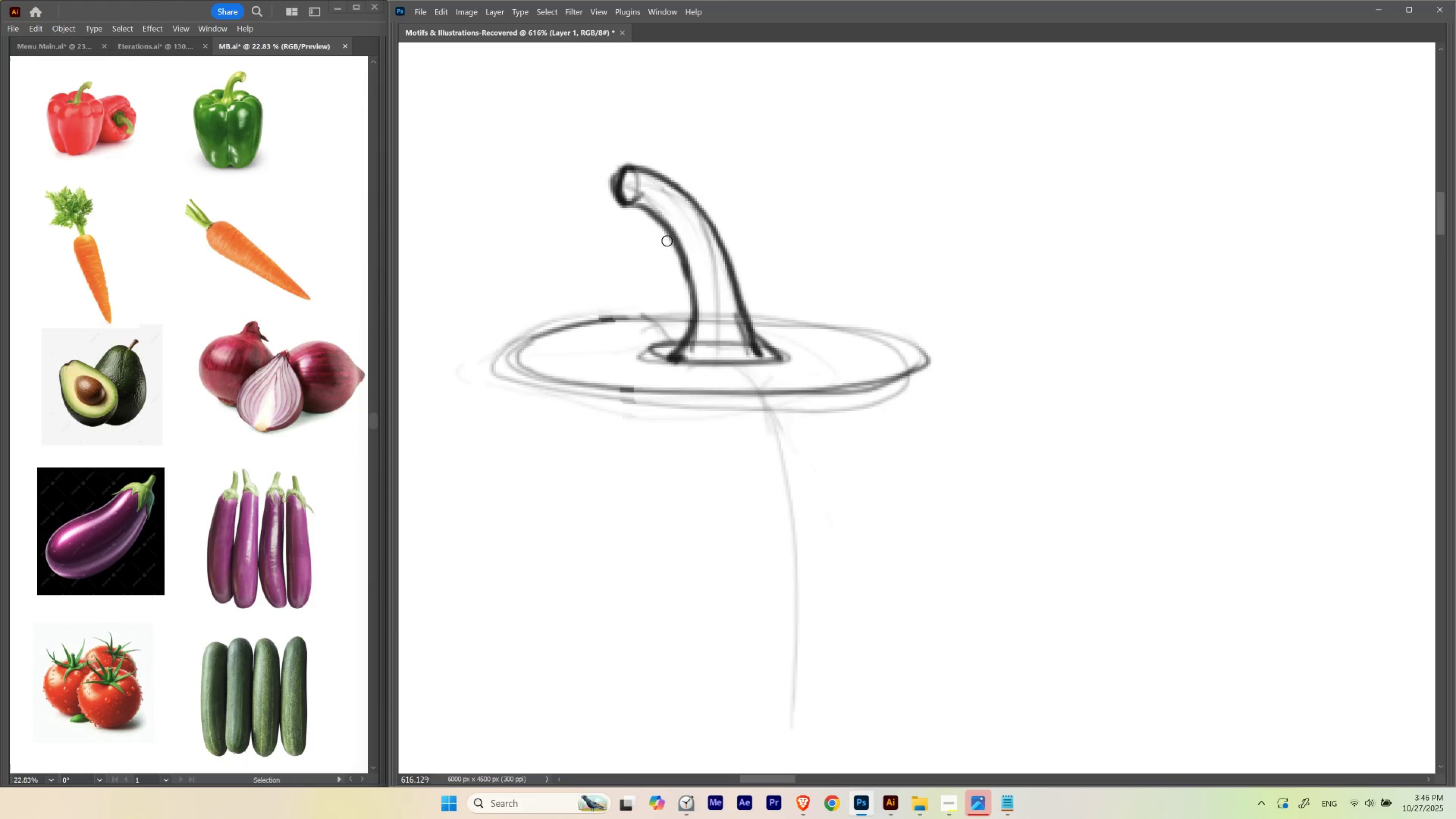 
hold_key(key=Space, duration=2.05)
 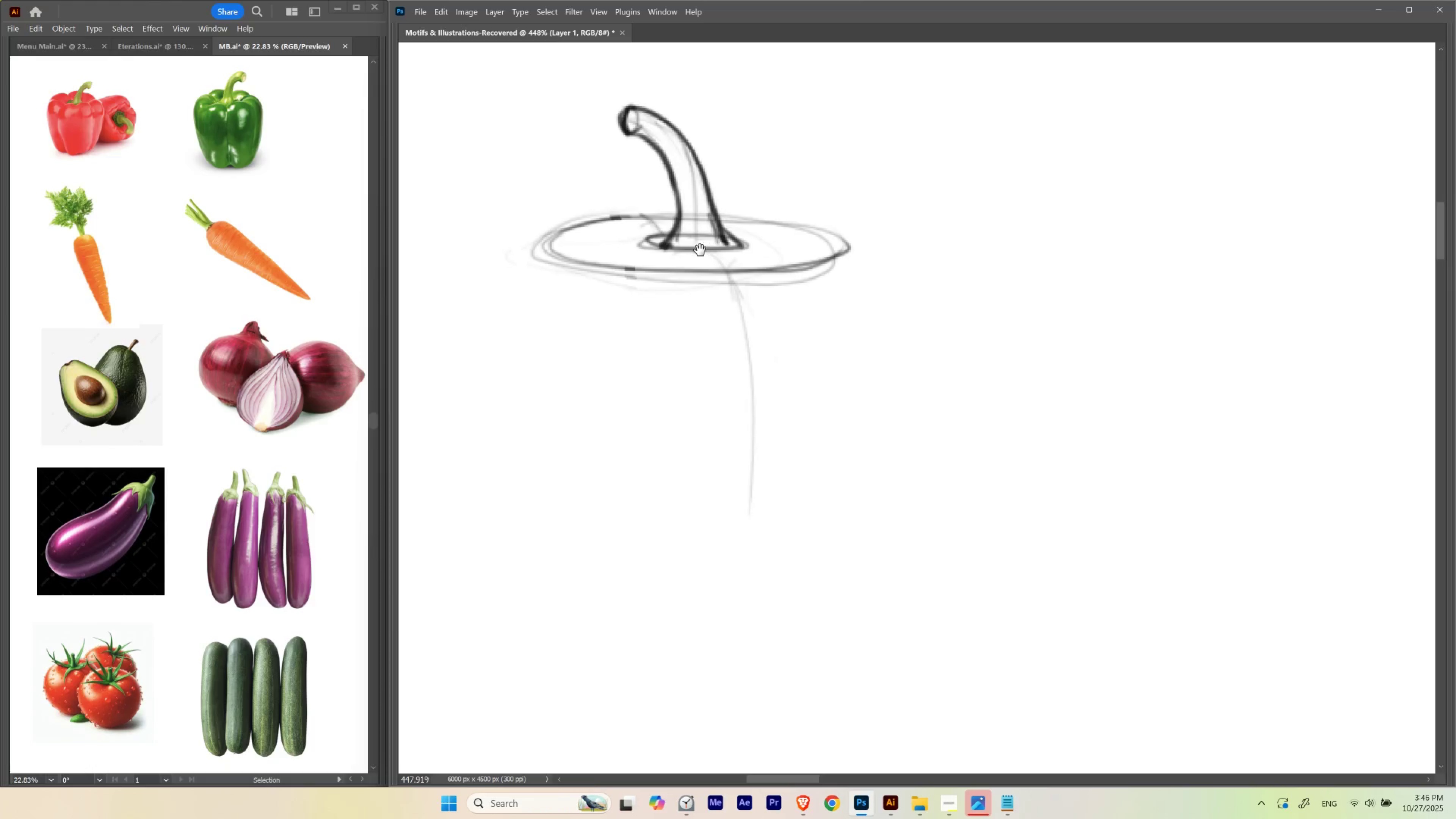 
hold_key(key=ControlLeft, duration=0.46)
left_click_drag(start_coordinate=[700, 218], to_coordinate=[679, 241])
 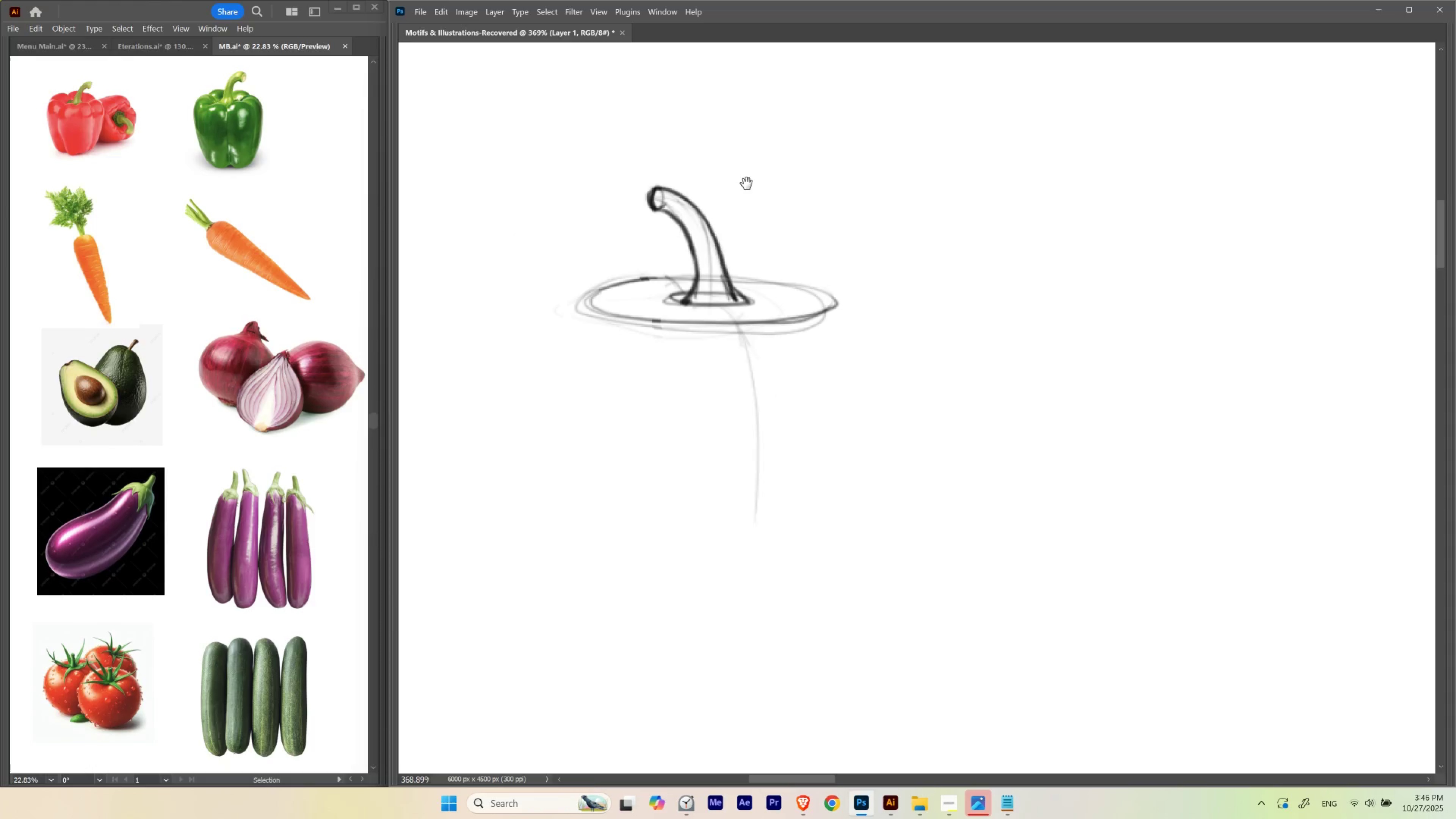 
left_click_drag(start_coordinate=[758, 195], to_coordinate=[702, 143])
 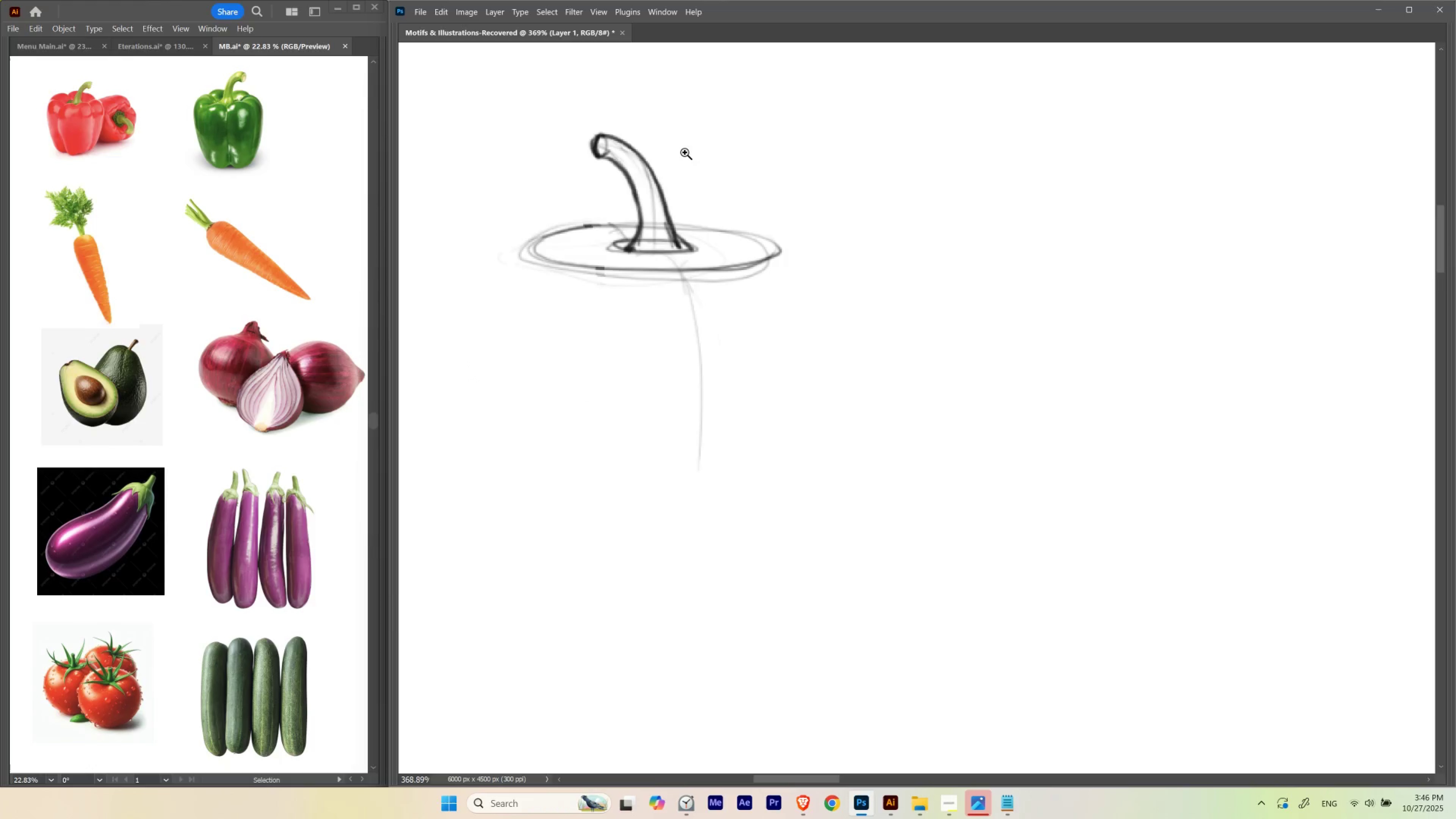 
hold_key(key=ControlLeft, duration=0.46)
left_click_drag(start_coordinate=[685, 153], to_coordinate=[700, 168])
 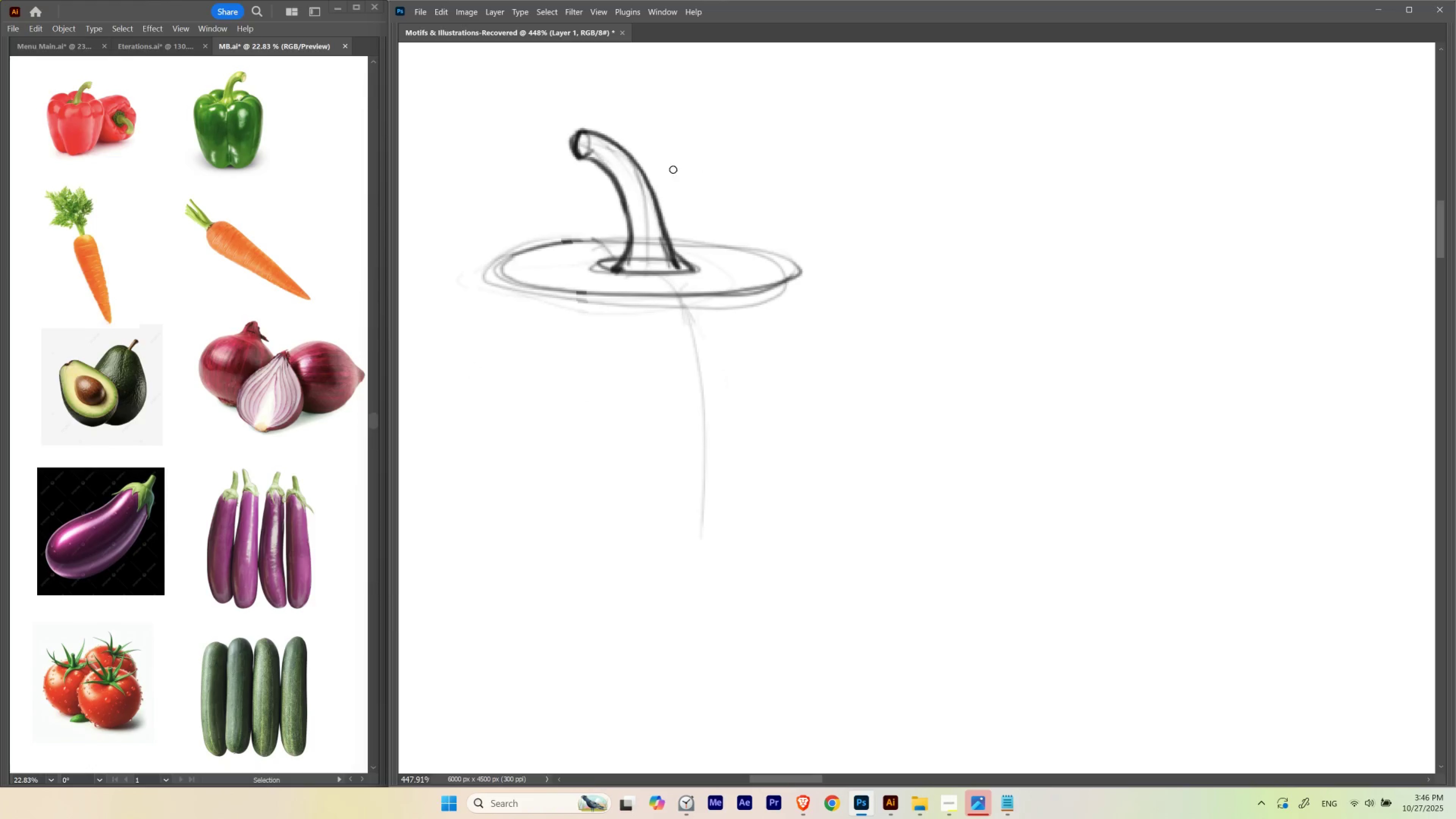 
hold_key(key=Space, duration=0.7)
 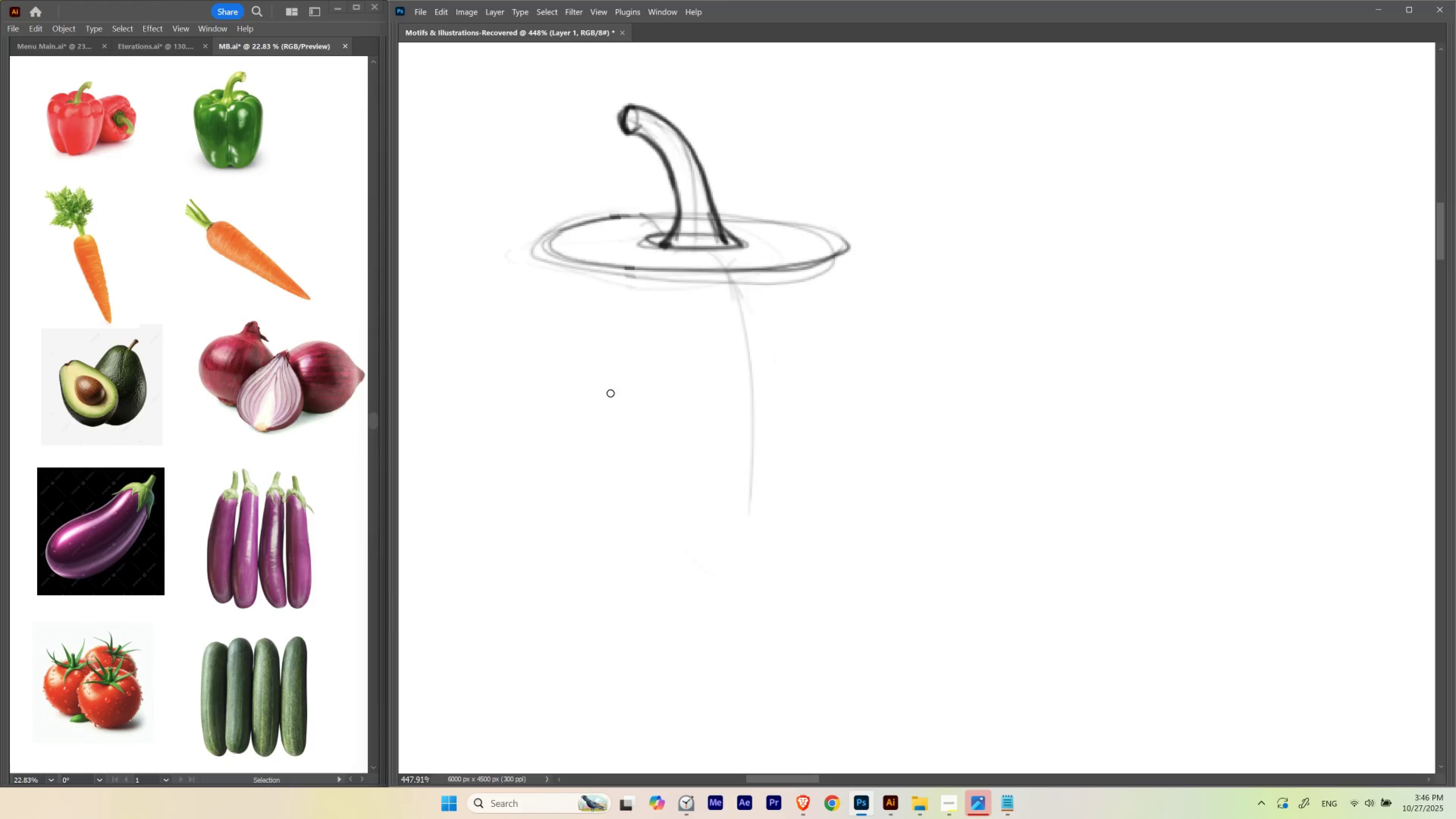 
left_click_drag(start_coordinate=[651, 274], to_coordinate=[699, 250])
 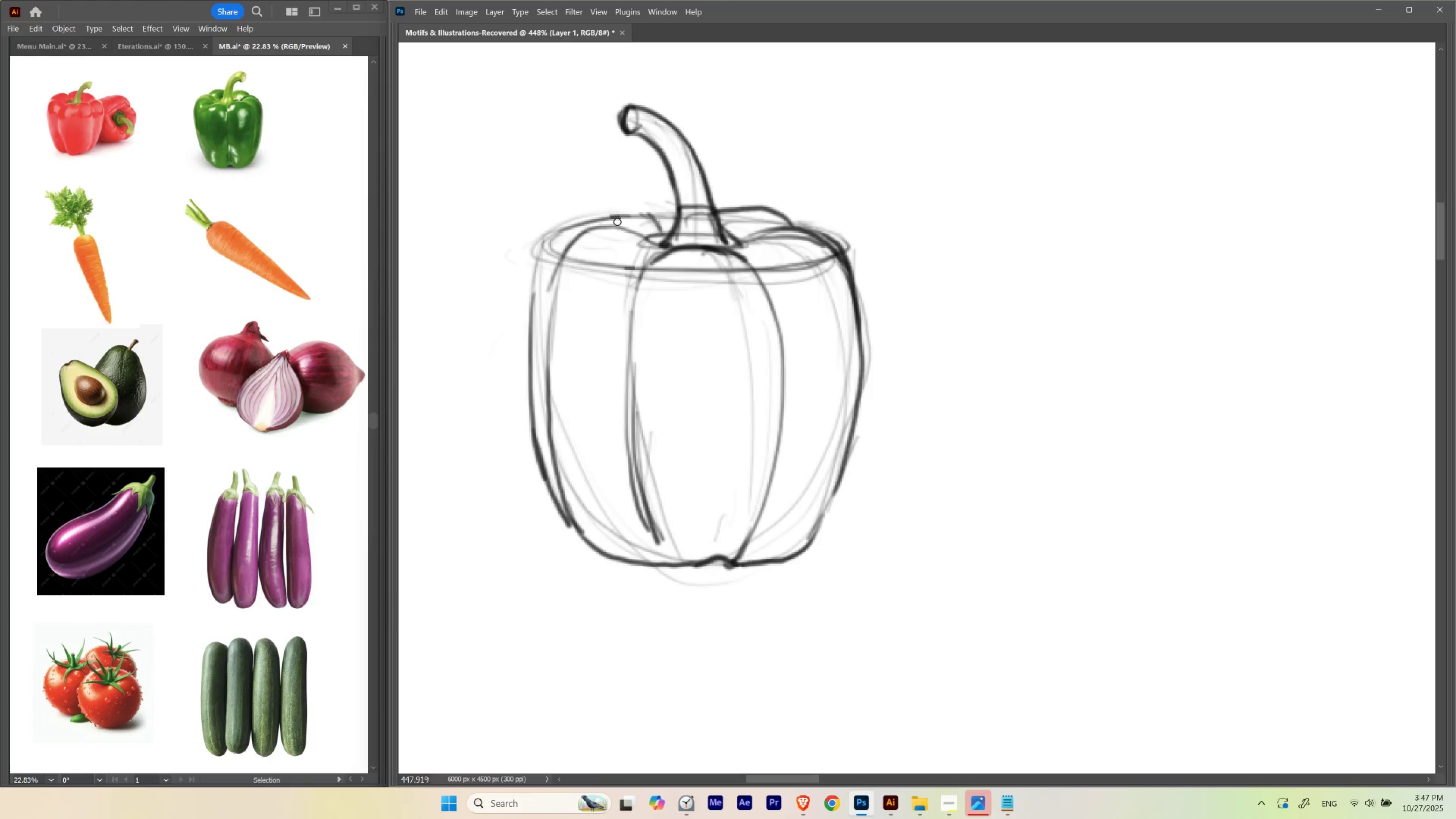 
wait(69.45)
 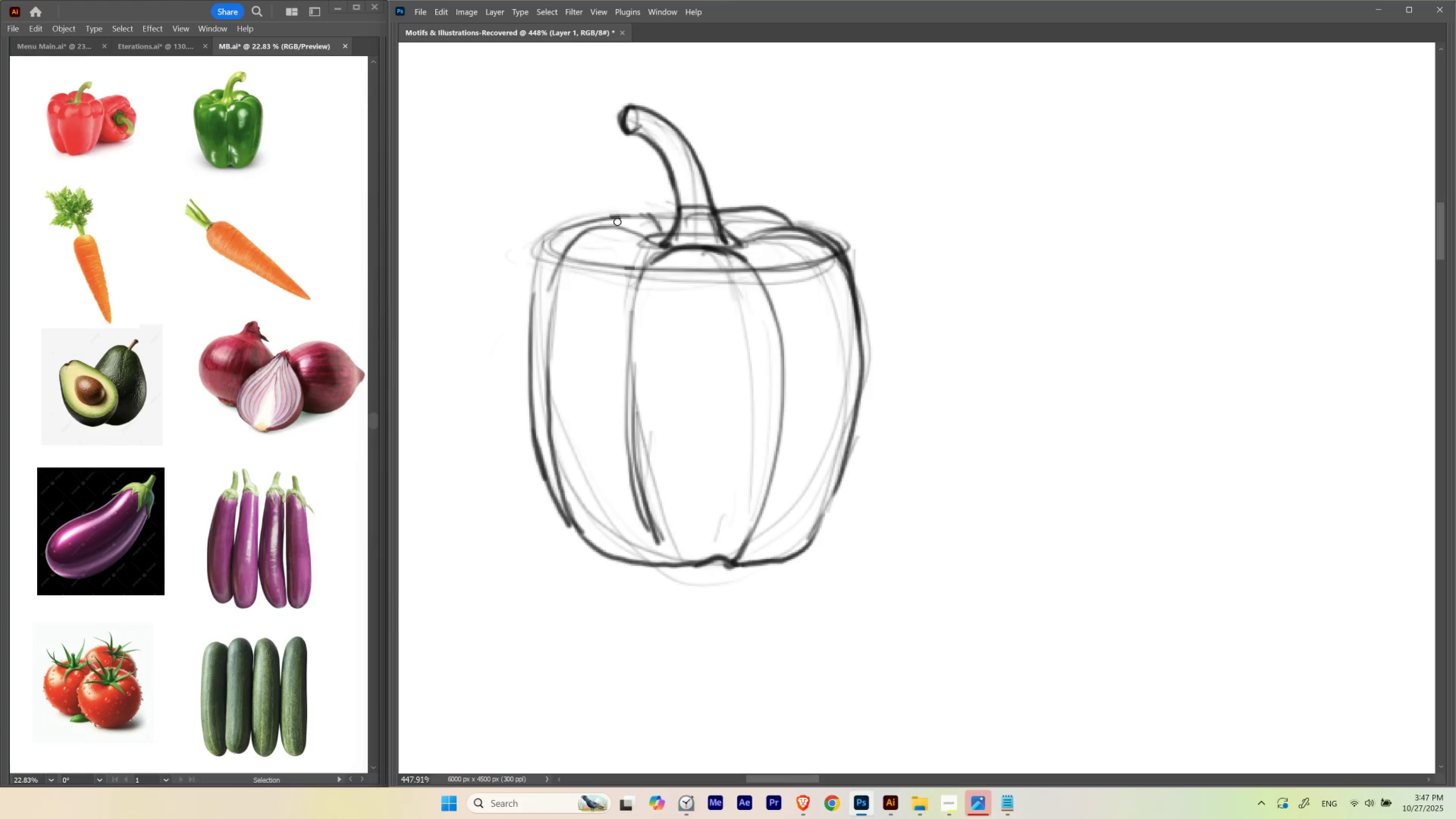 
hold_key(key=ControlLeft, duration=1.3)
 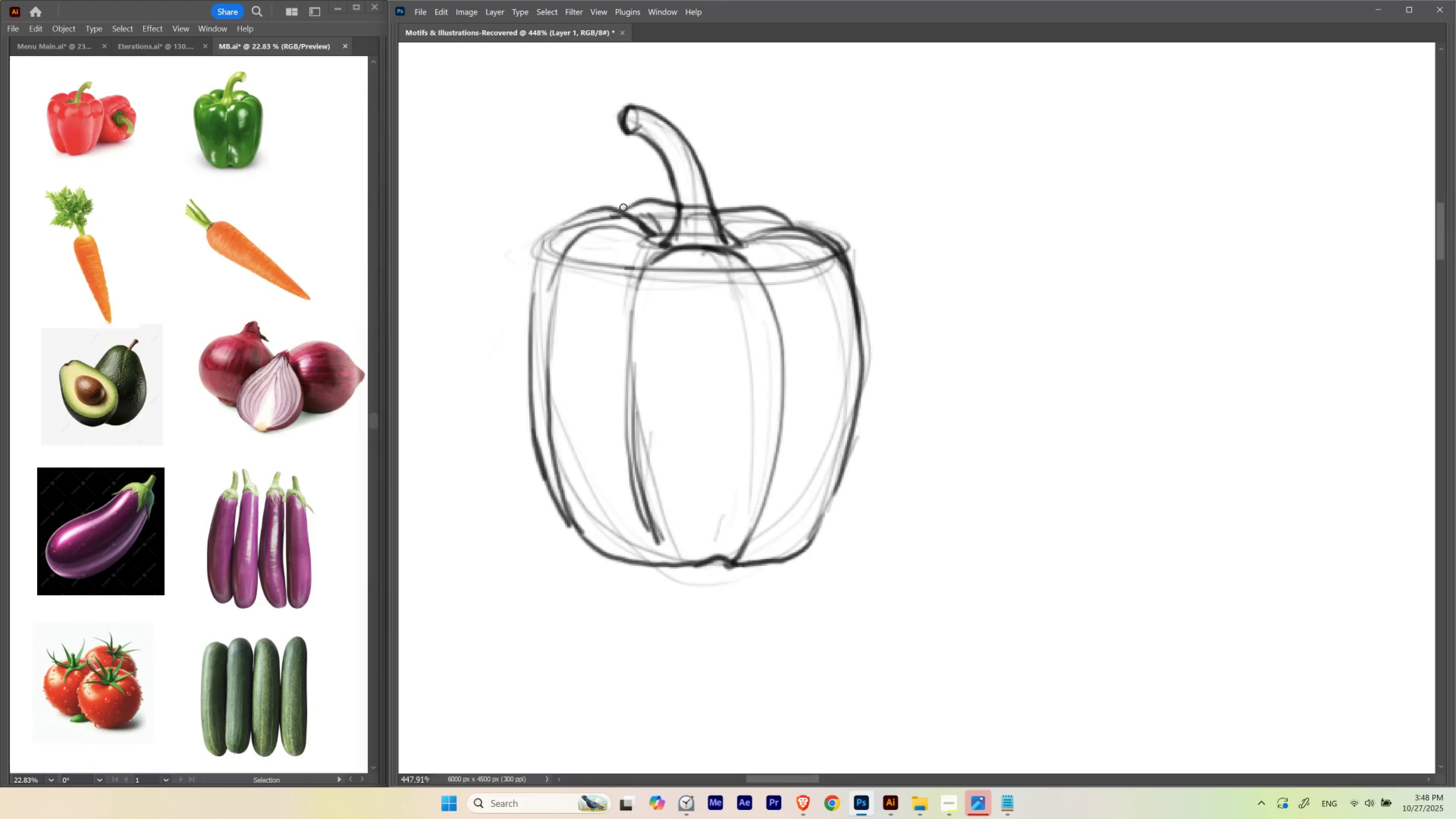 
hold_key(key=Space, duration=1.3)
 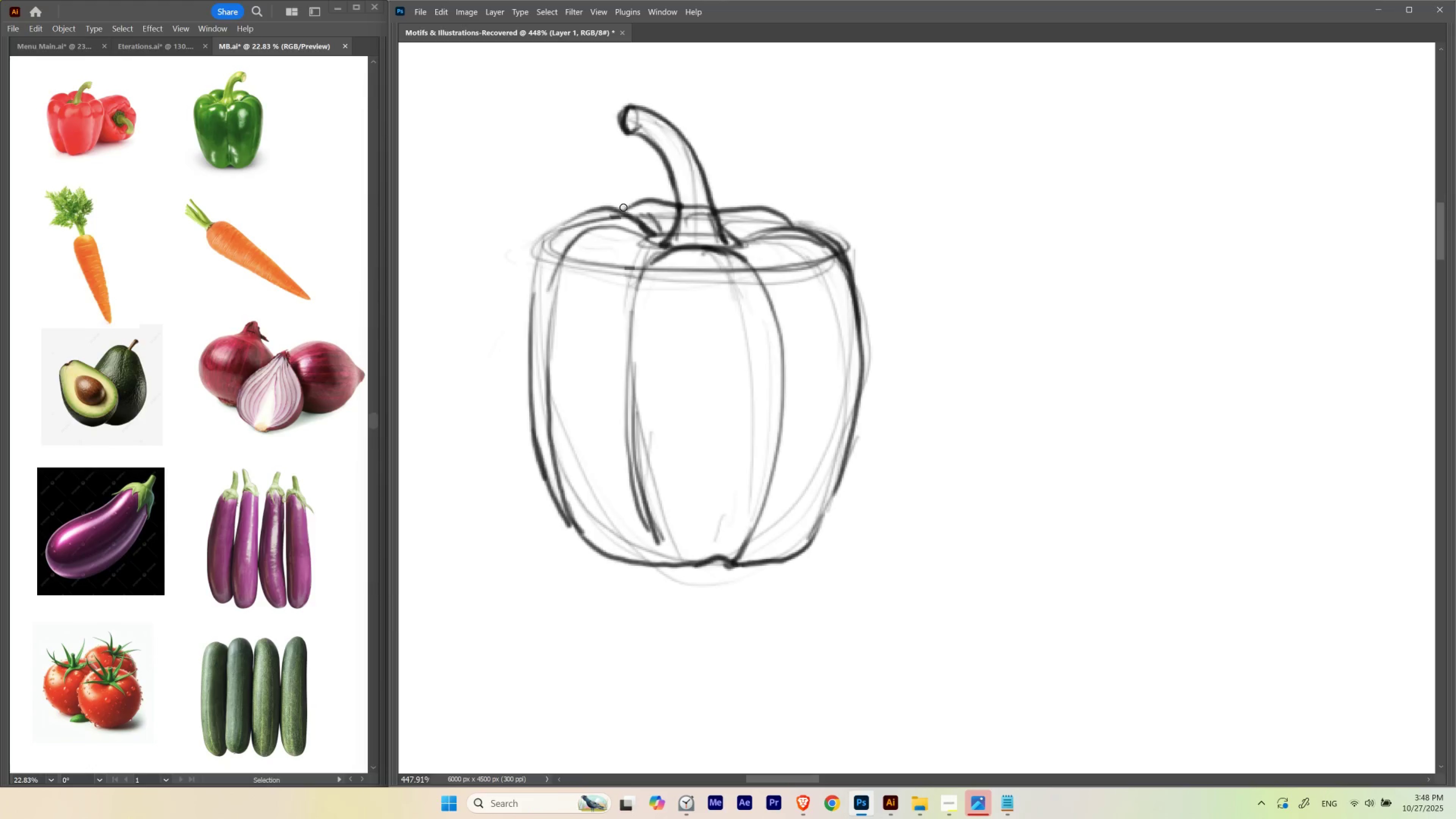 
left_click_drag(start_coordinate=[719, 206], to_coordinate=[705, 271])
 